 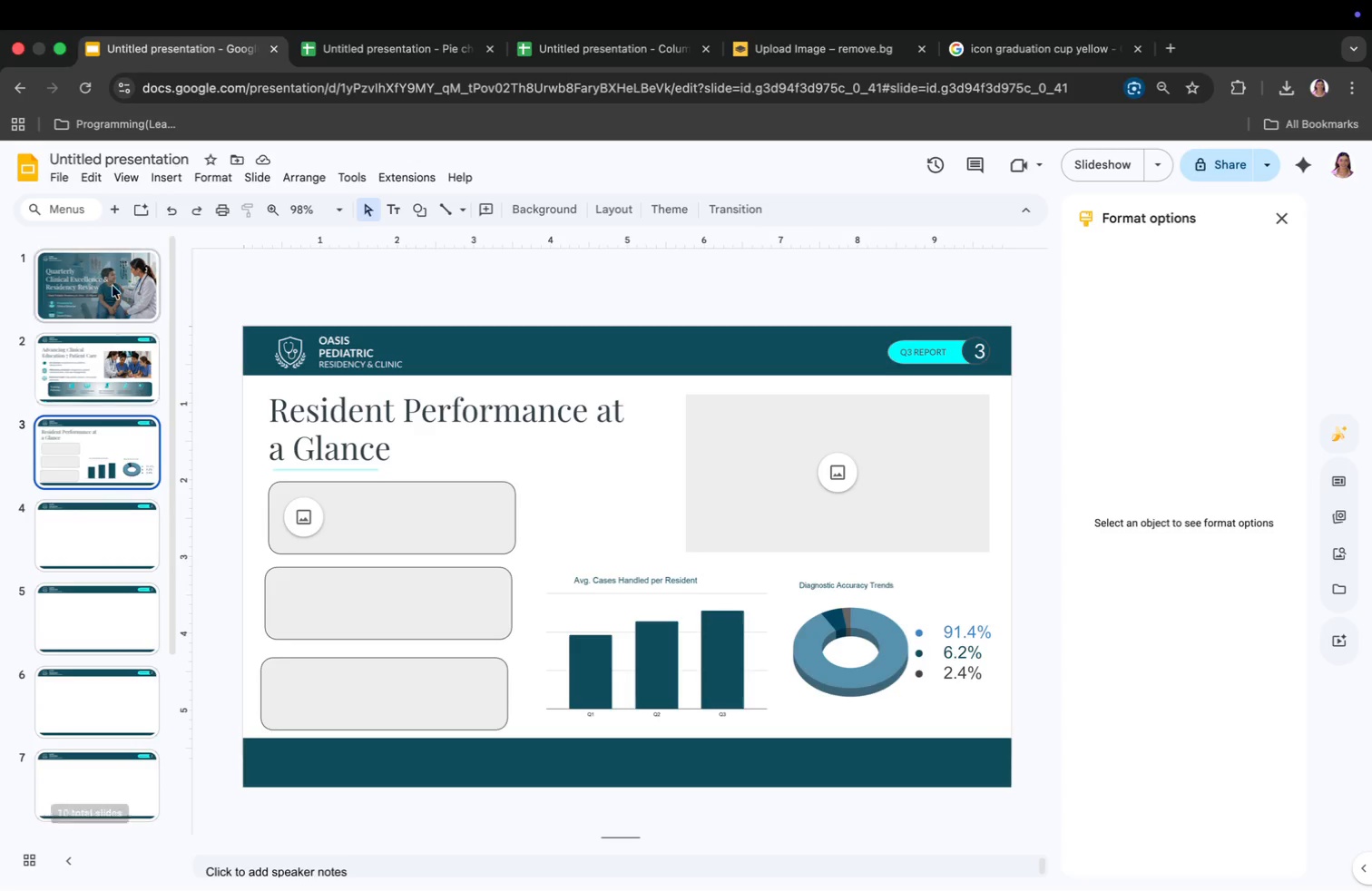 
left_click([162, 172])
 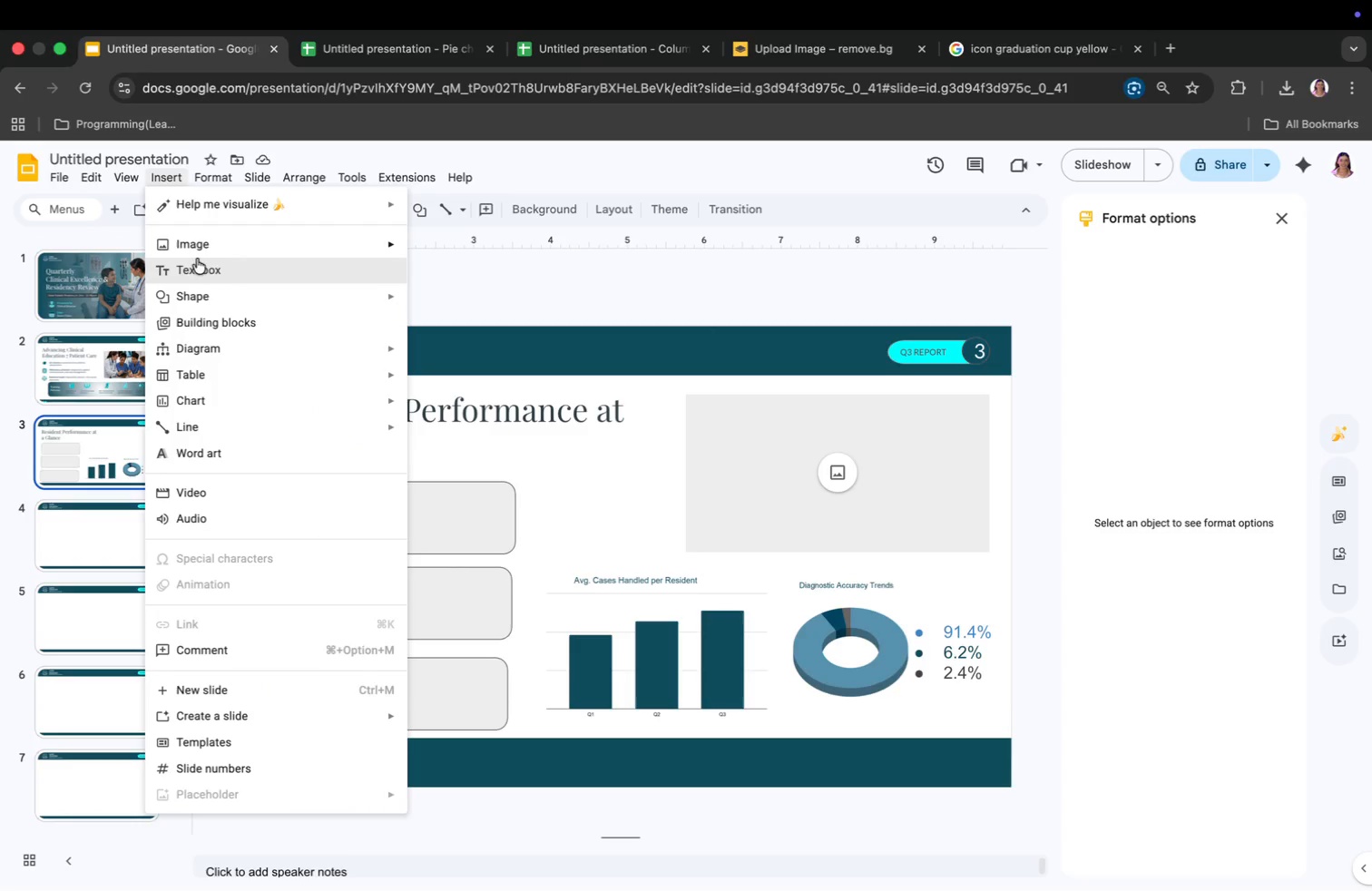 
left_click([199, 265])
 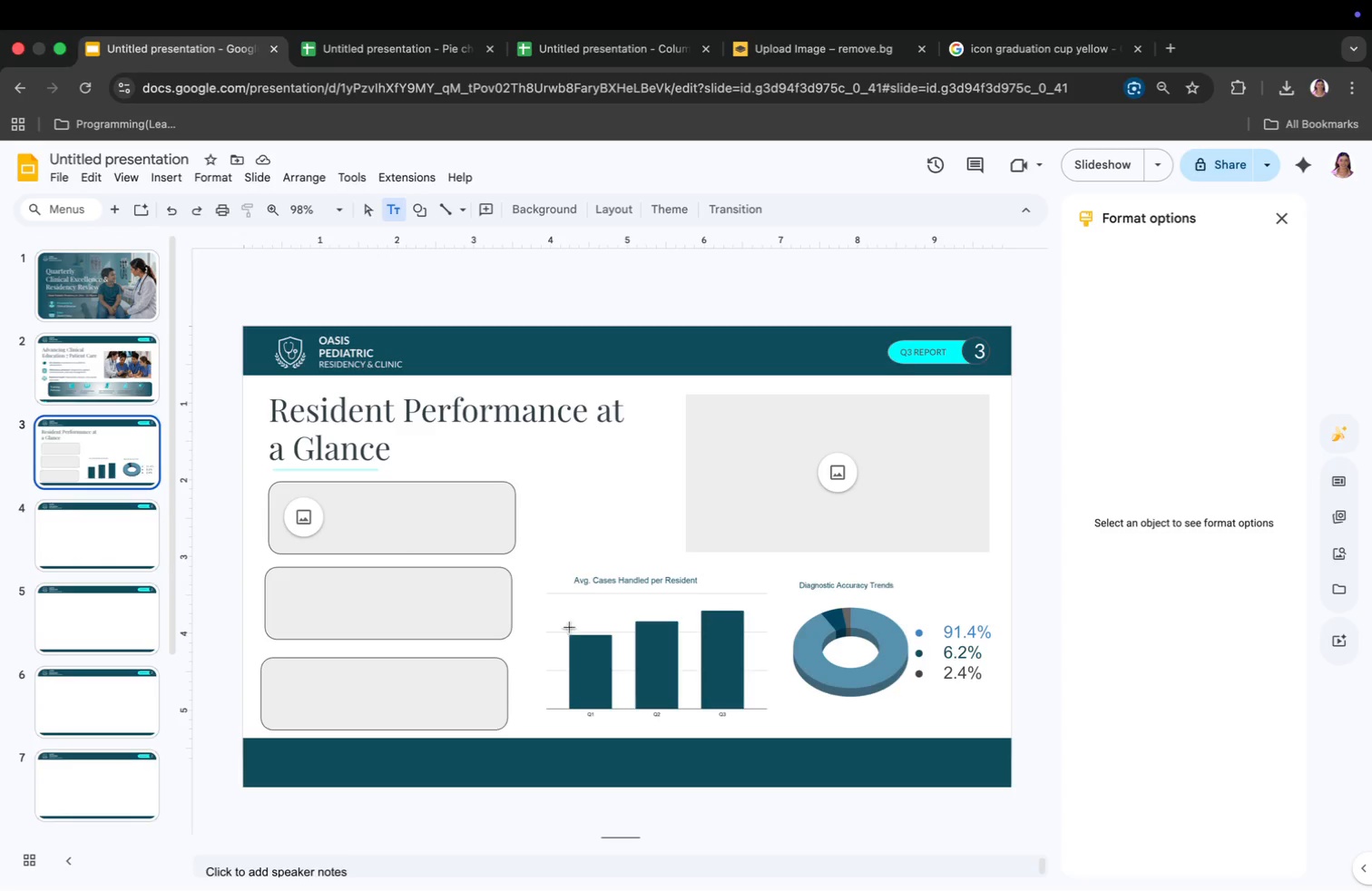 
left_click([579, 636])
 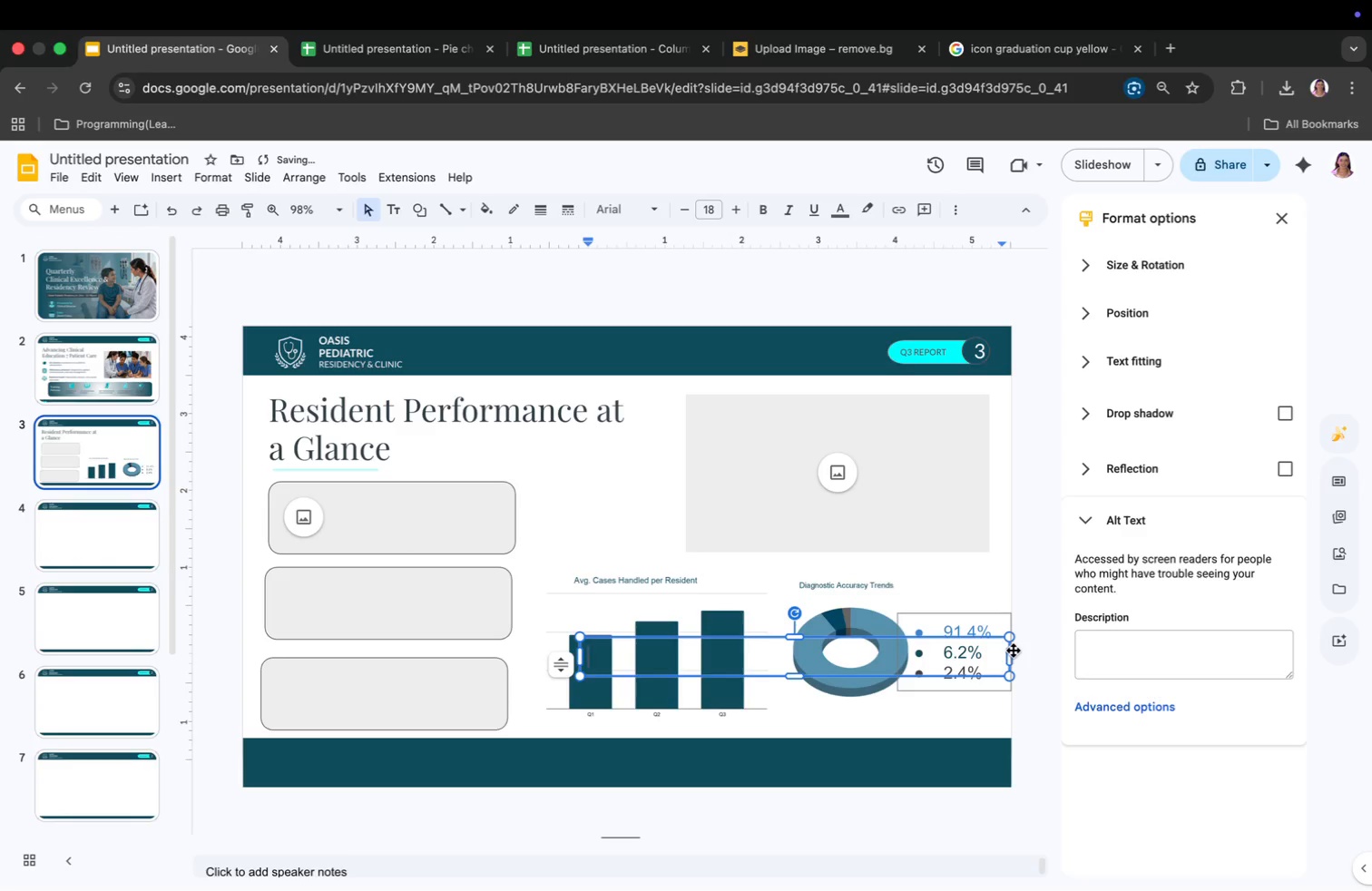 
left_click_drag(start_coordinate=[1008, 654], to_coordinate=[621, 666])
 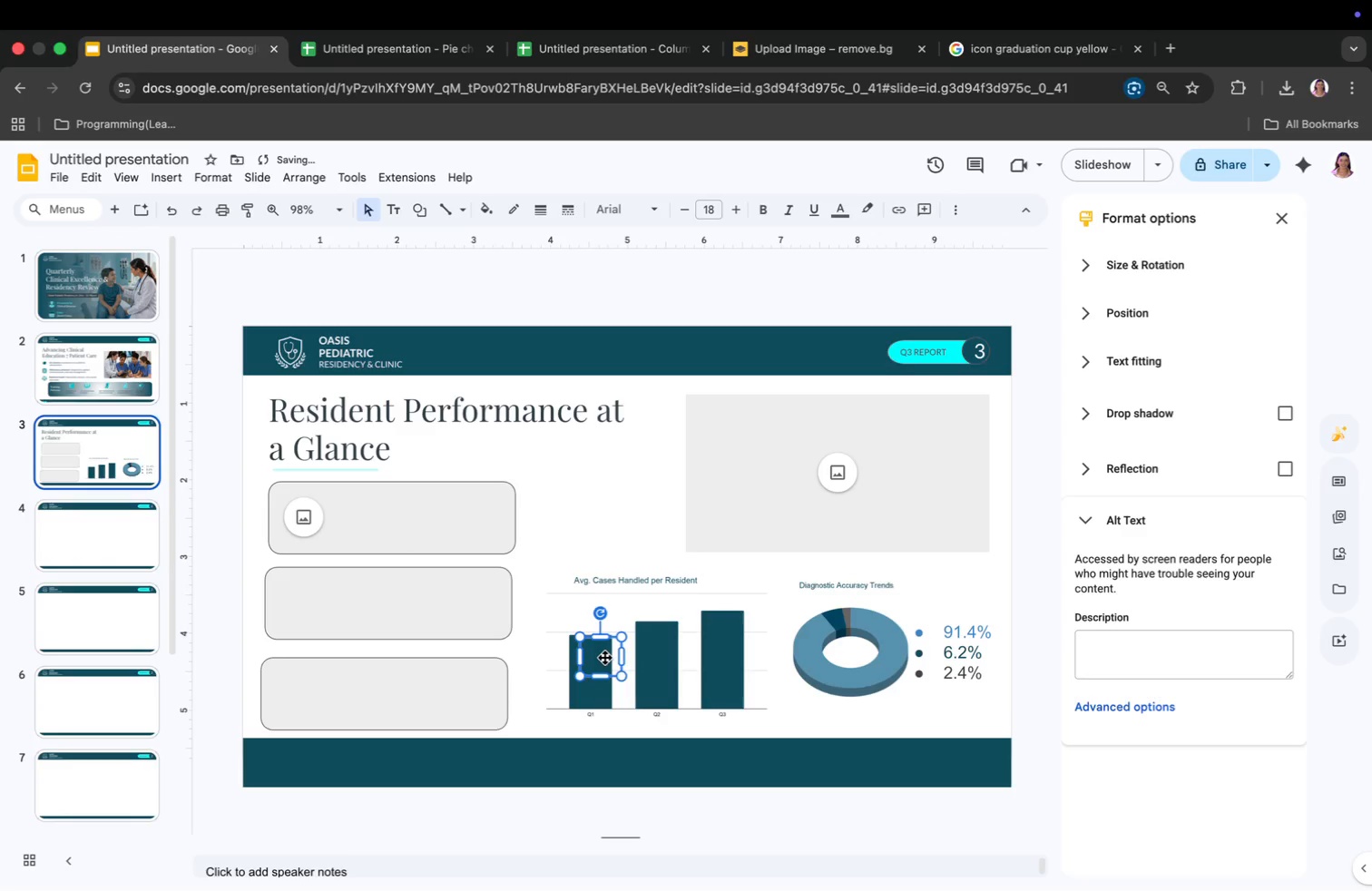 
double_click([605, 658])
 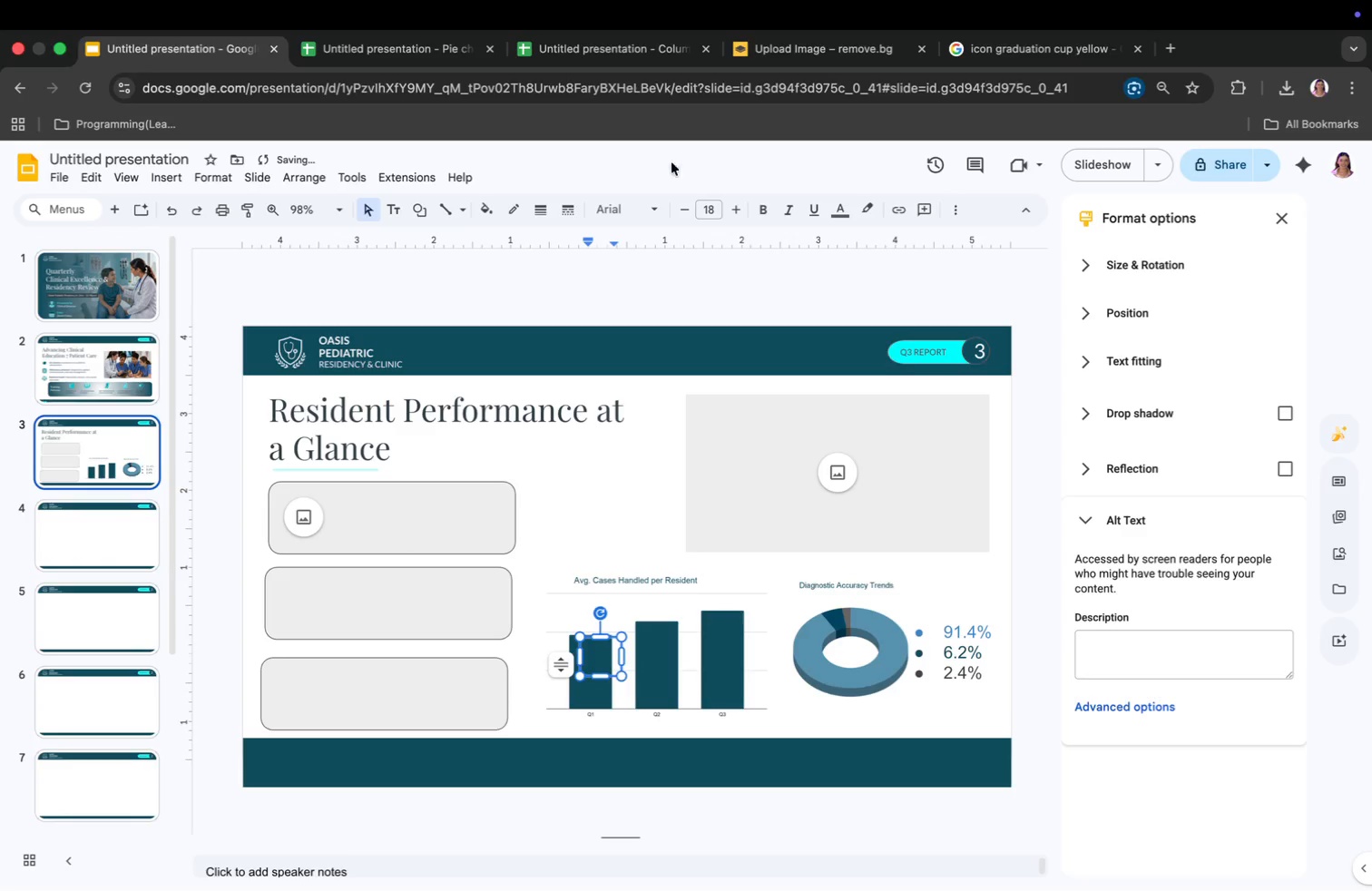 
left_click([632, 208])
 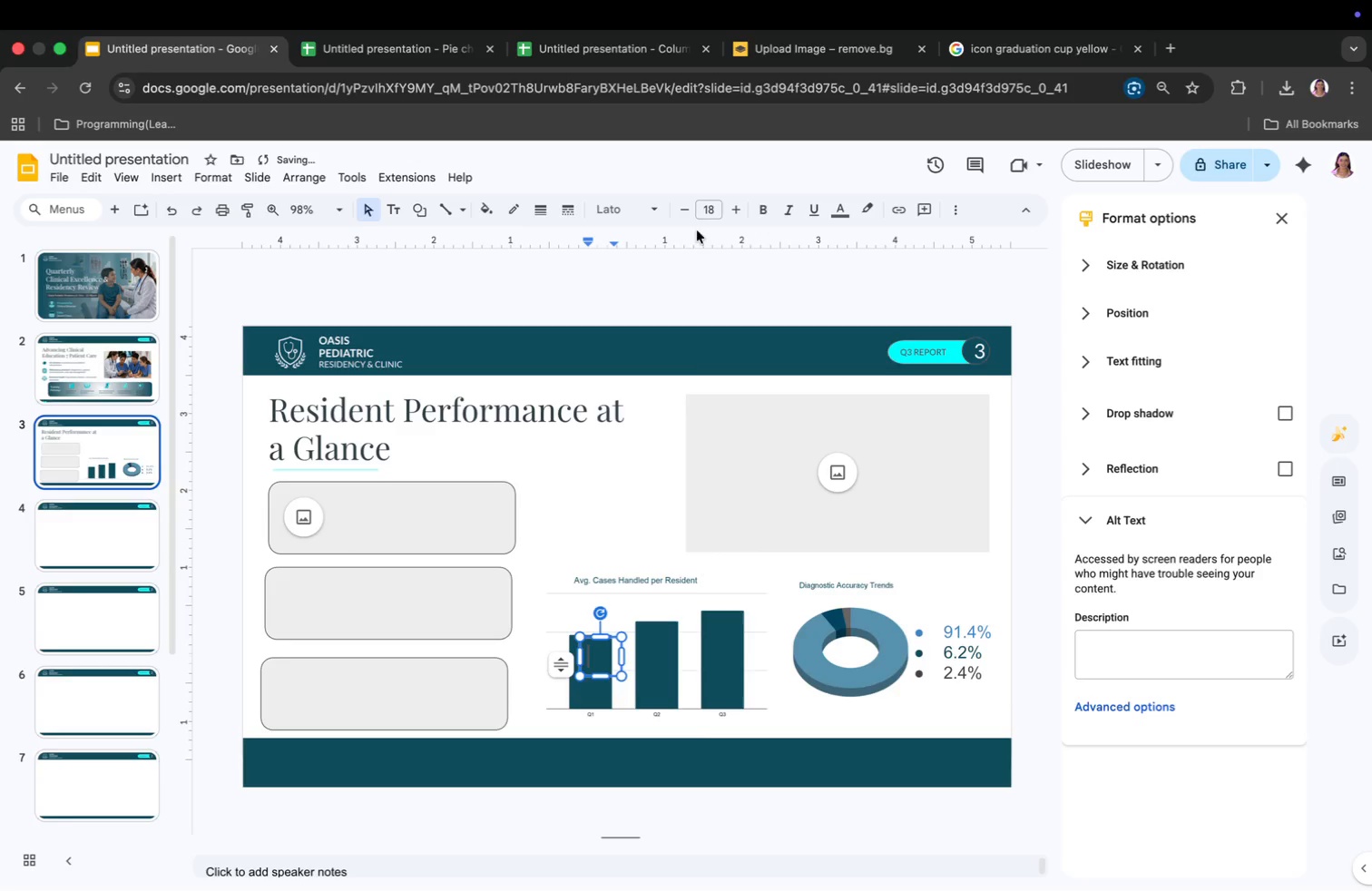 
left_click([708, 212])
 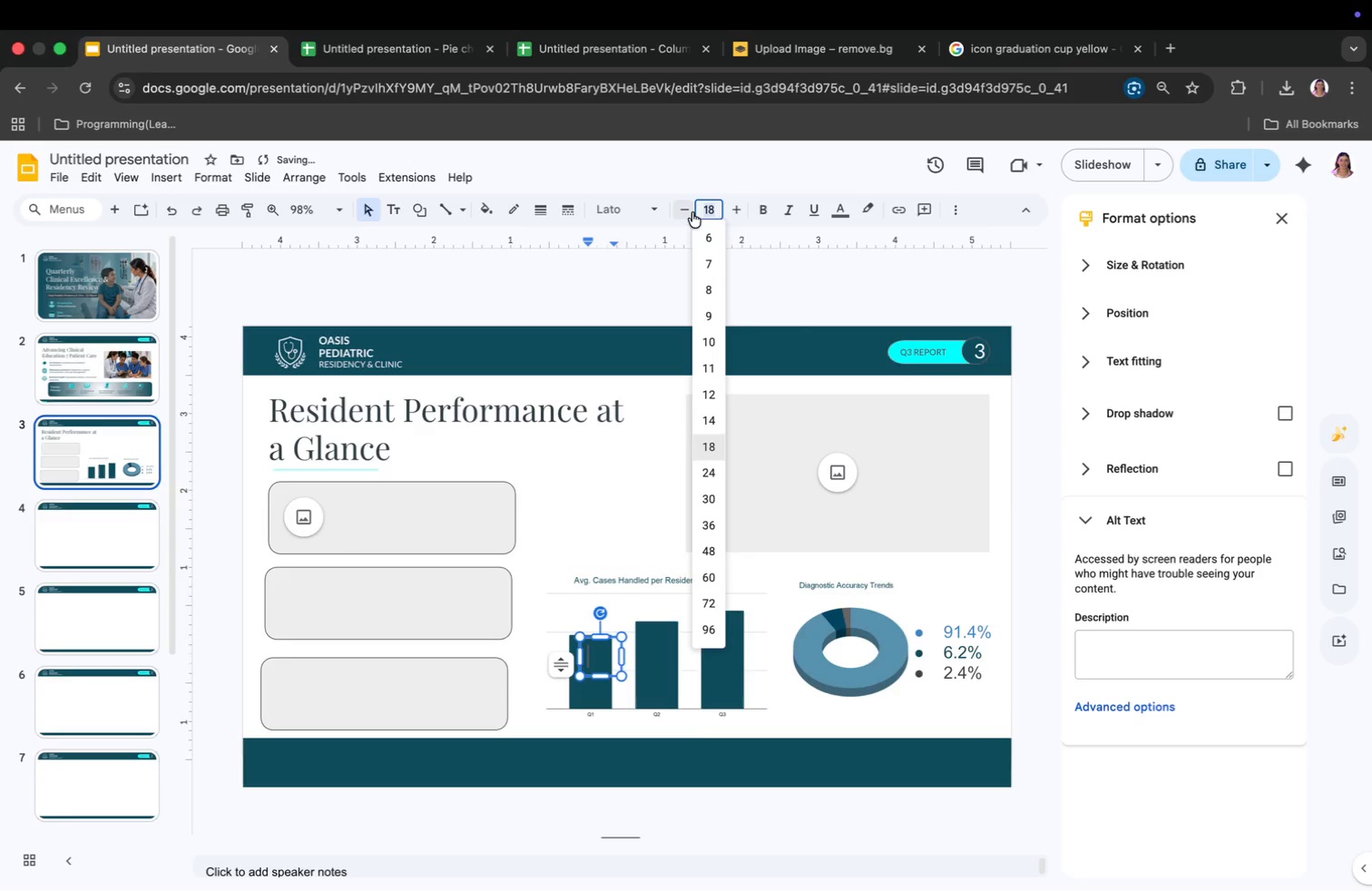 
type(10)
 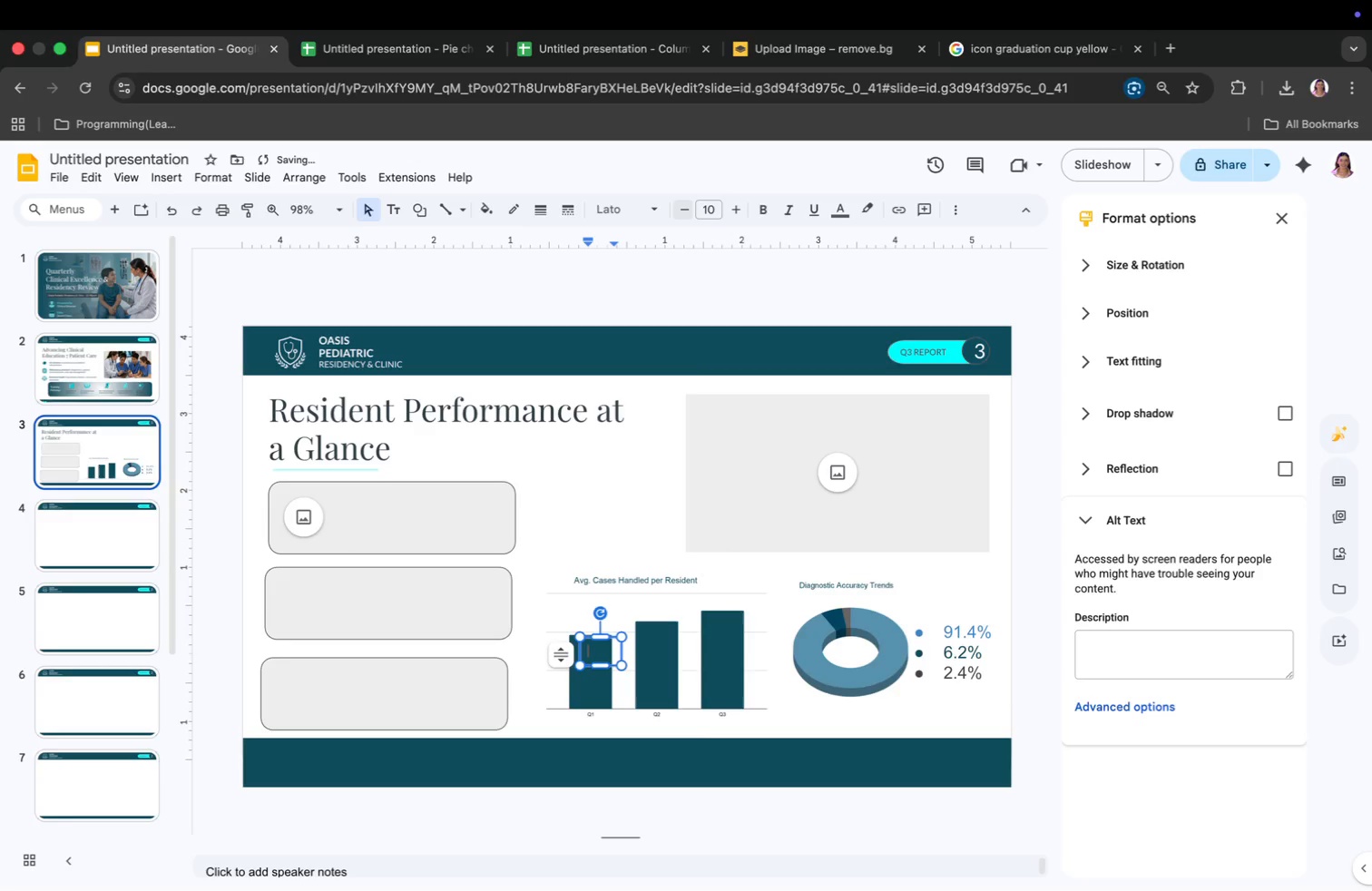 
key(Enter)
 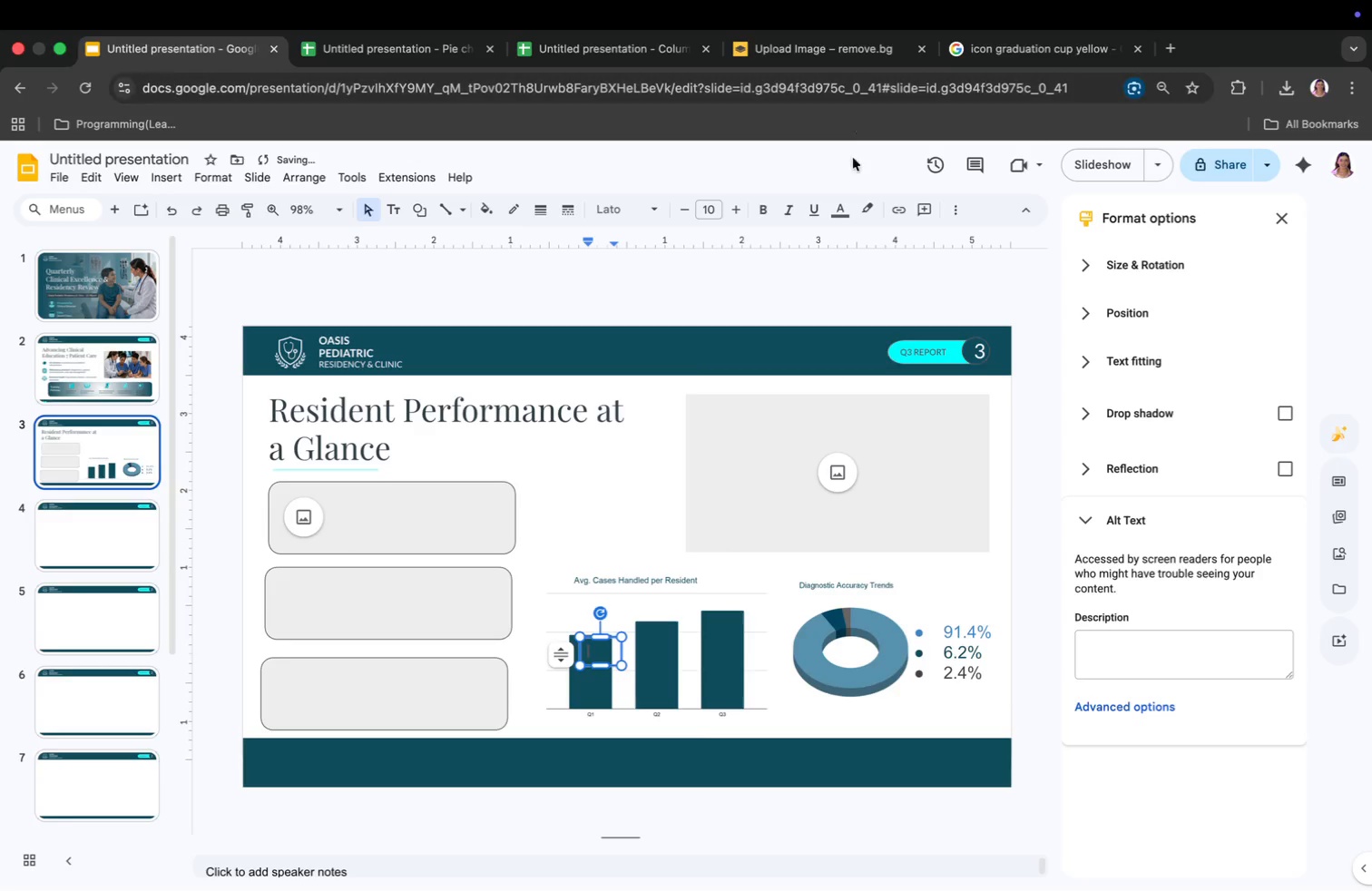 
left_click([842, 205])
 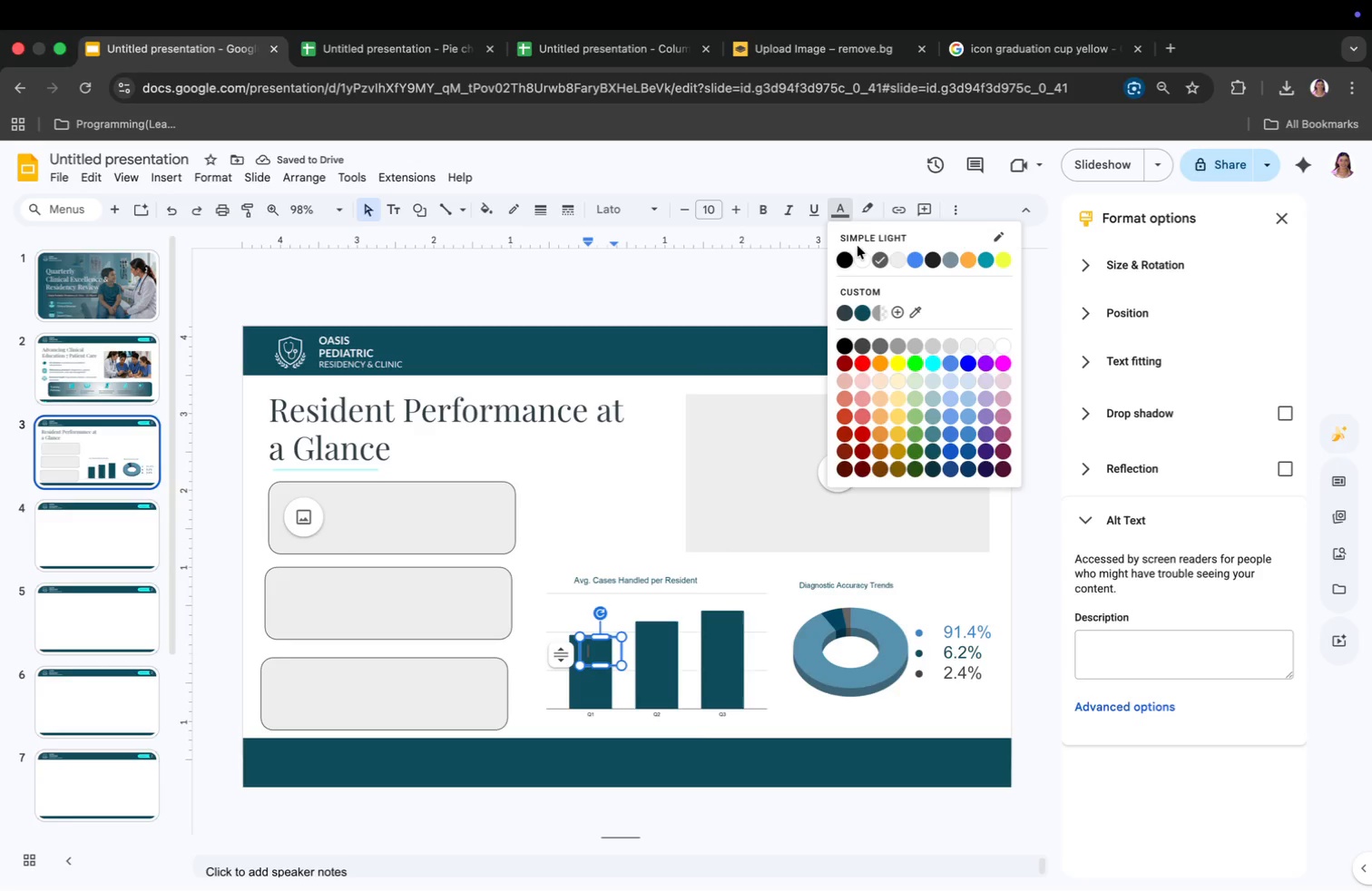 
left_click([859, 256])
 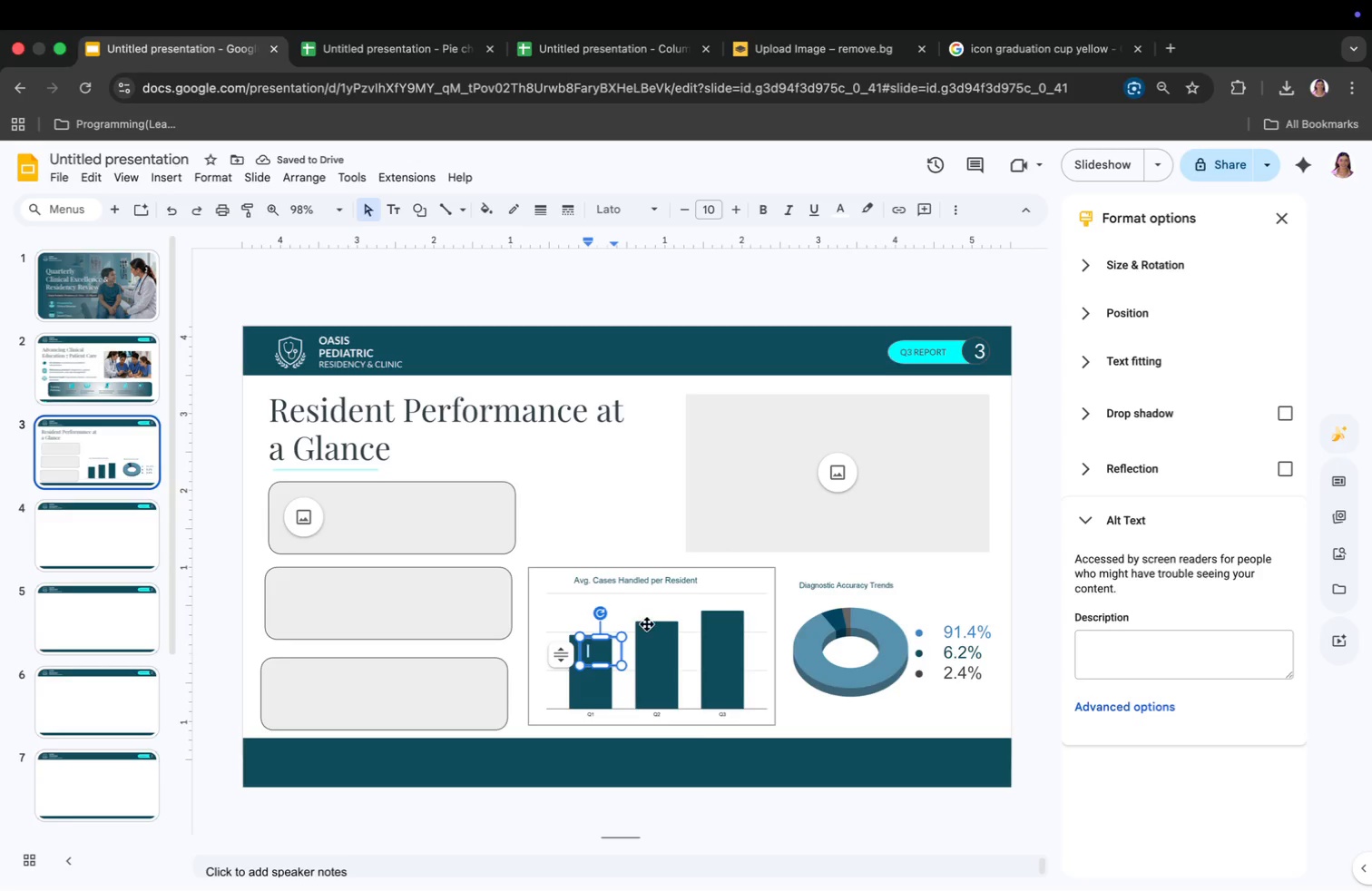 
wait(5.66)
 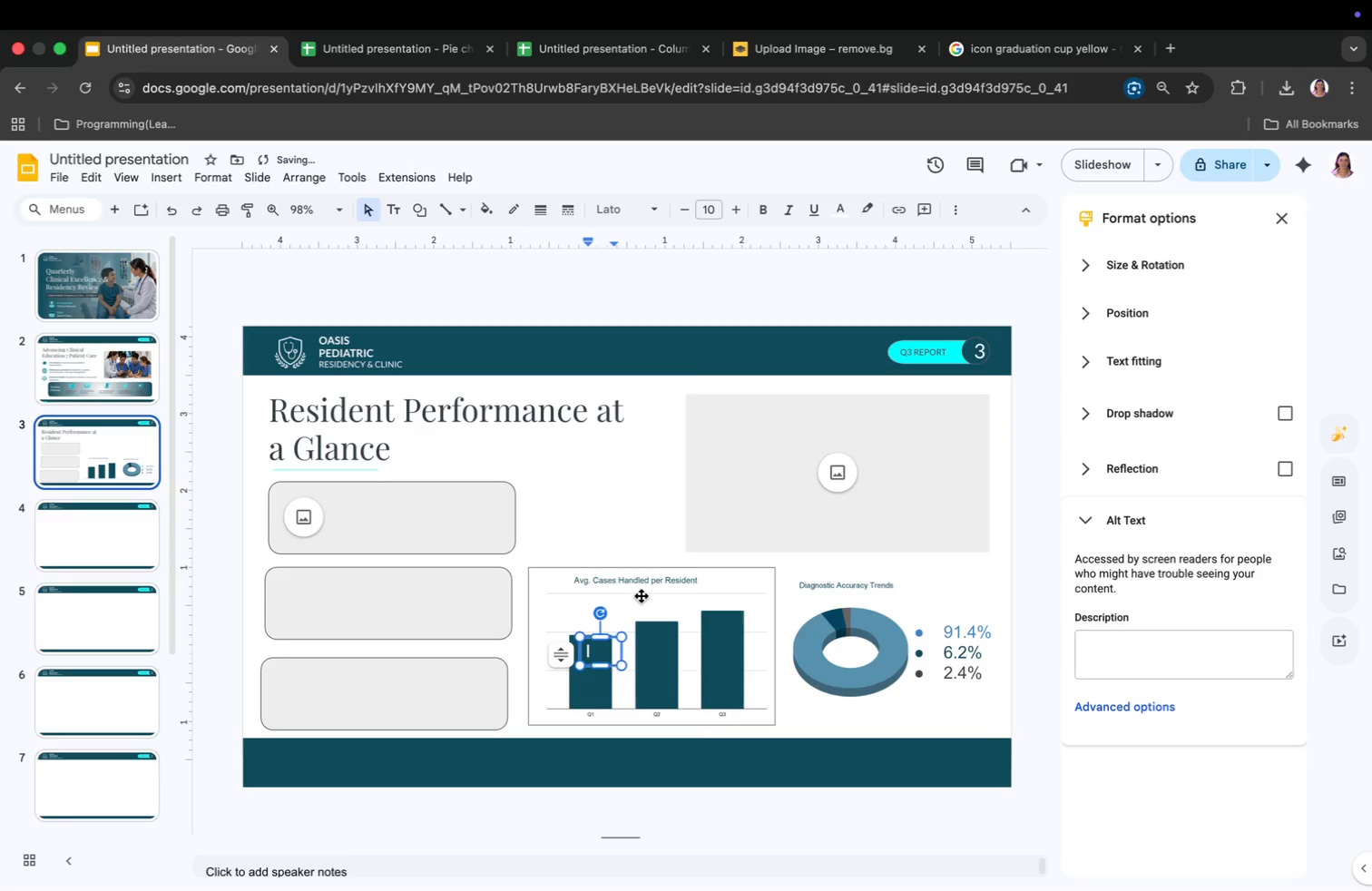 
right_click([622, 651])
 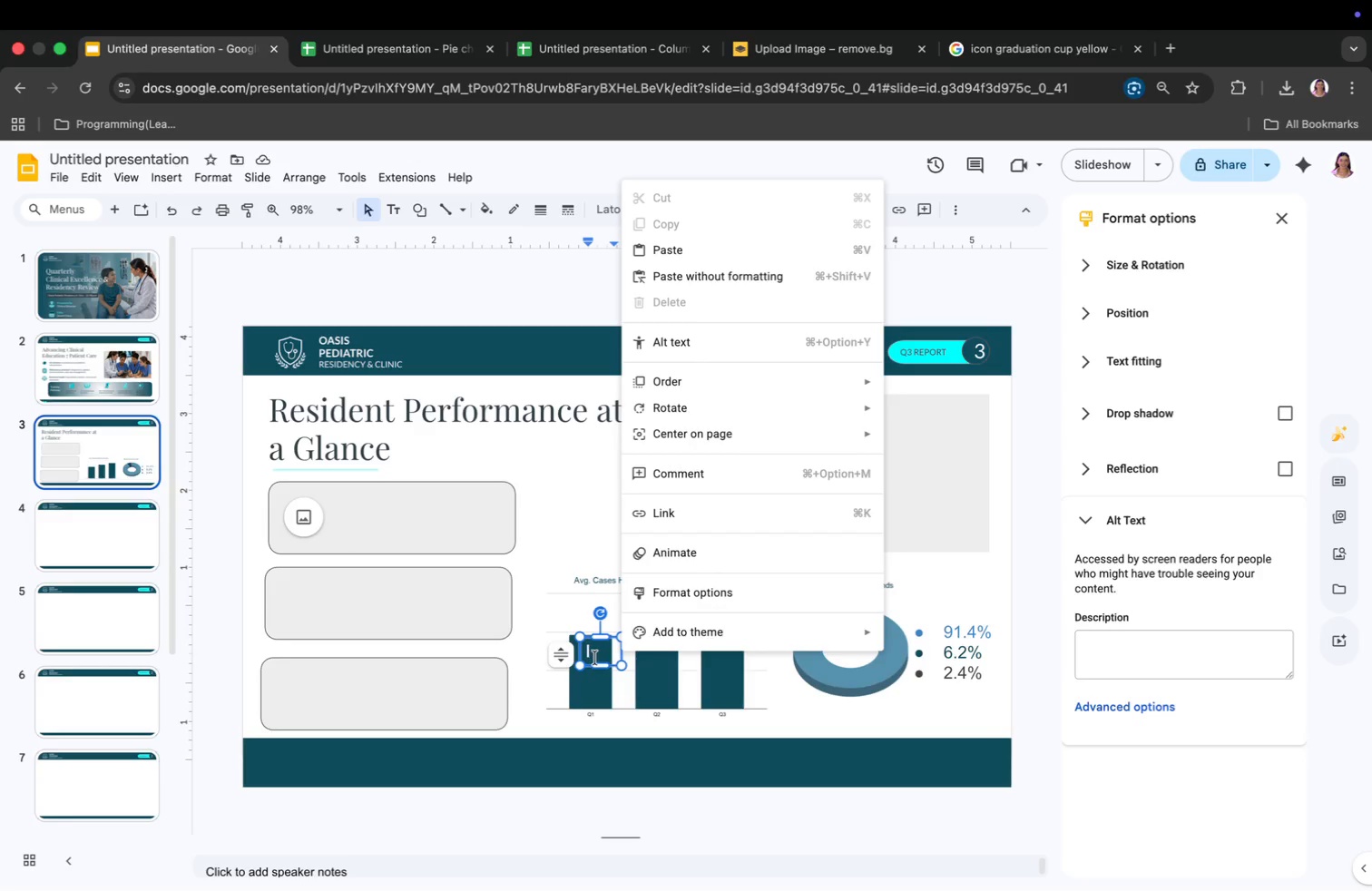 
left_click([578, 624])
 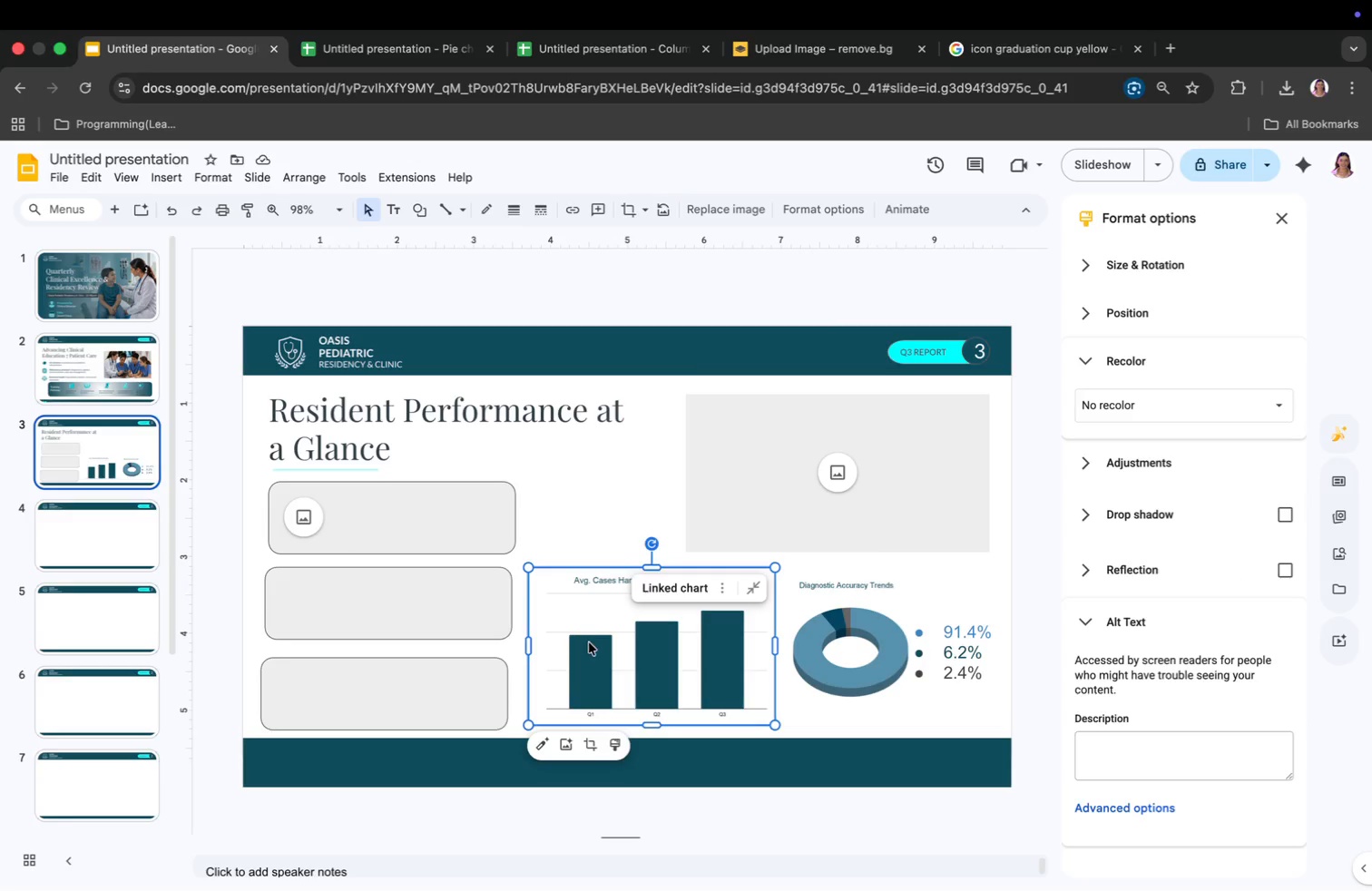 
right_click([591, 645])
 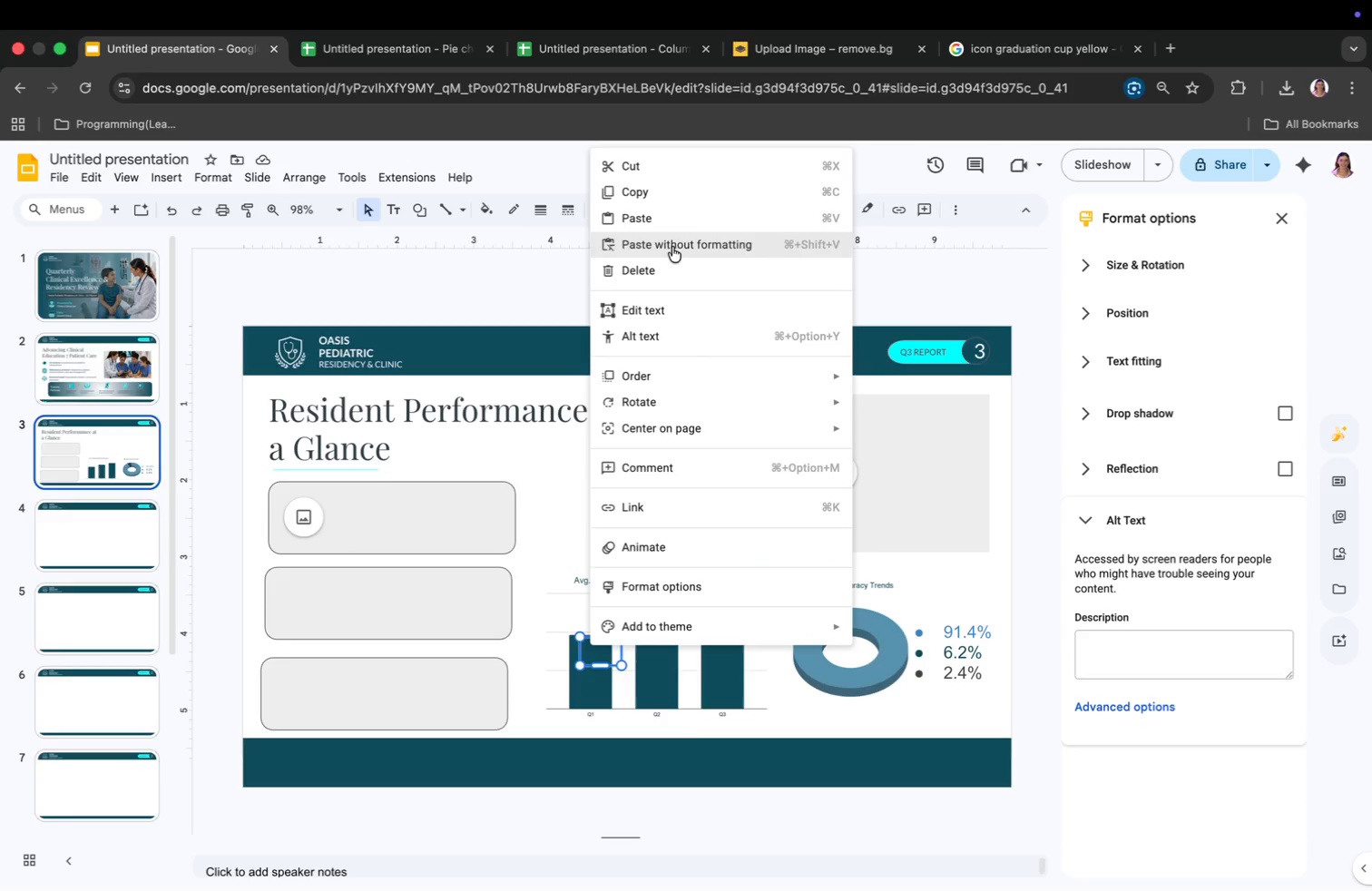 
left_click([674, 192])
 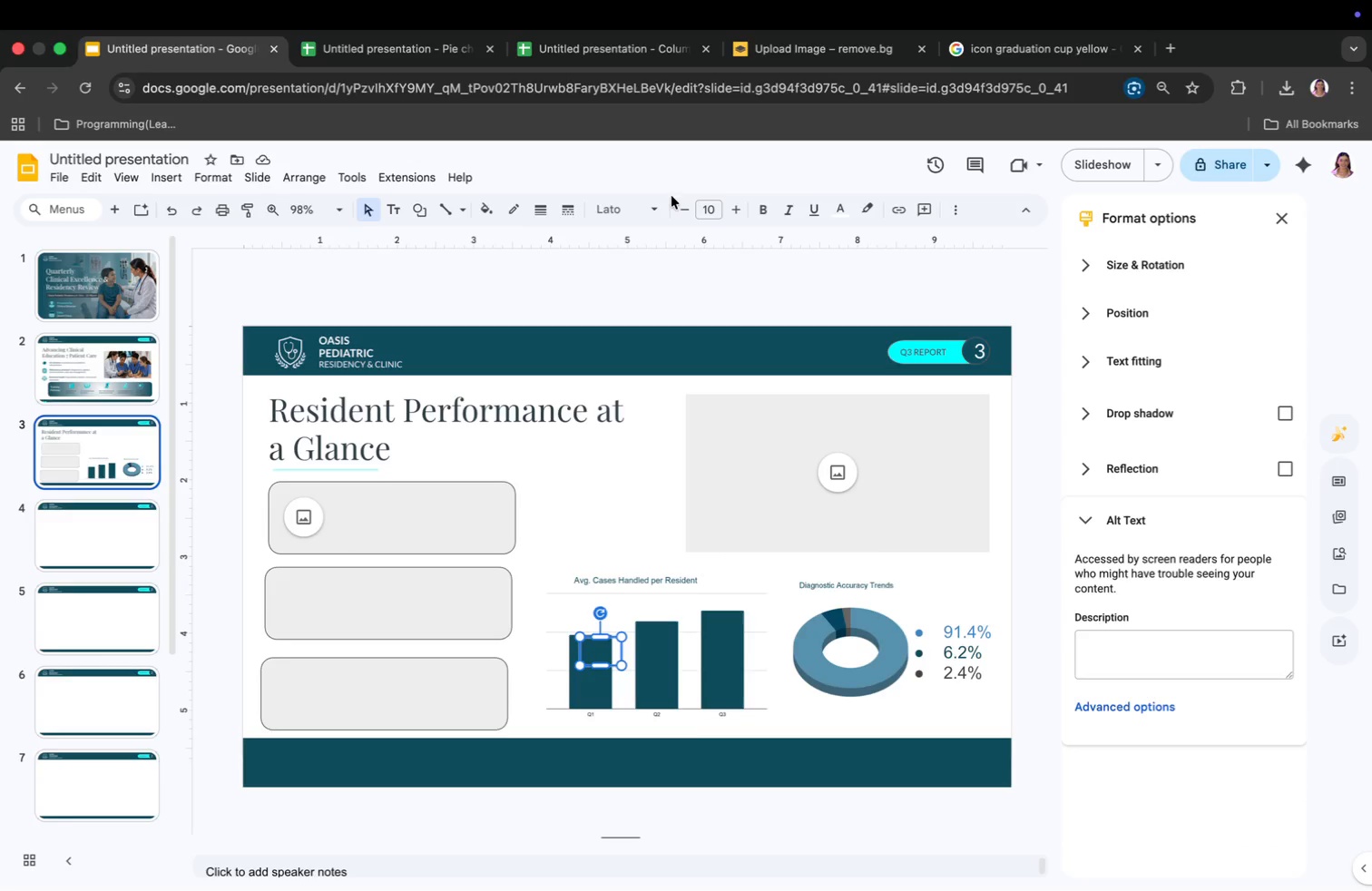 
key(Meta+V)
 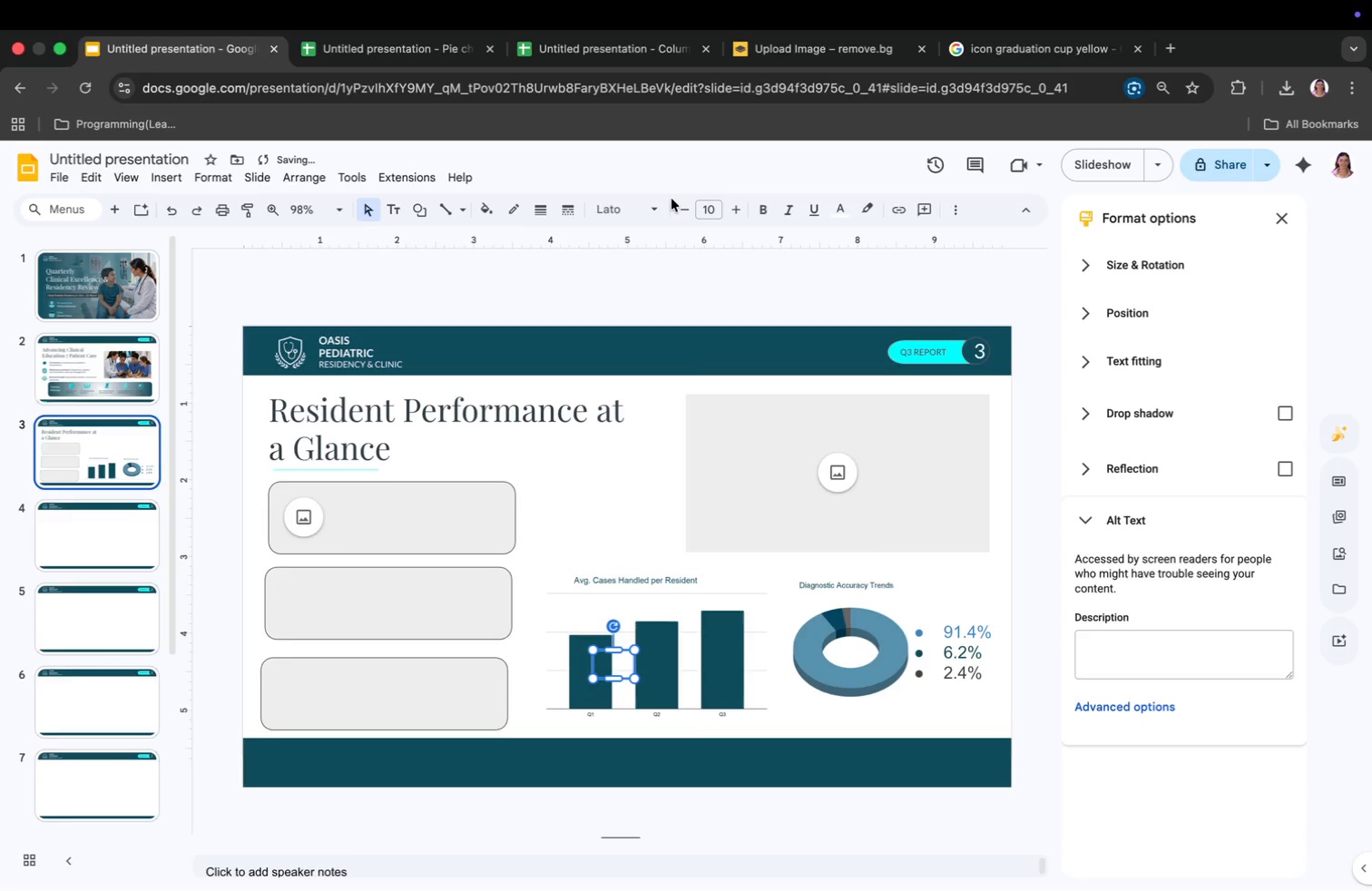 
key(Meta+V)
 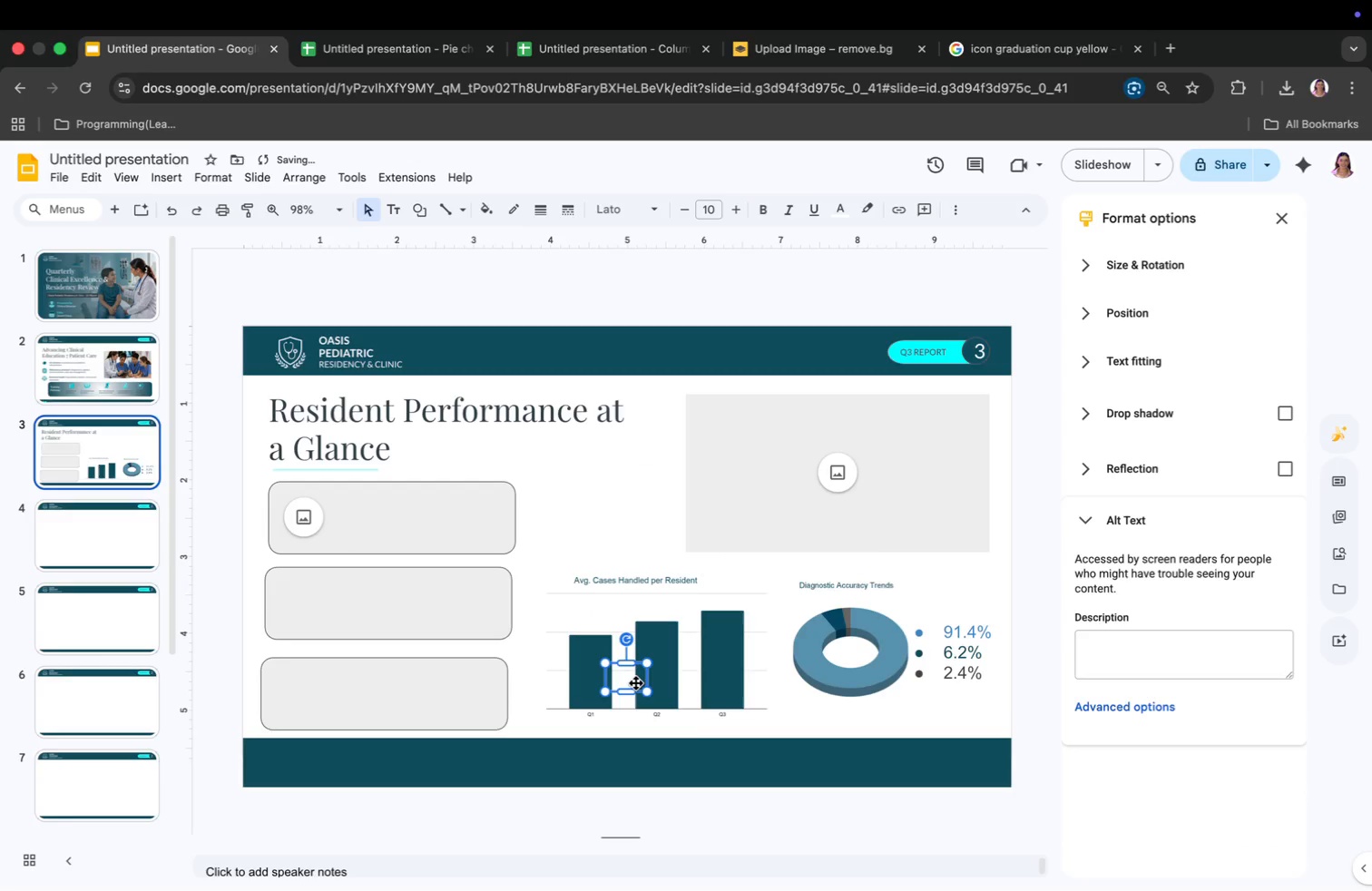 
left_click_drag(start_coordinate=[635, 677], to_coordinate=[668, 638])
 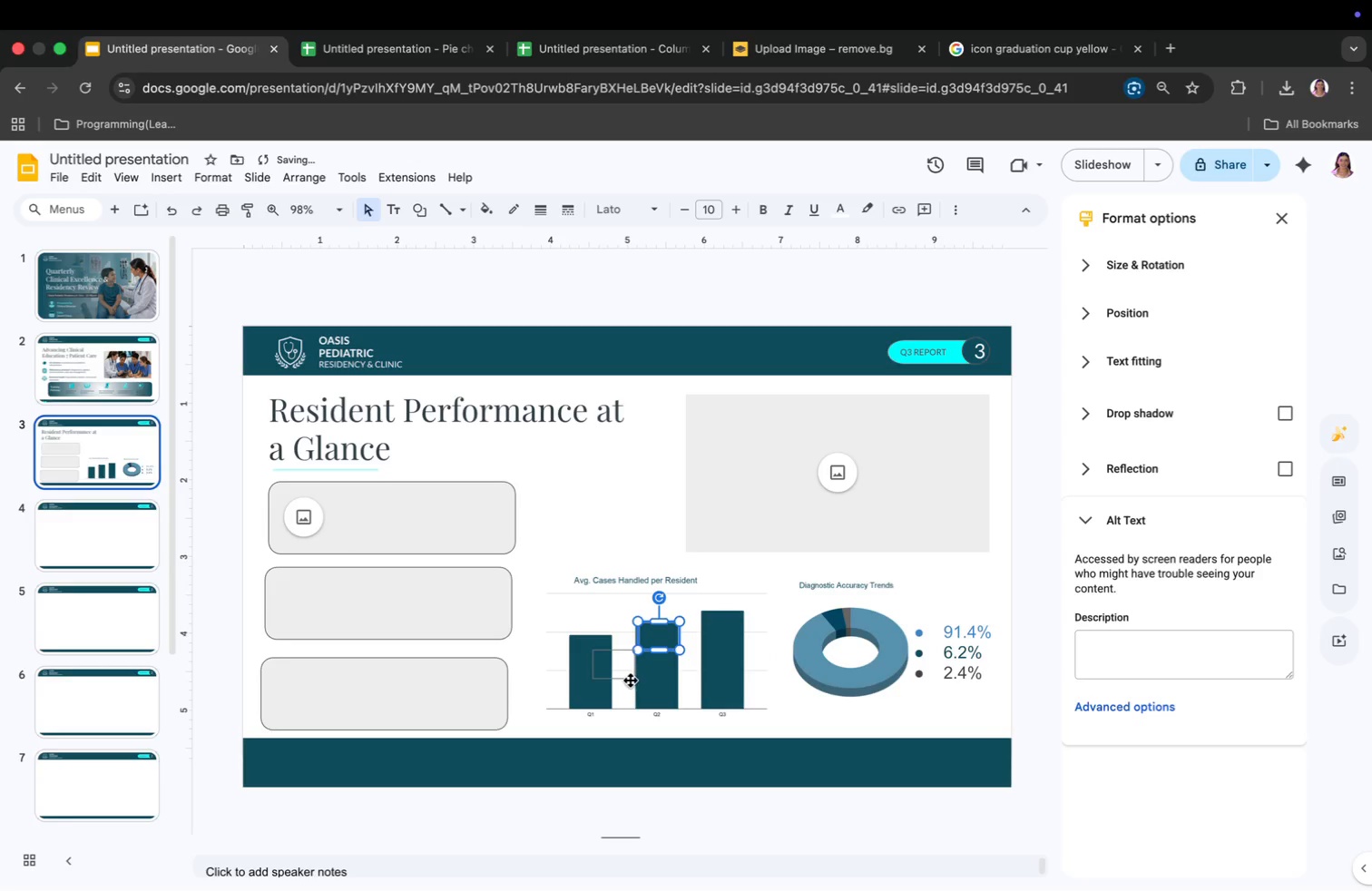 
left_click_drag(start_coordinate=[618, 670], to_coordinate=[726, 635])
 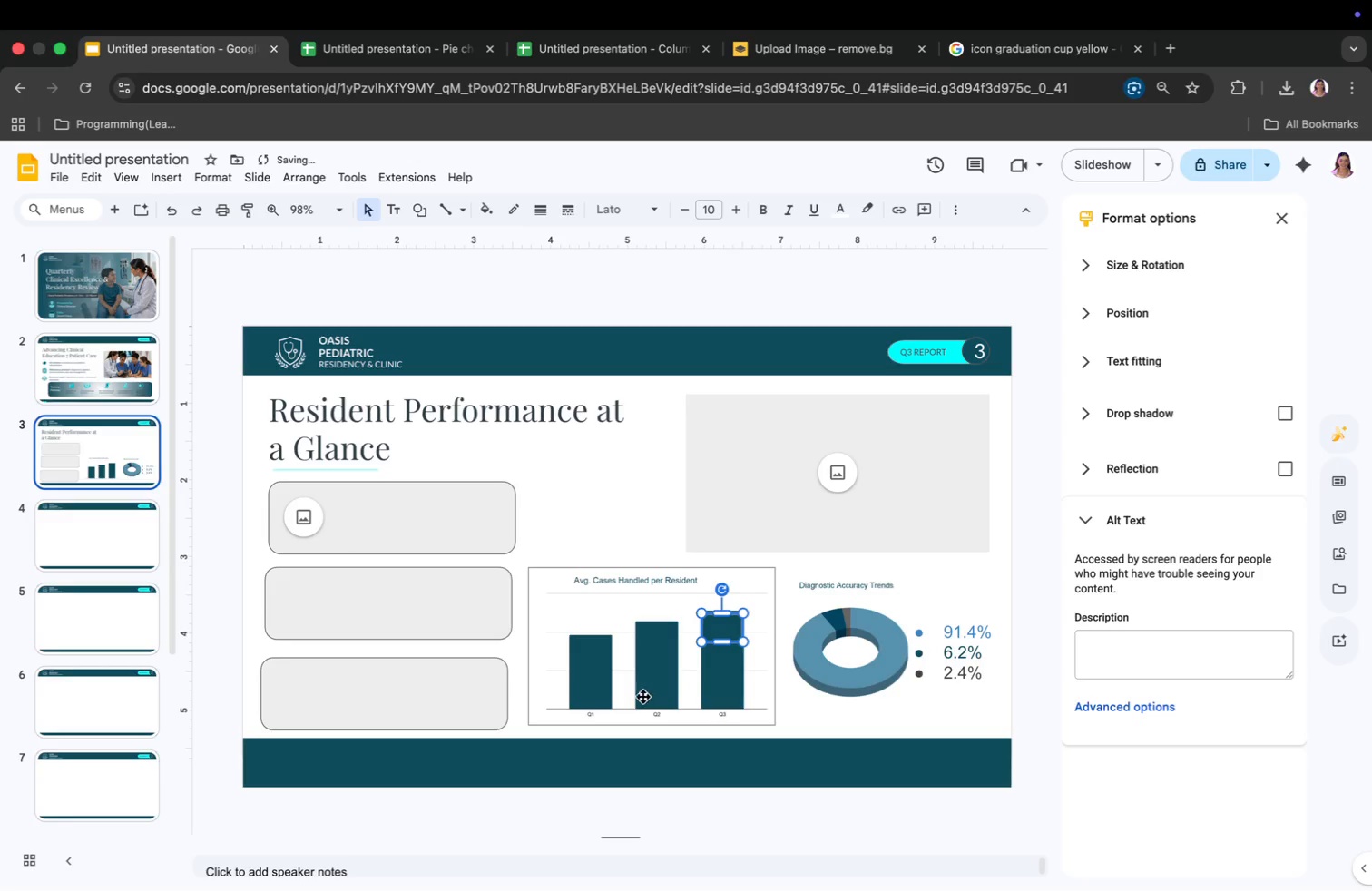 
left_click([636, 686])
 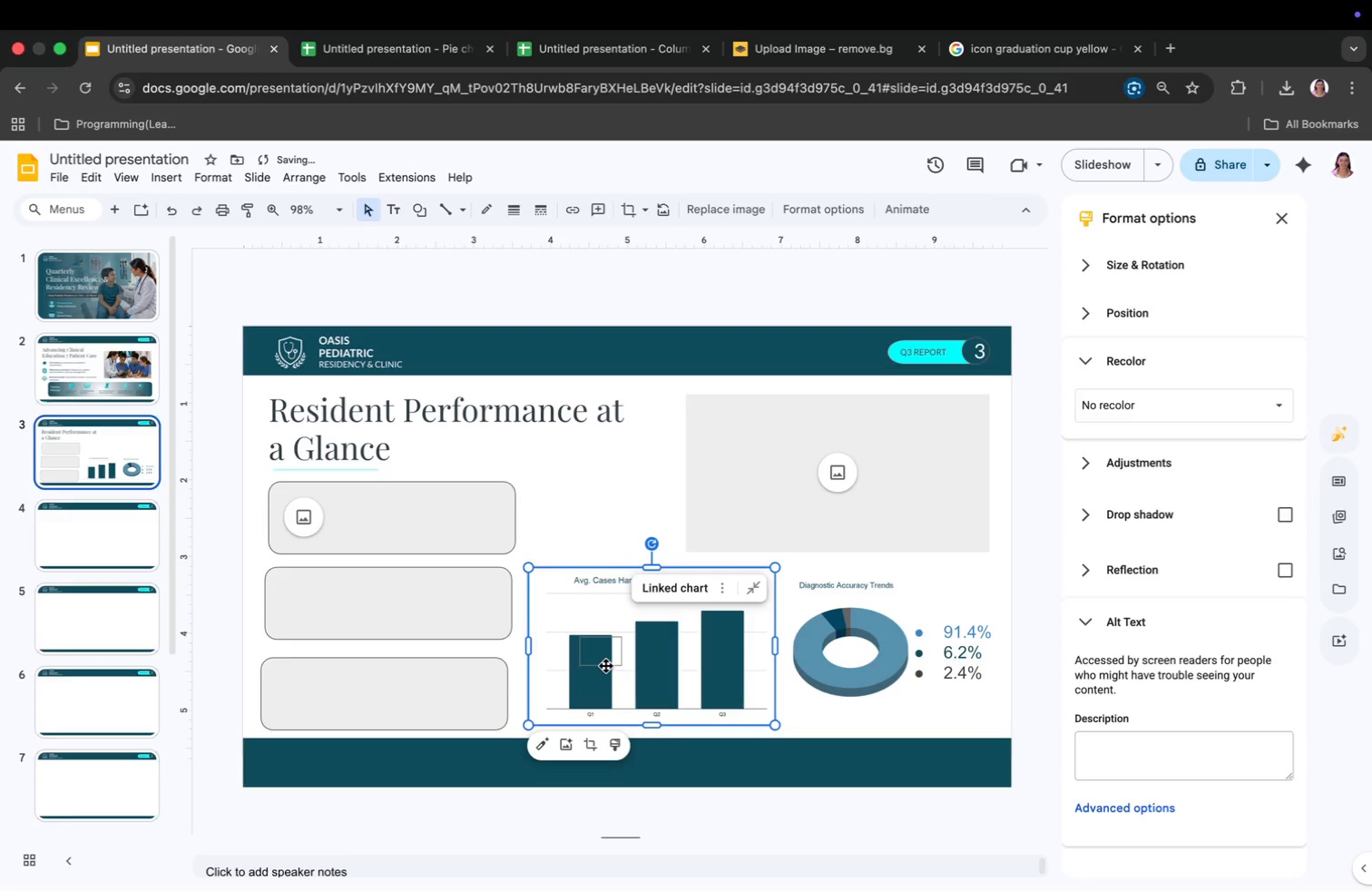 
left_click_drag(start_coordinate=[606, 666], to_coordinate=[597, 667])
 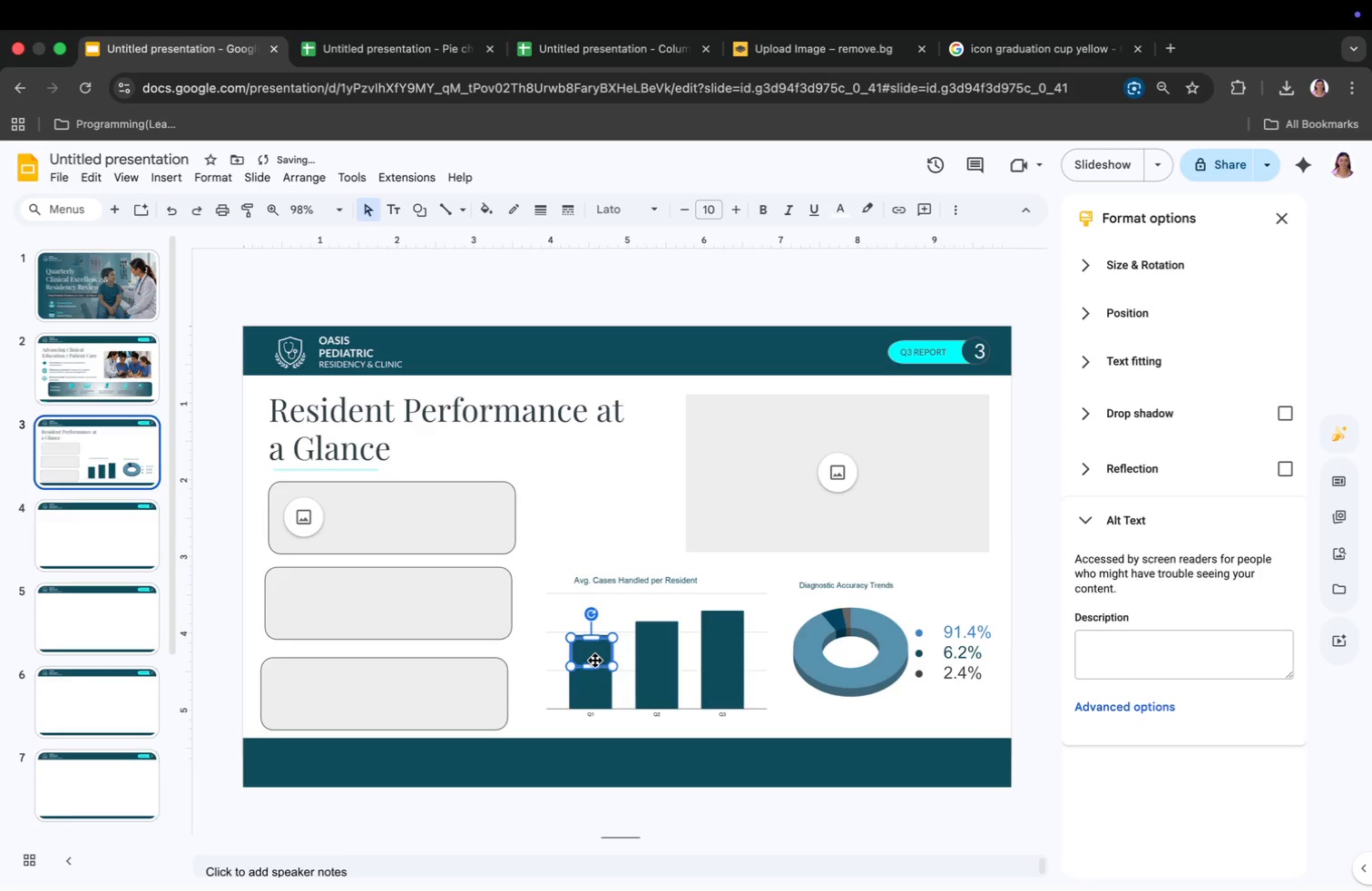 
double_click([595, 661])
 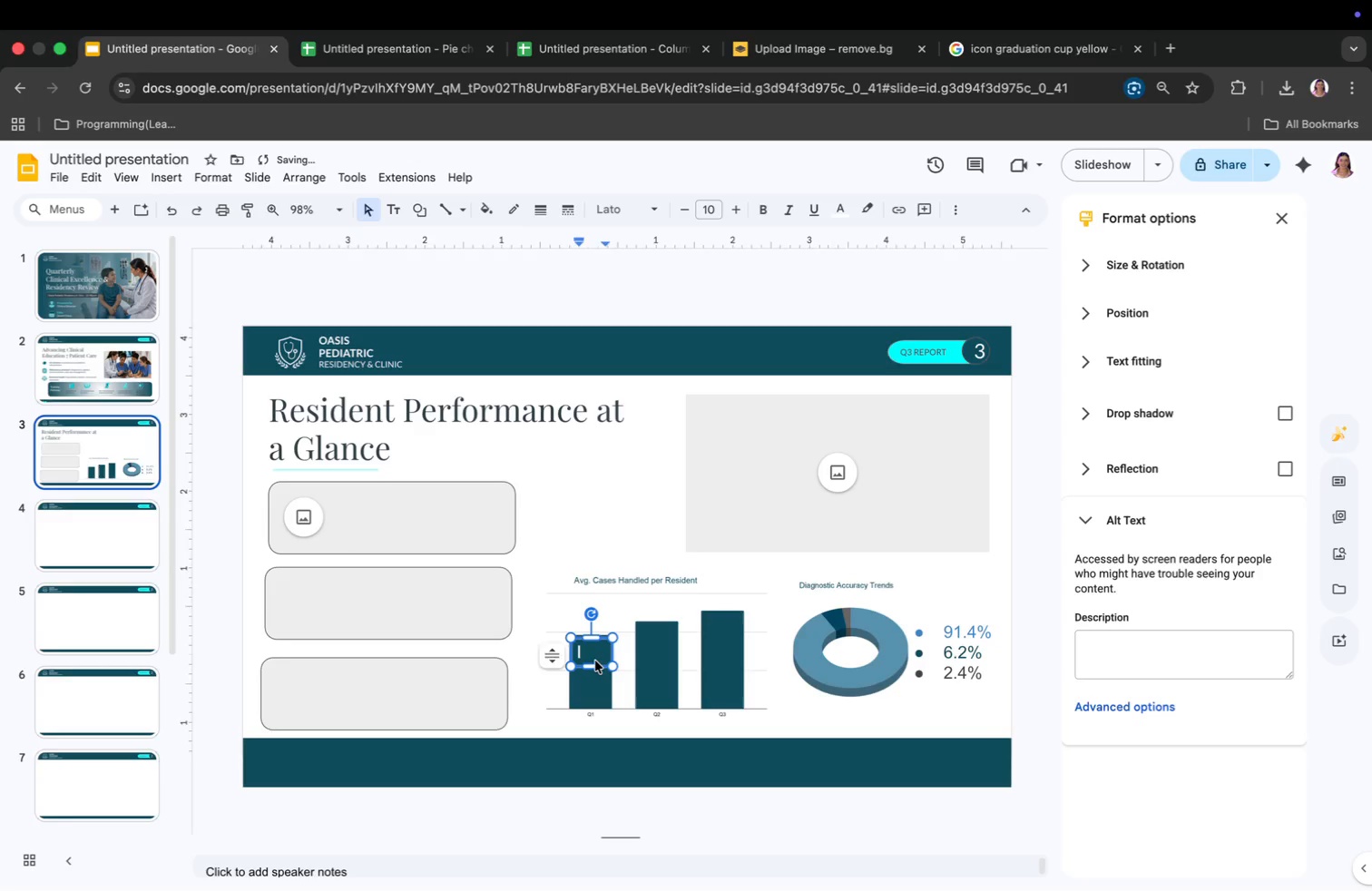 
triple_click([595, 661])
 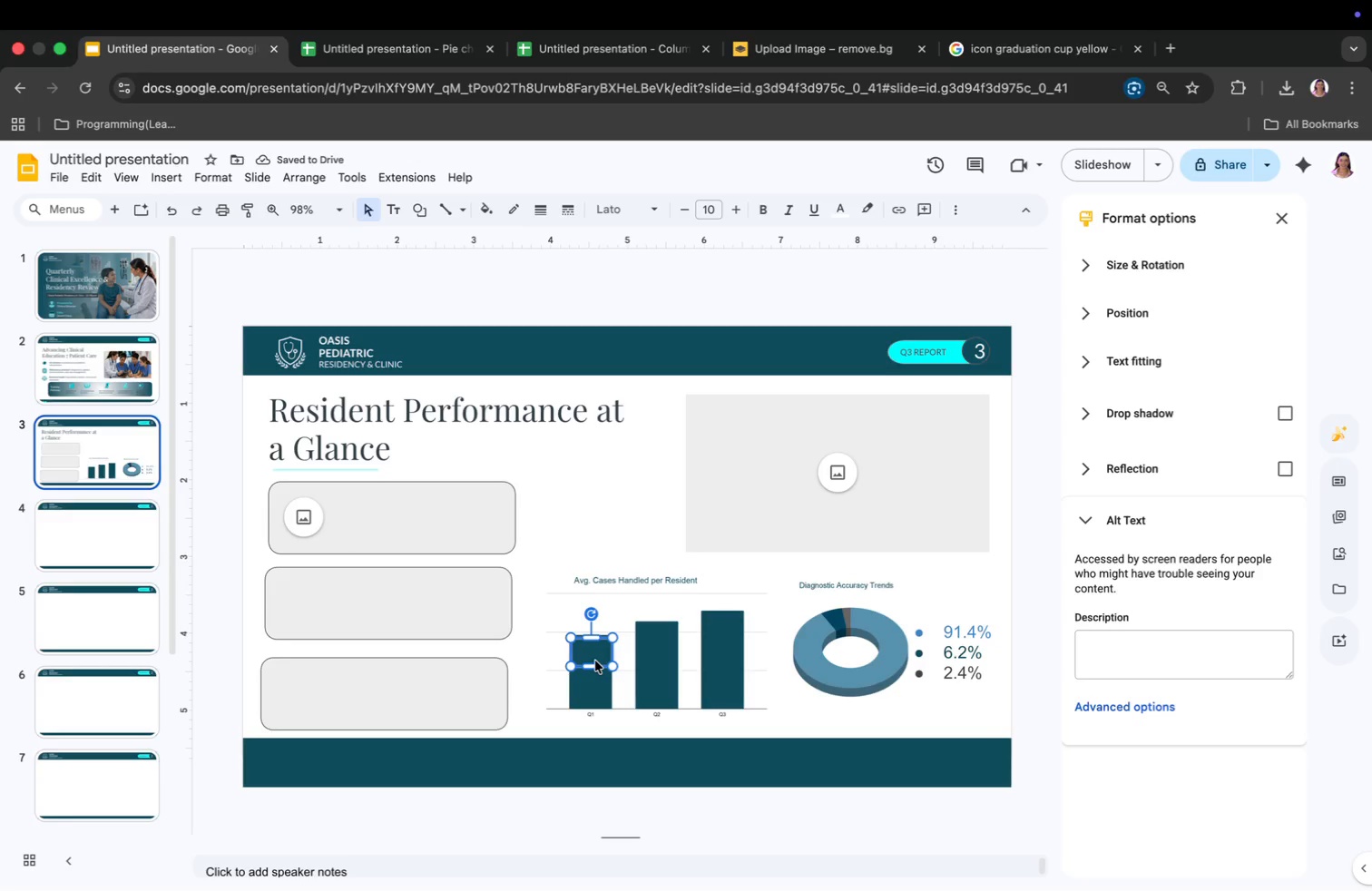 
hold_key(key=9, duration=0.36)
 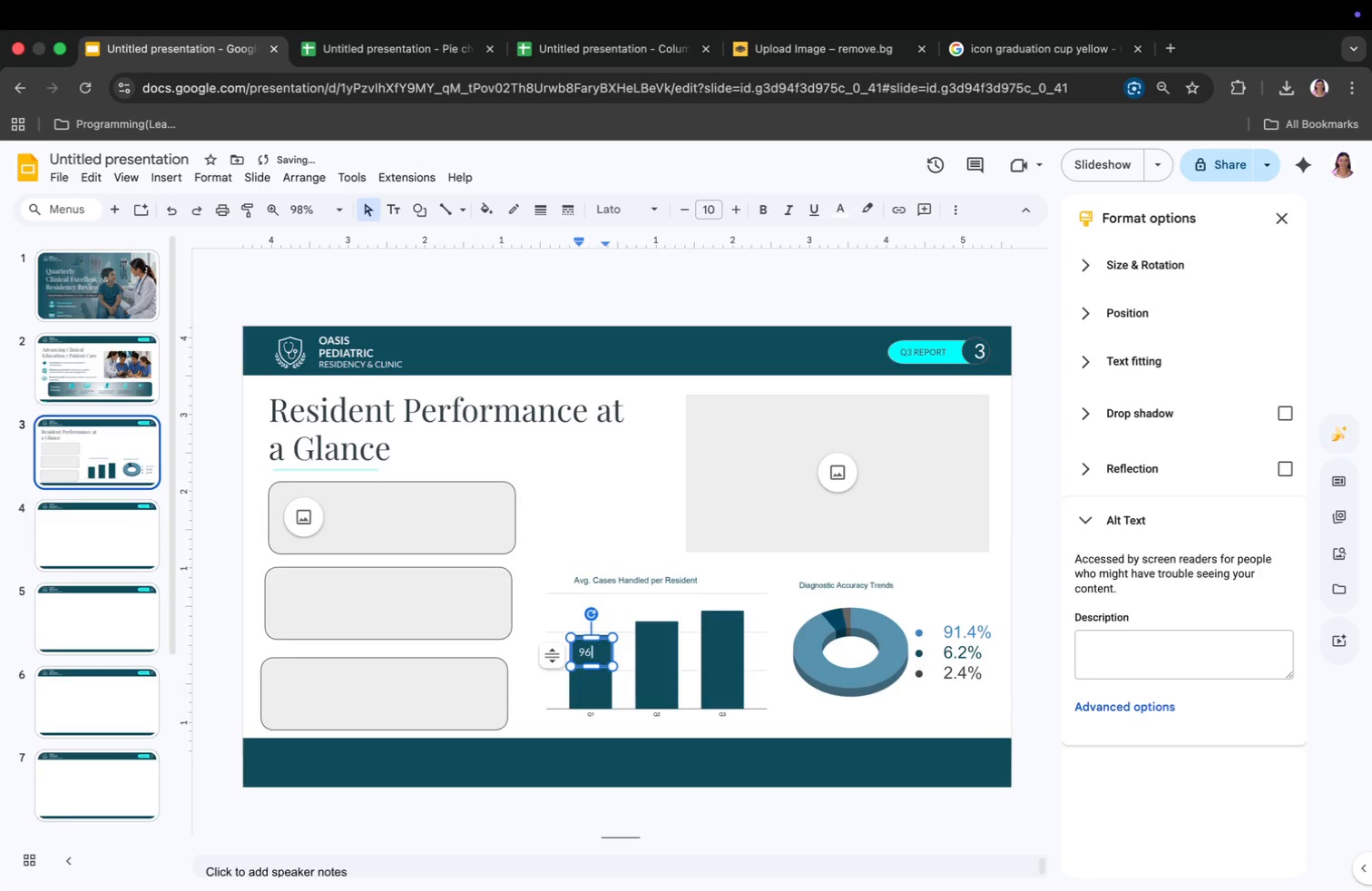 
key(6)
 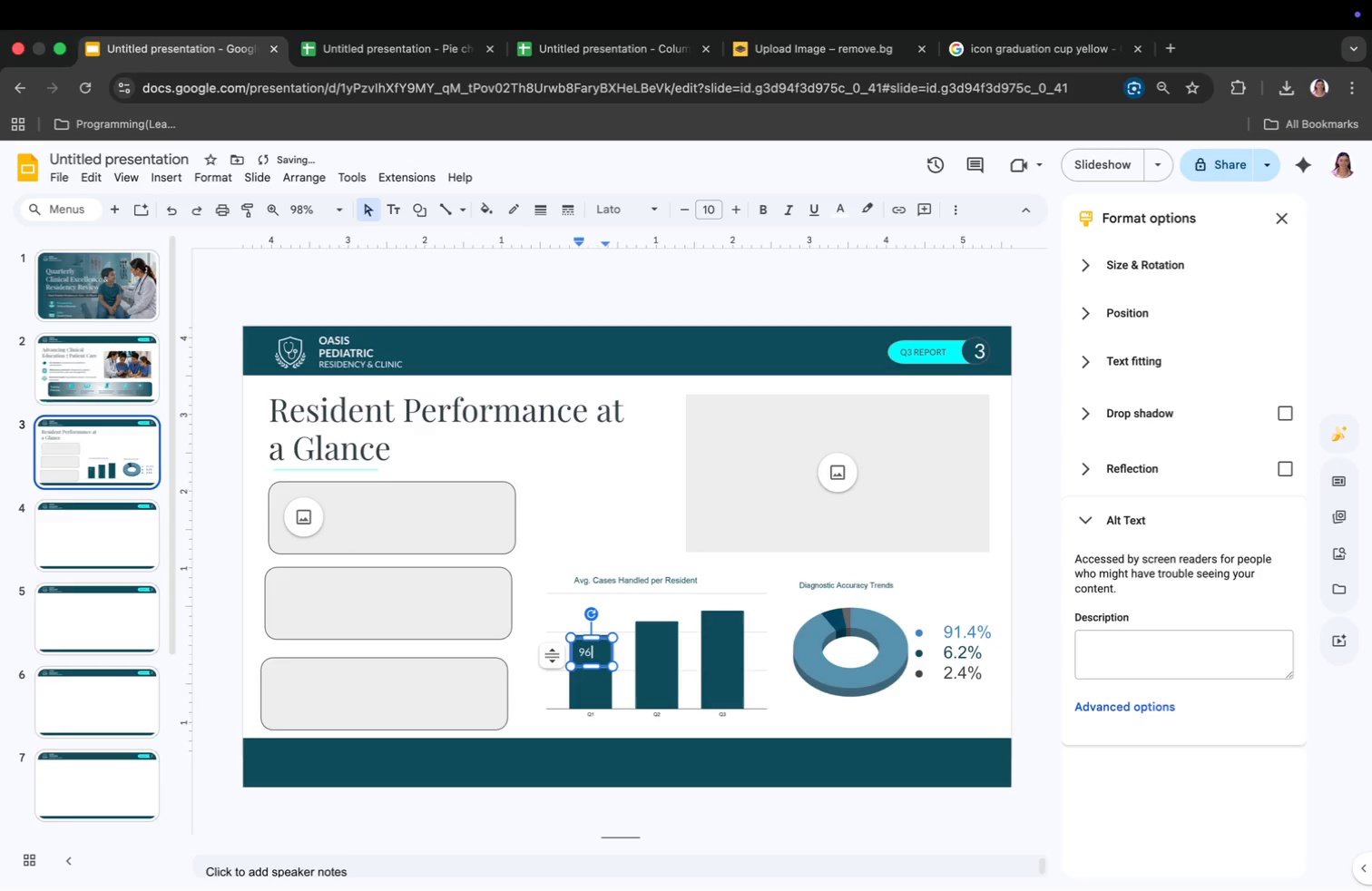 
key(ArrowLeft)
 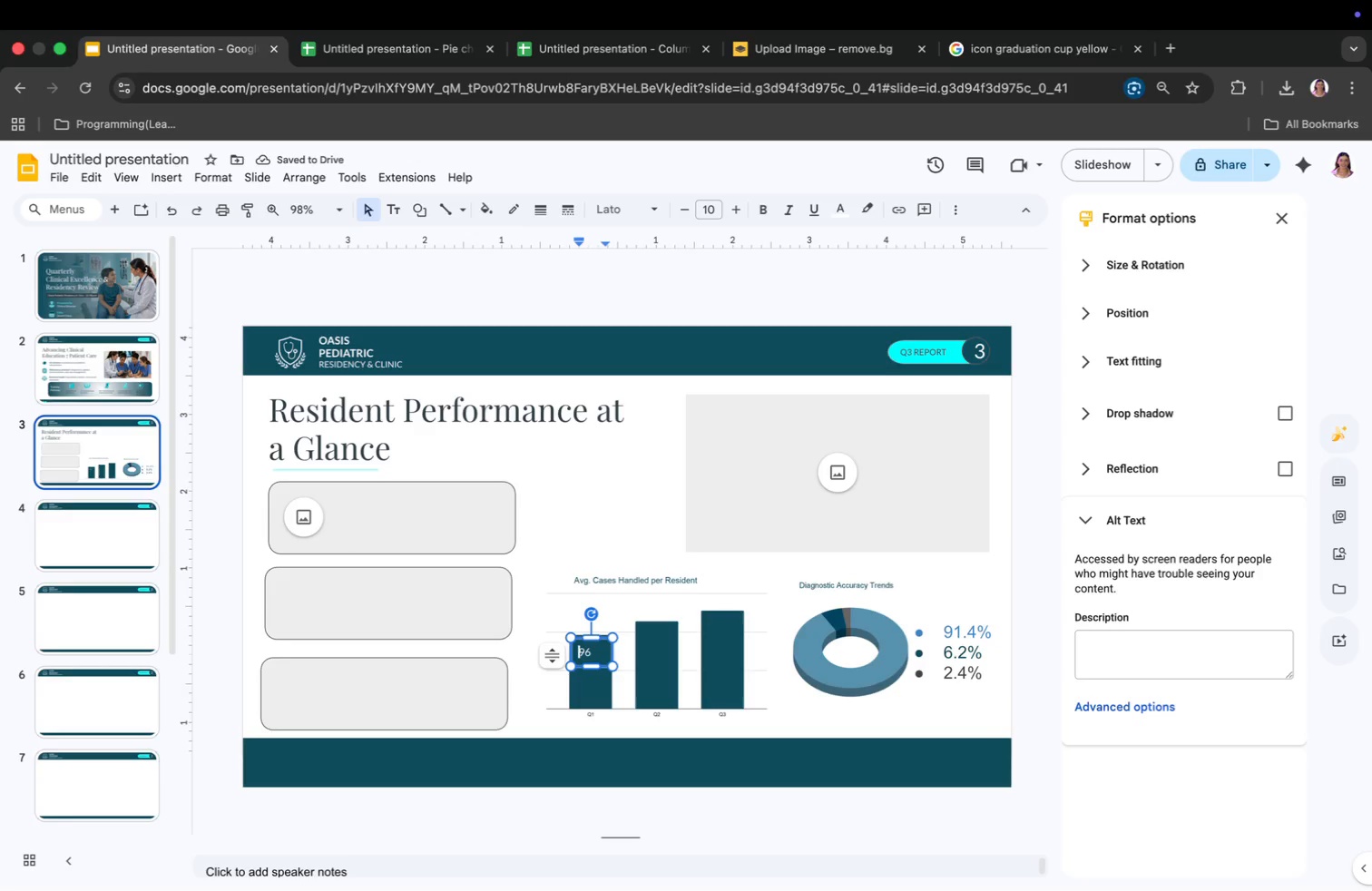 
key(ArrowLeft)
 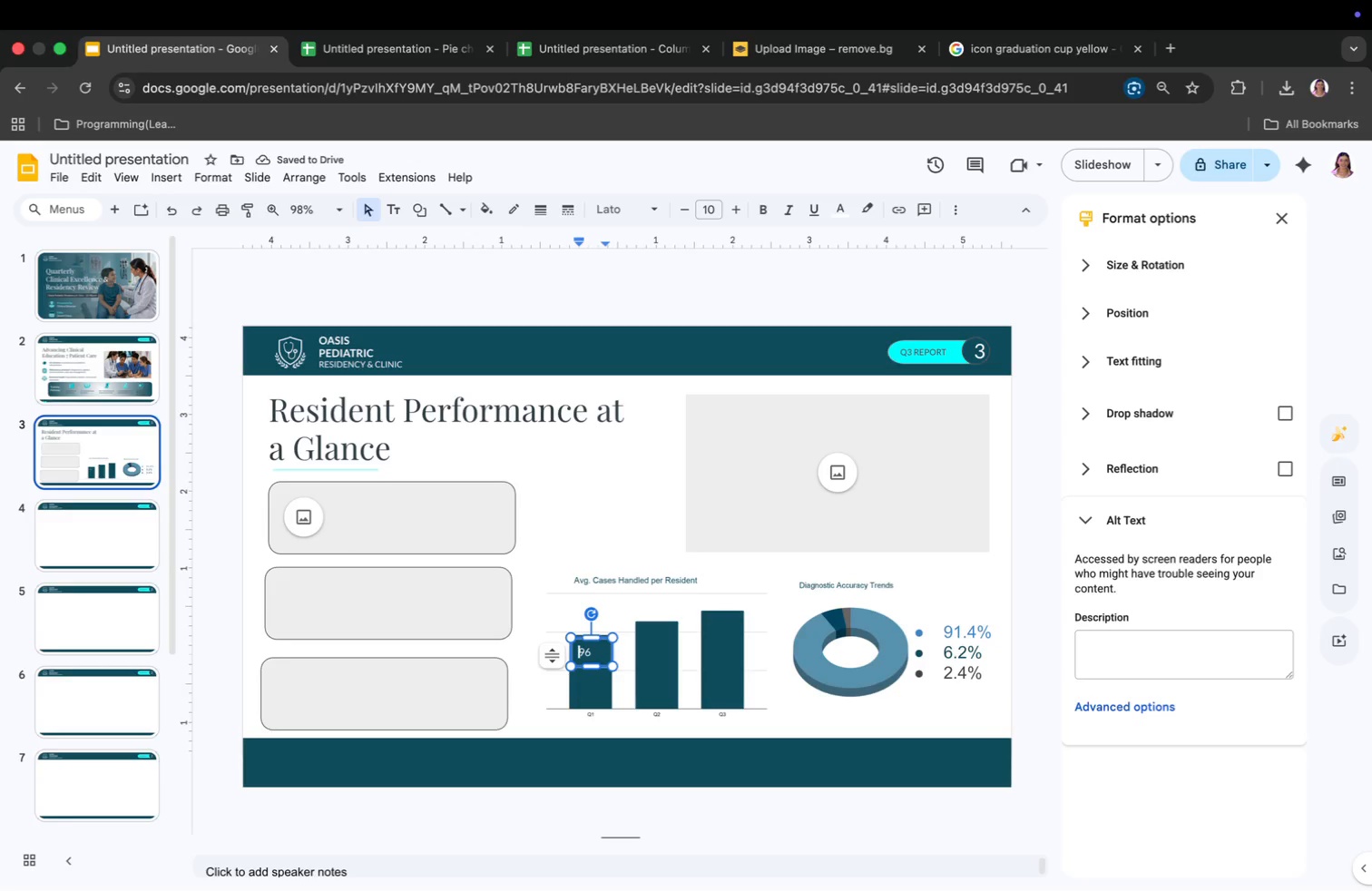 
key(Space)
 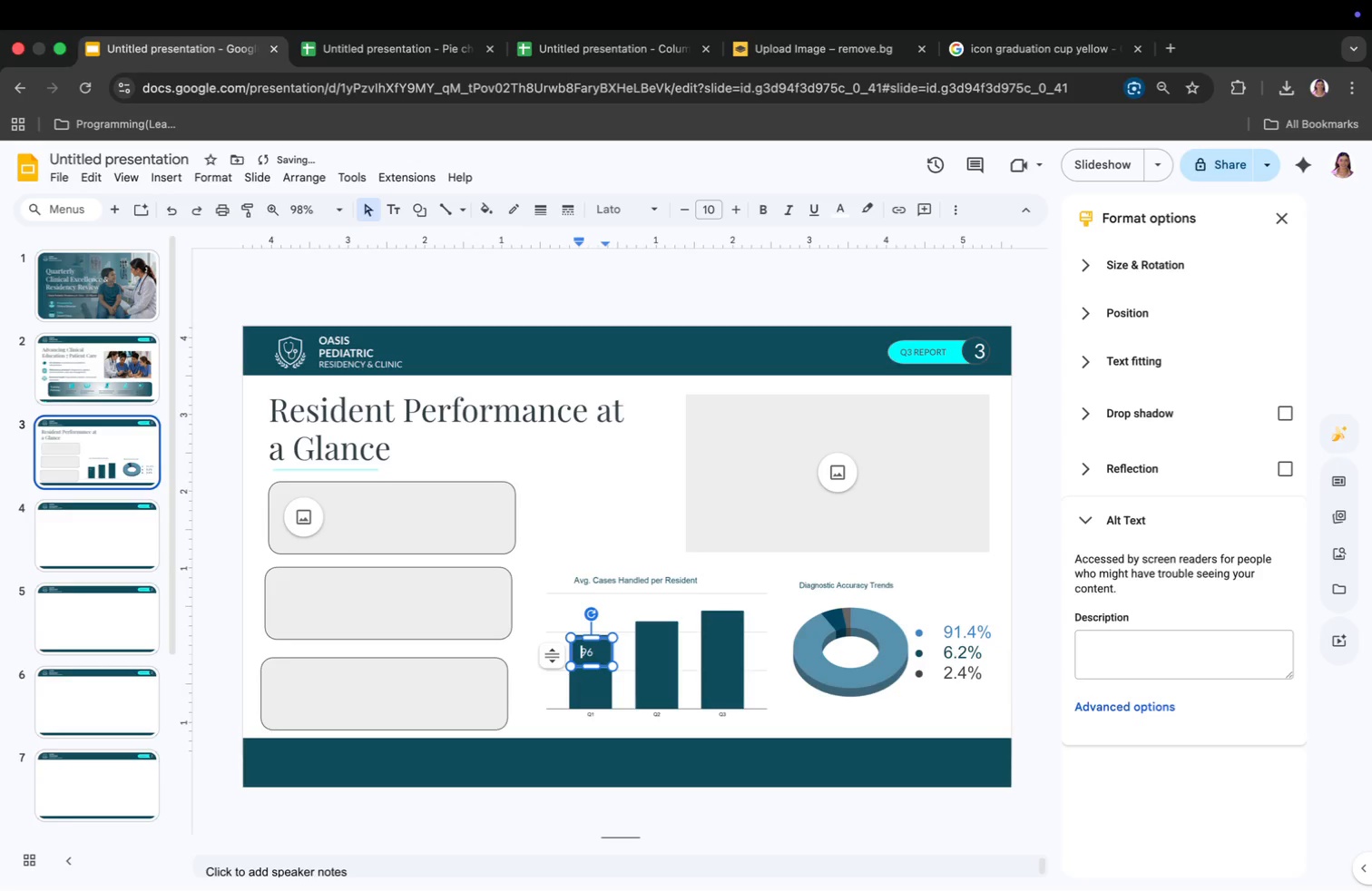 
key(Space)
 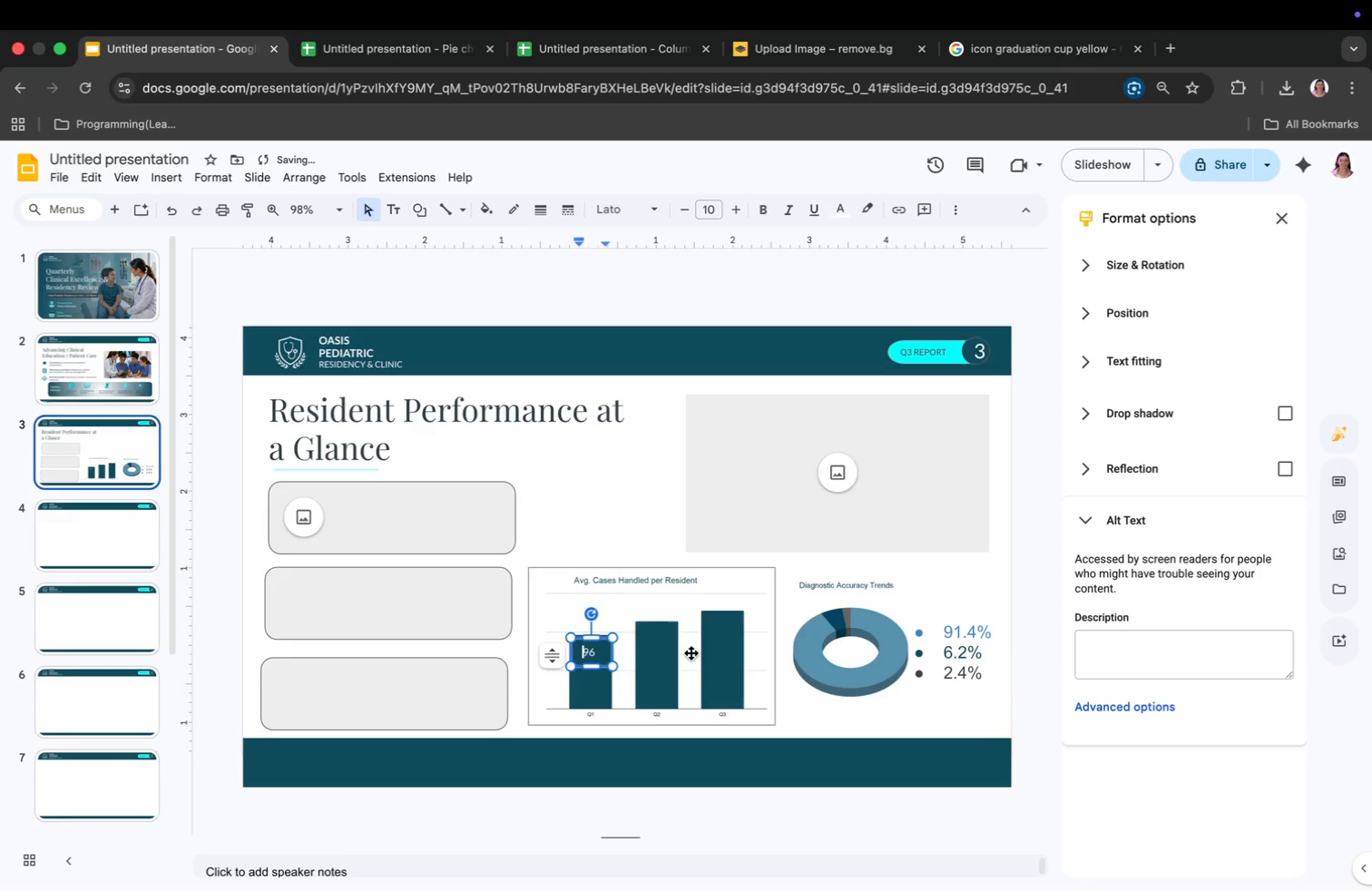 
double_click([660, 638])
 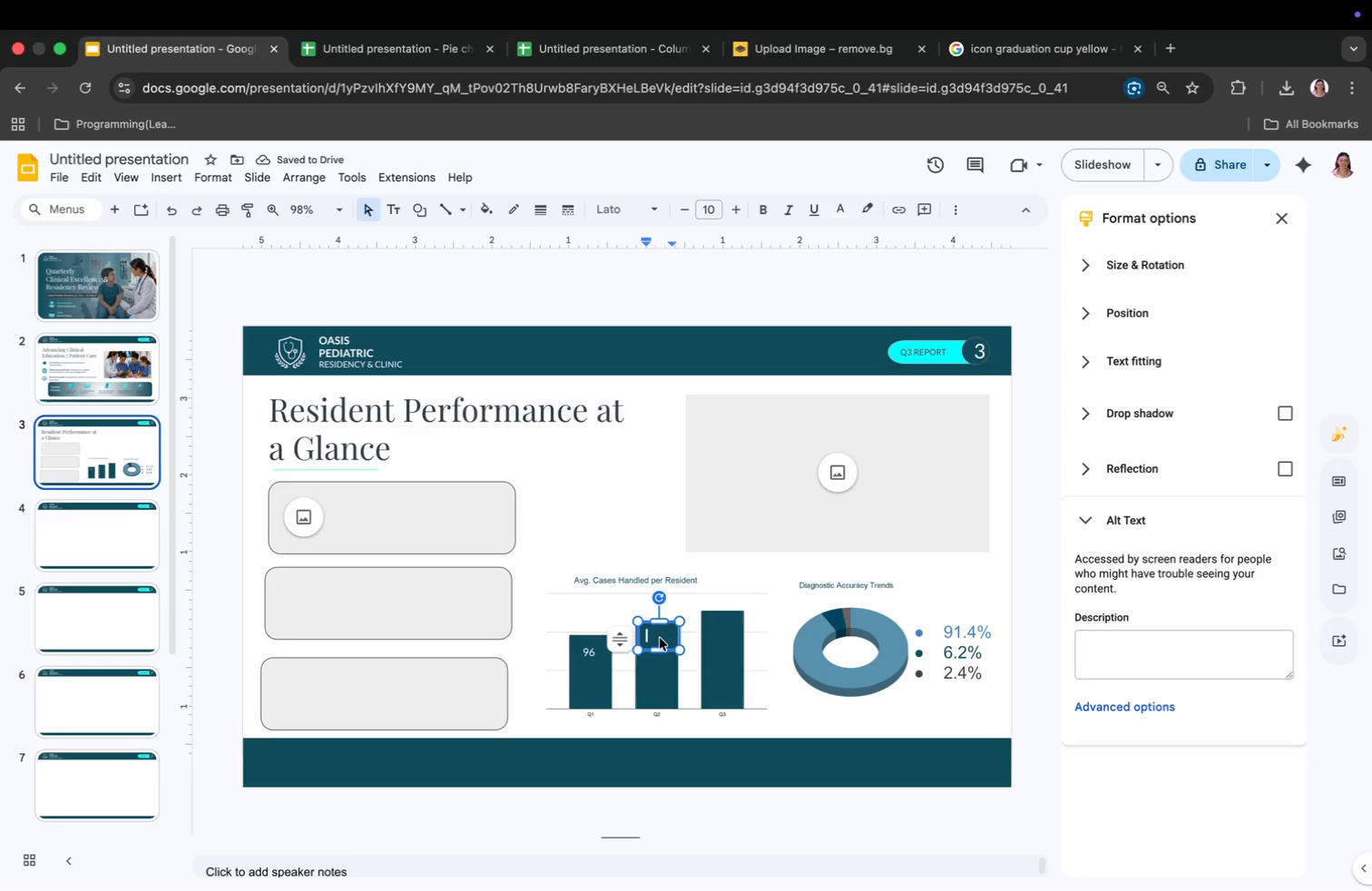 
type(  114)
 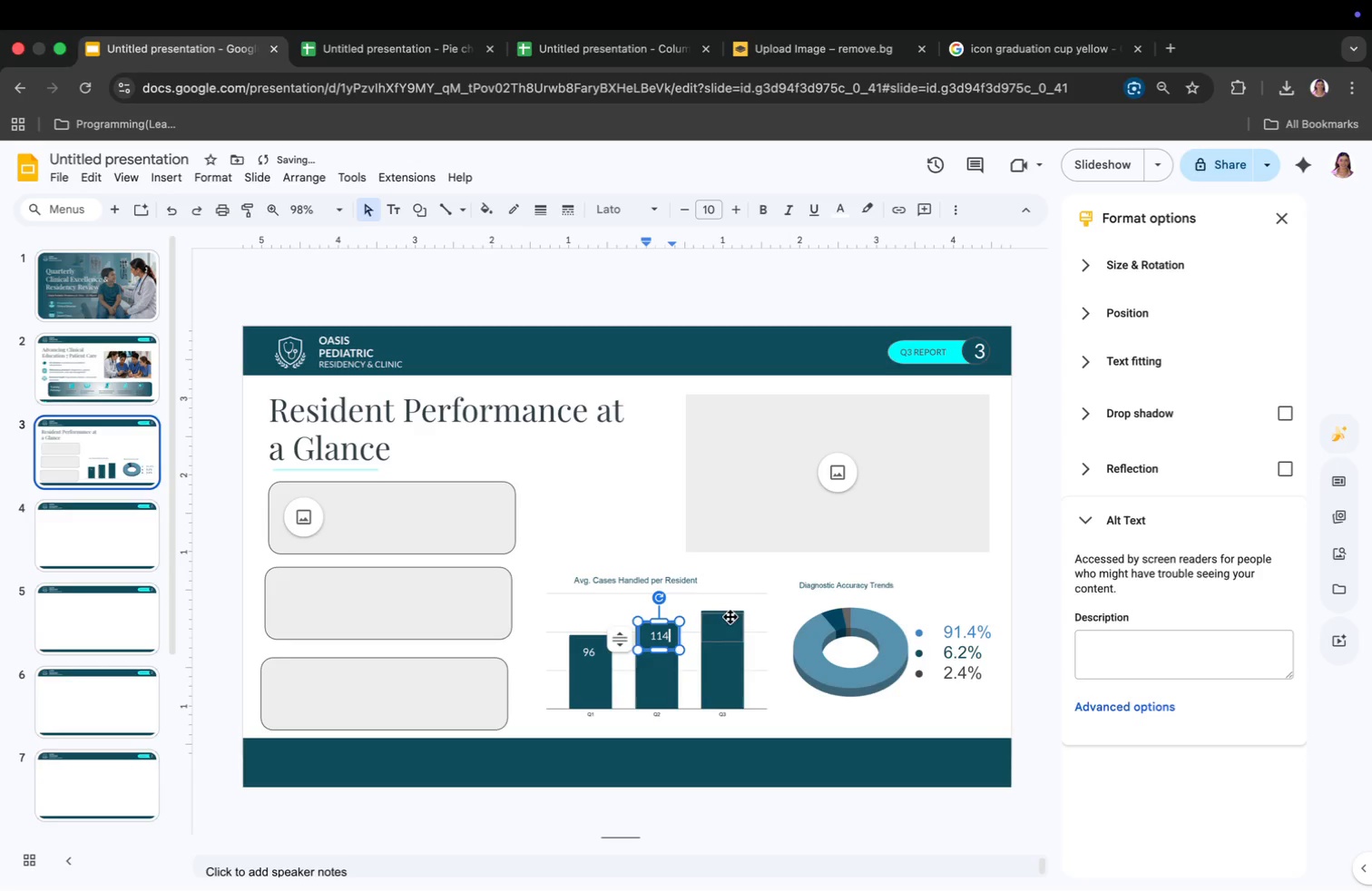 
left_click([710, 627])
 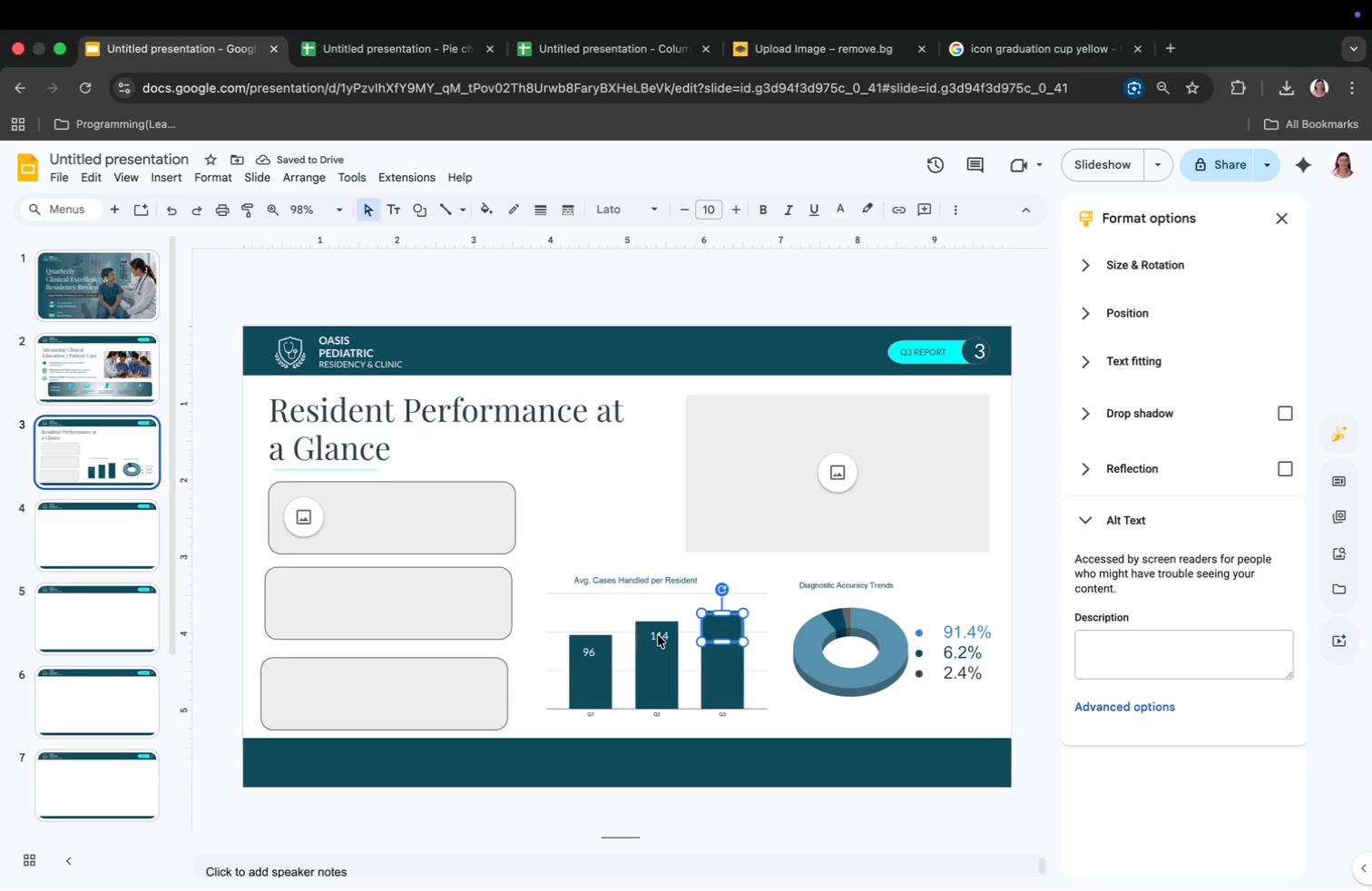 
type(  128)
 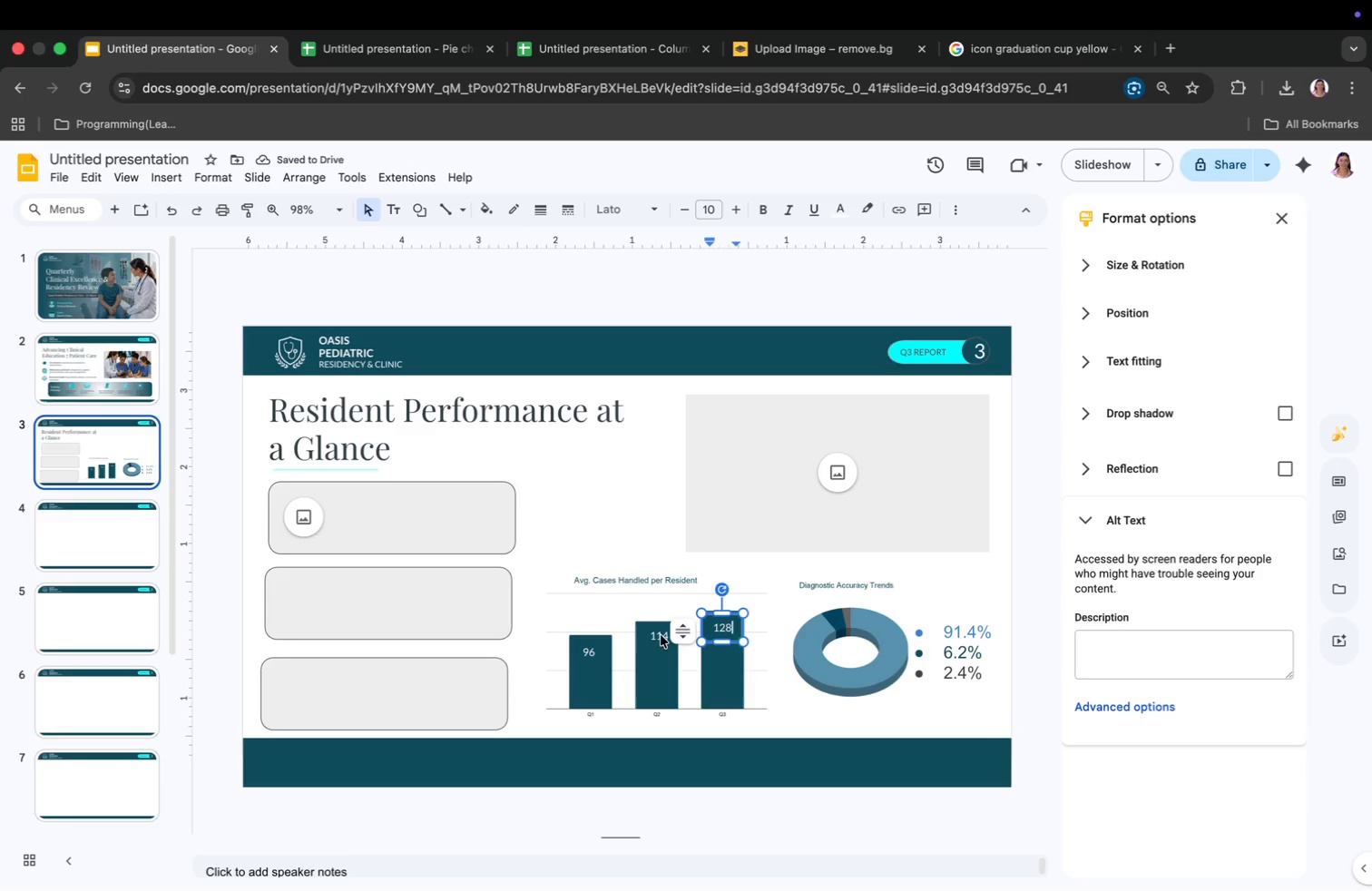 
wait(5.78)
 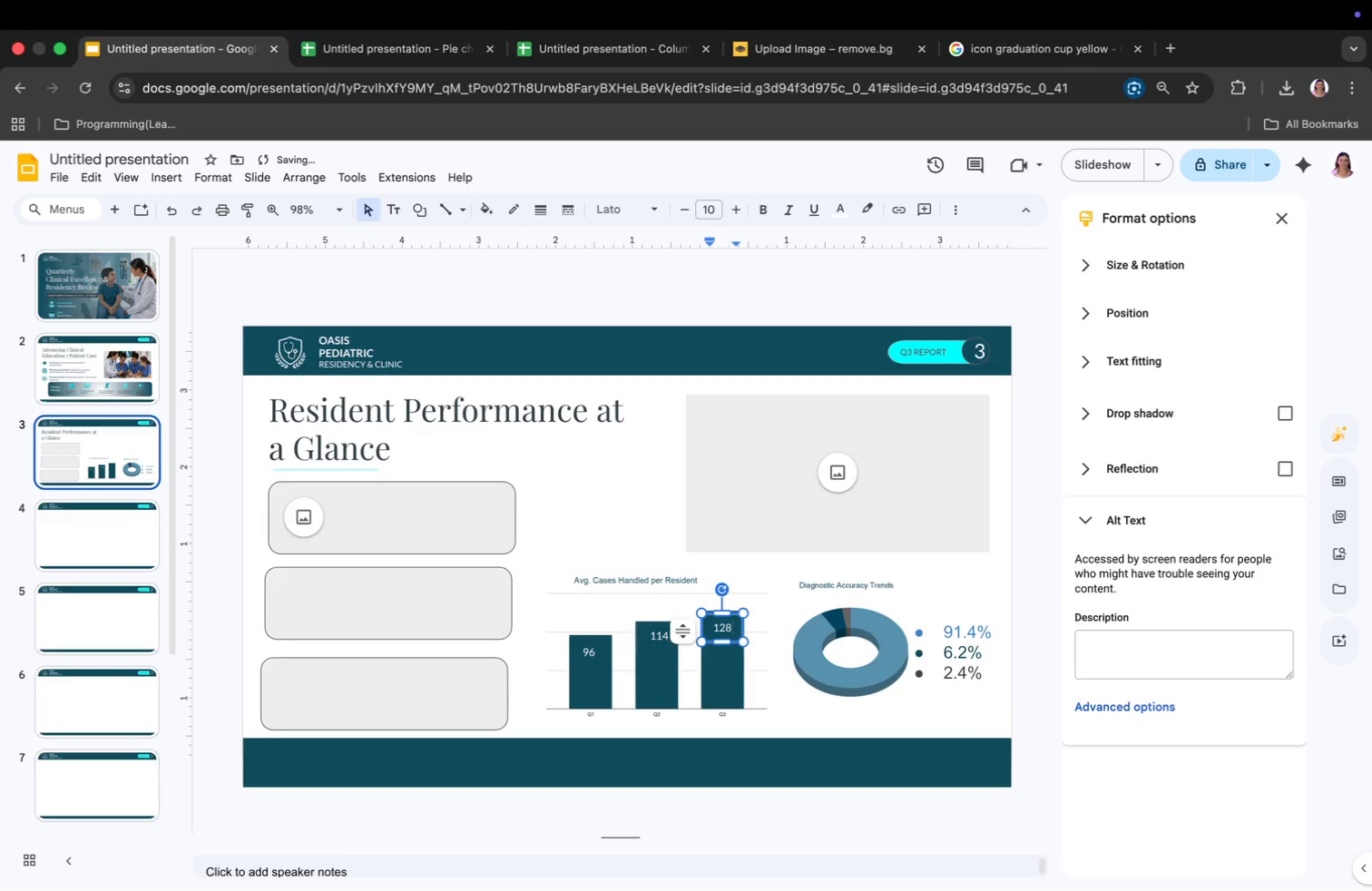 
mouse_move([310, 524])
 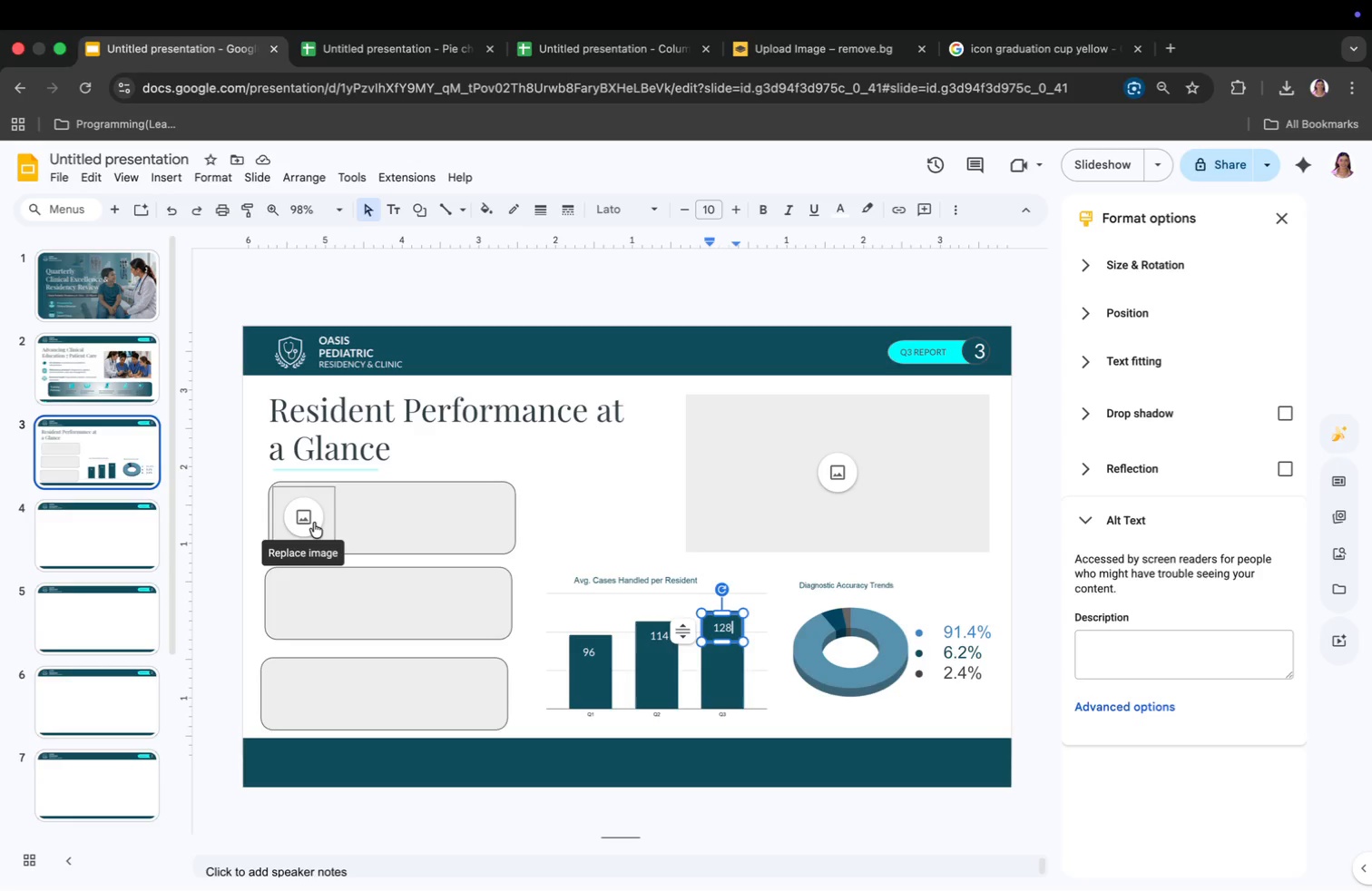 
wait(5.72)
 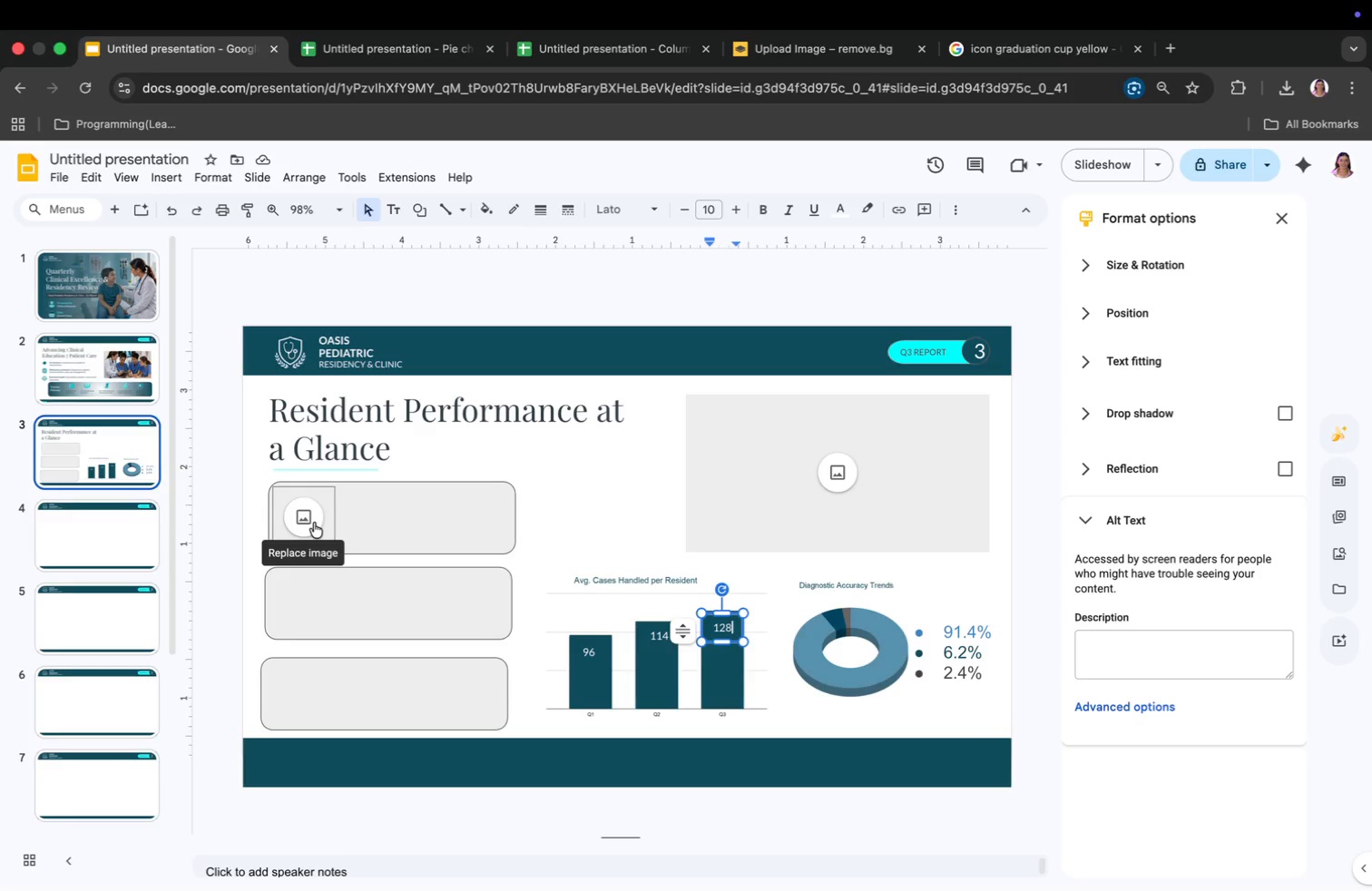 
key(Backspace)
 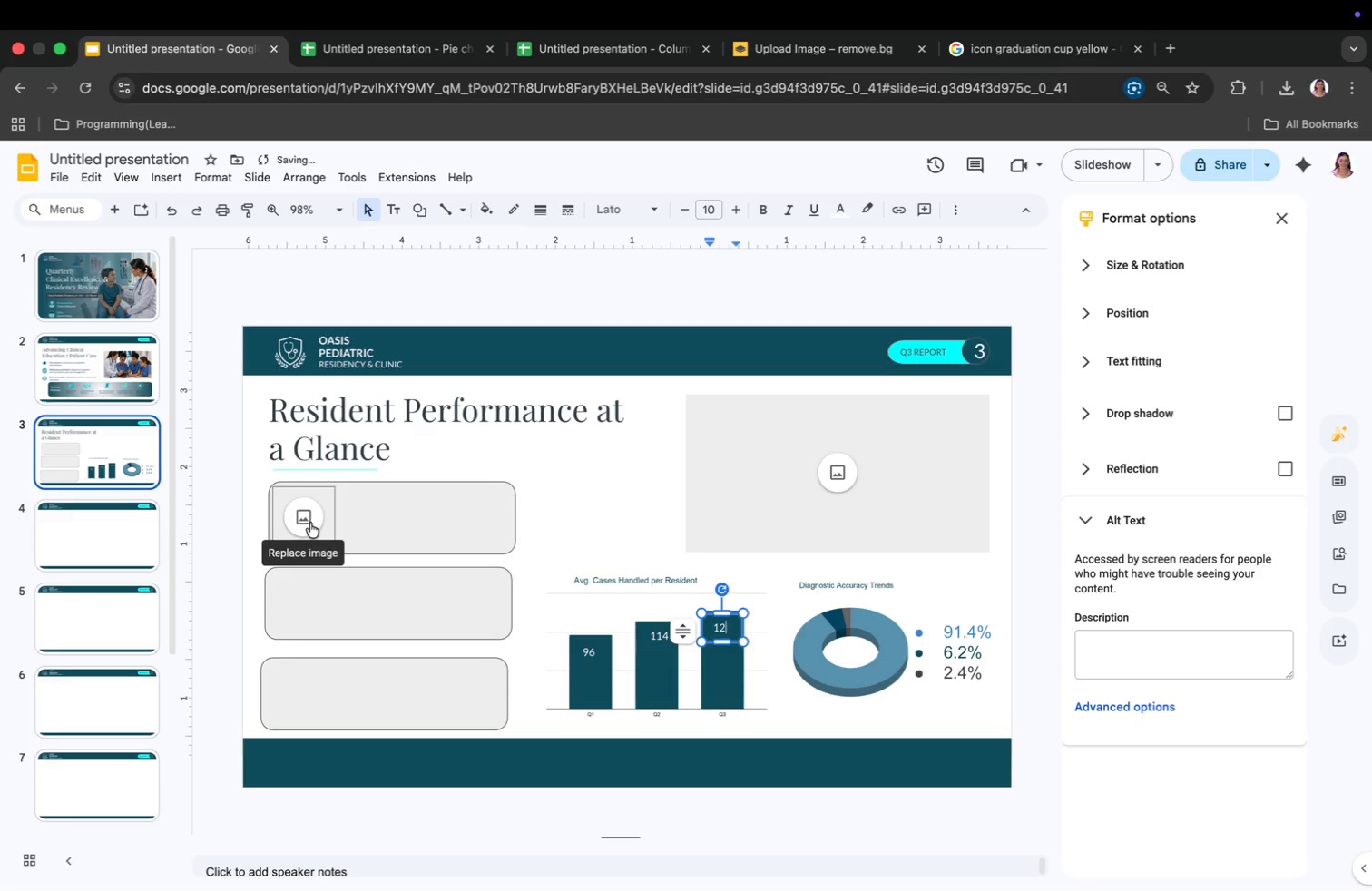 
left_click([294, 509])
 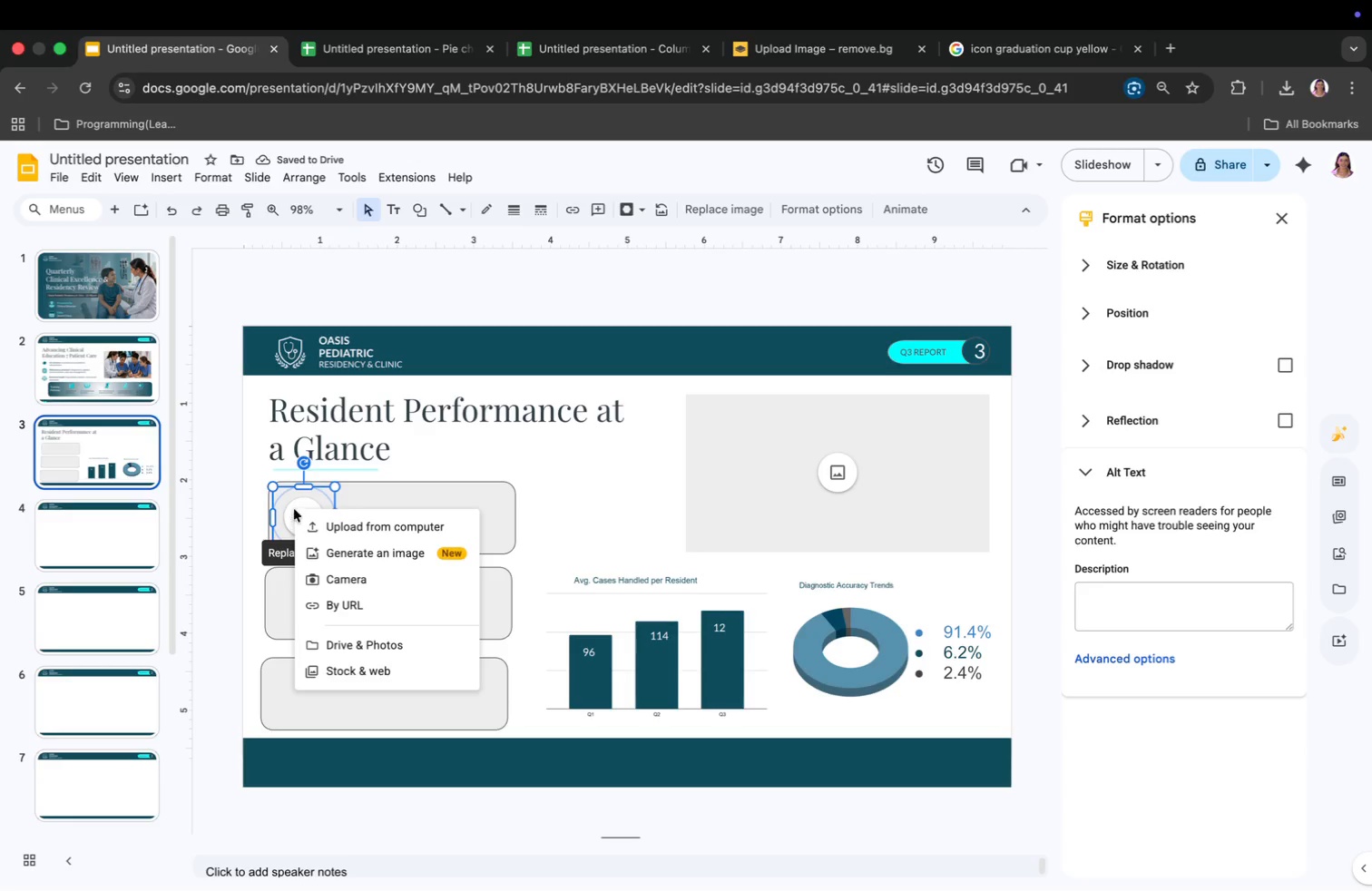 
key(Backspace)
 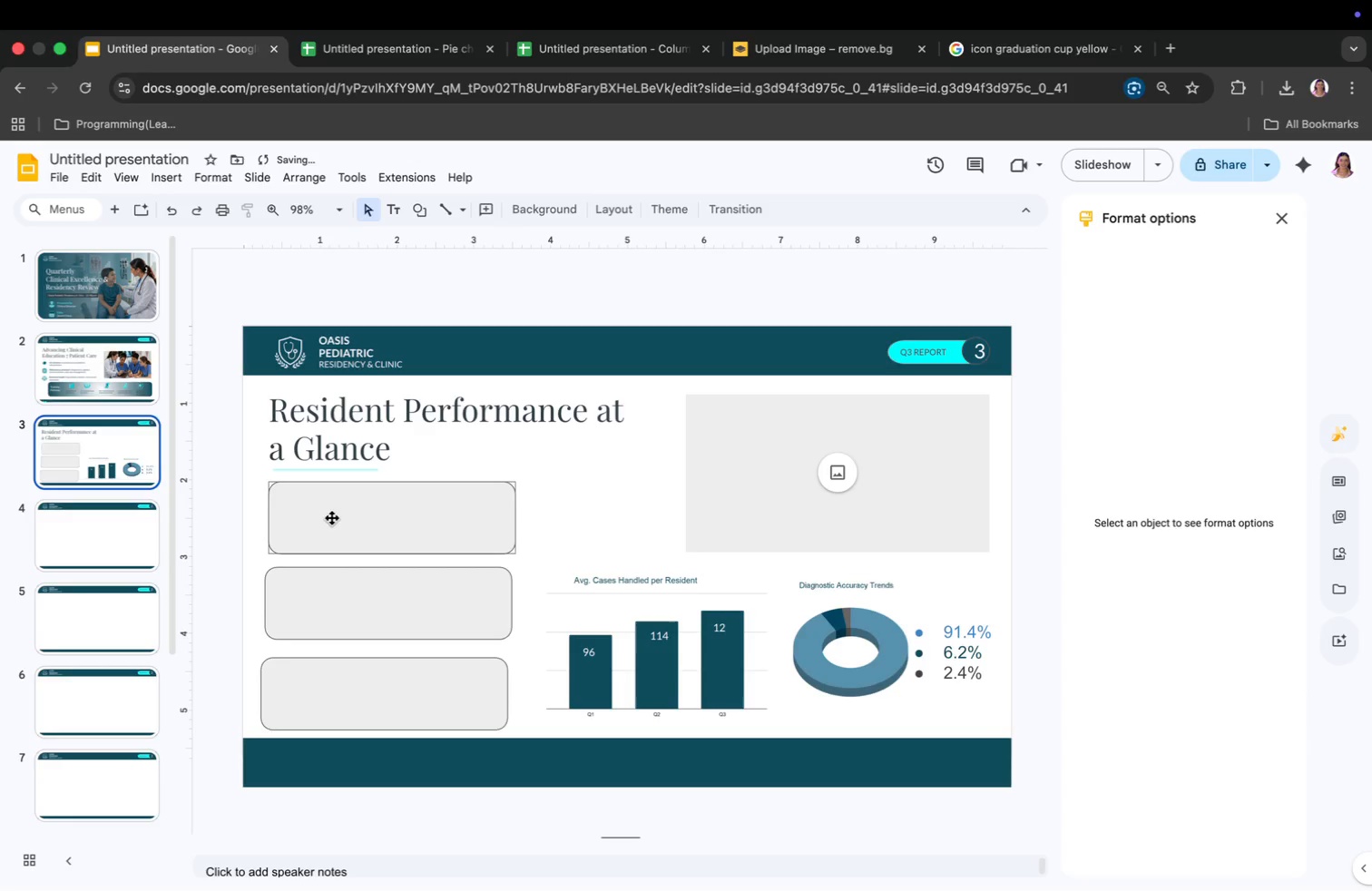 
left_click([351, 524])
 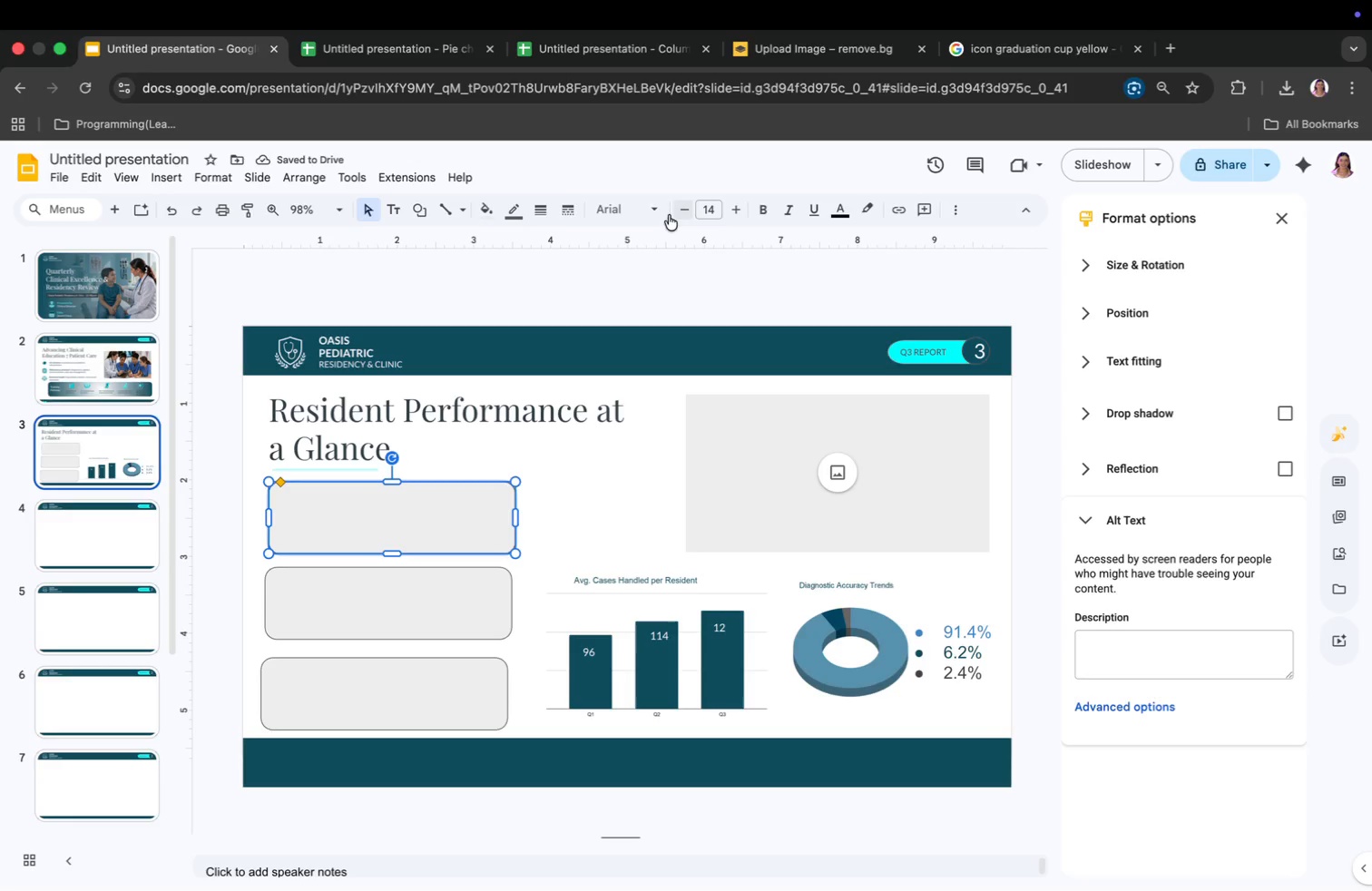 
left_click([493, 215])
 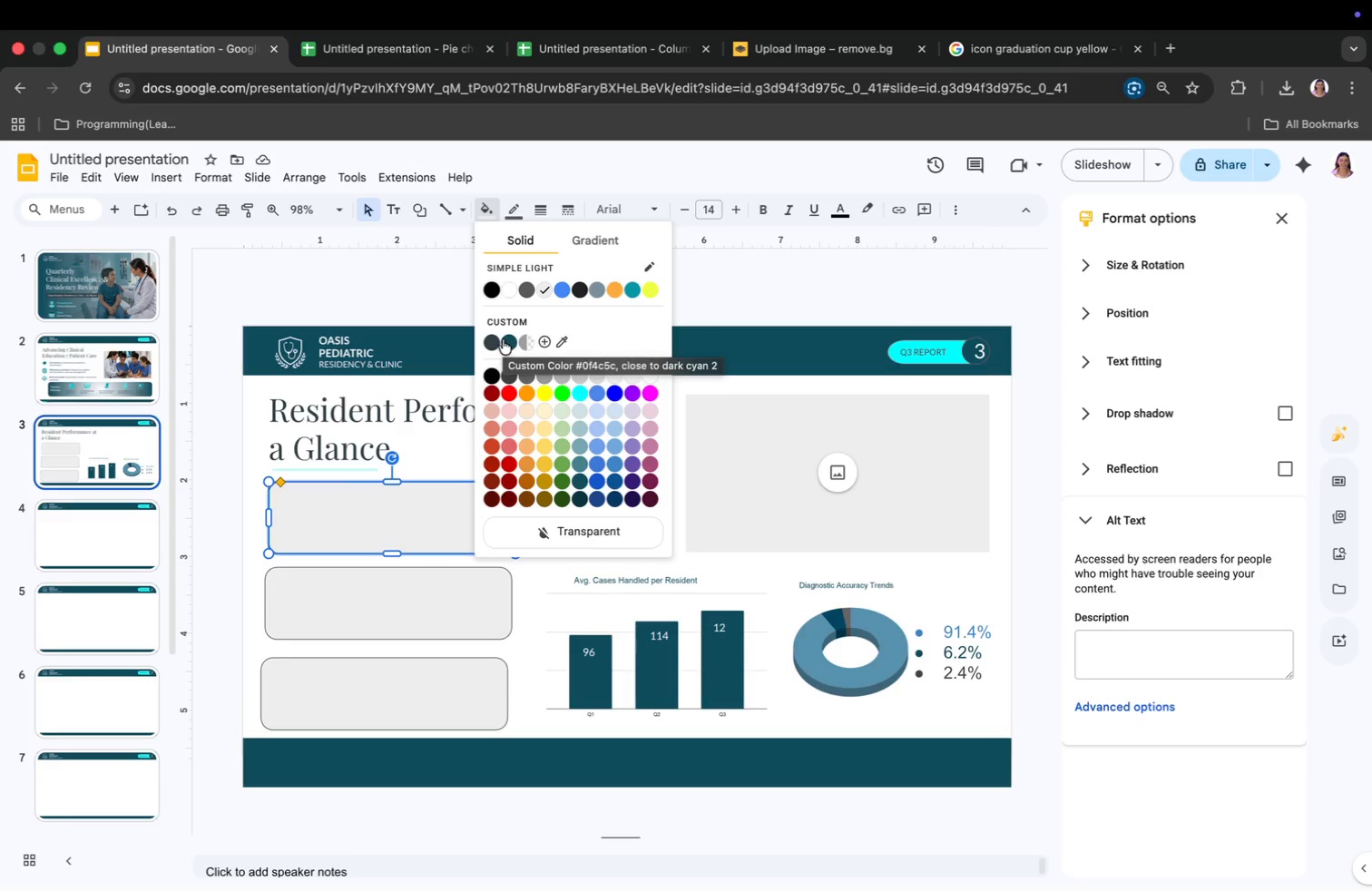 
left_click([586, 242])
 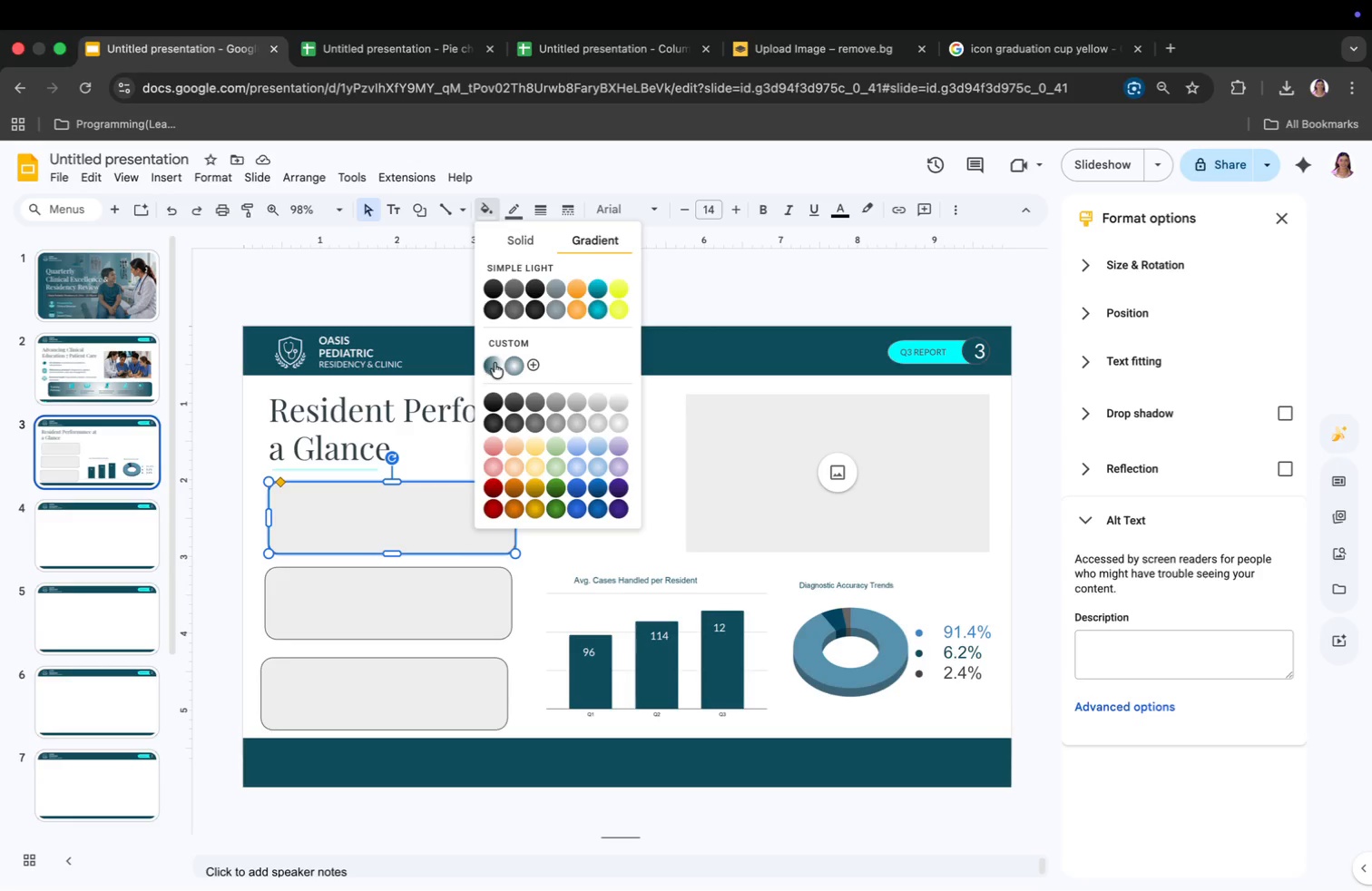 
left_click([514, 363])
 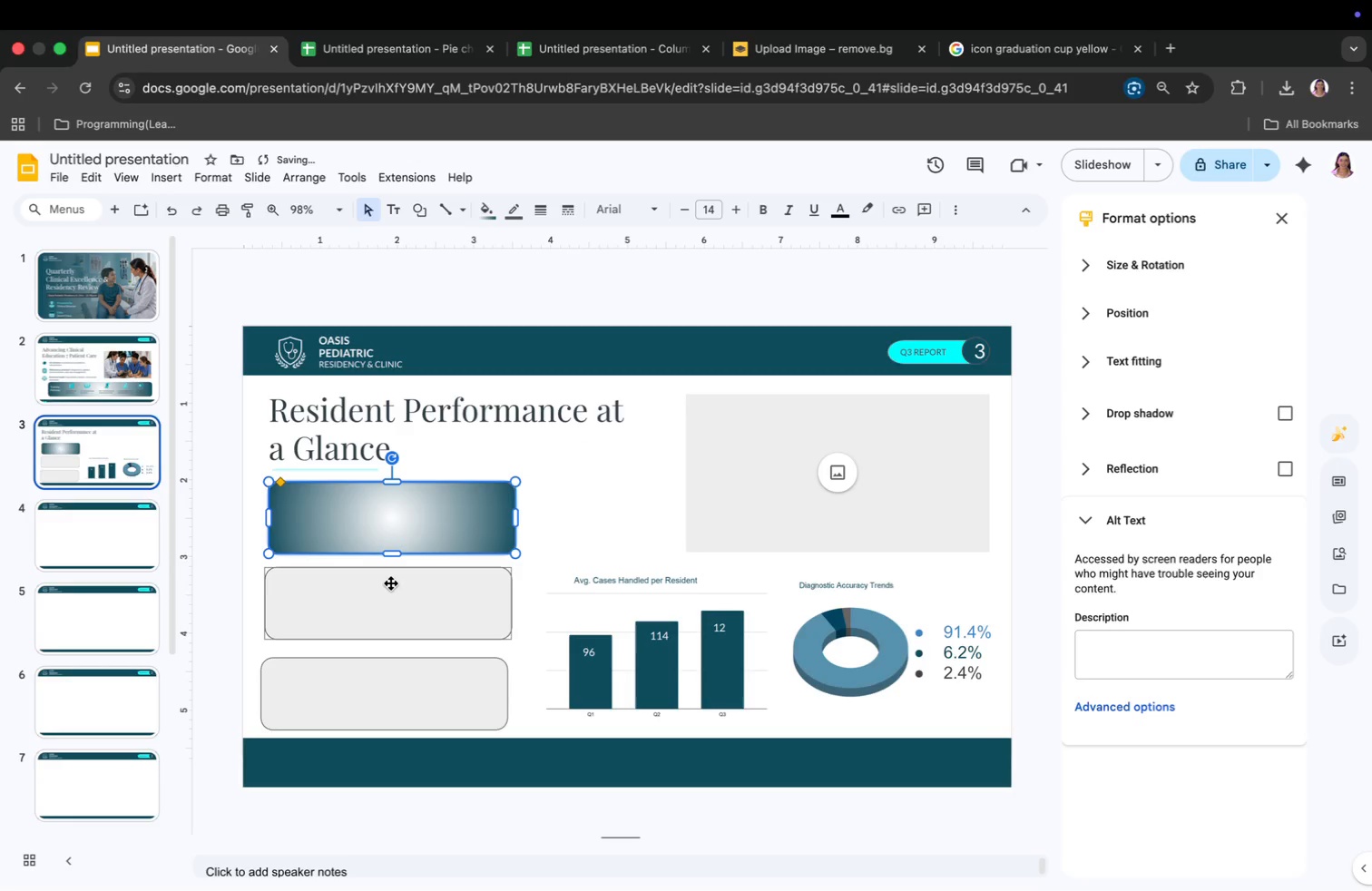 
left_click([391, 583])
 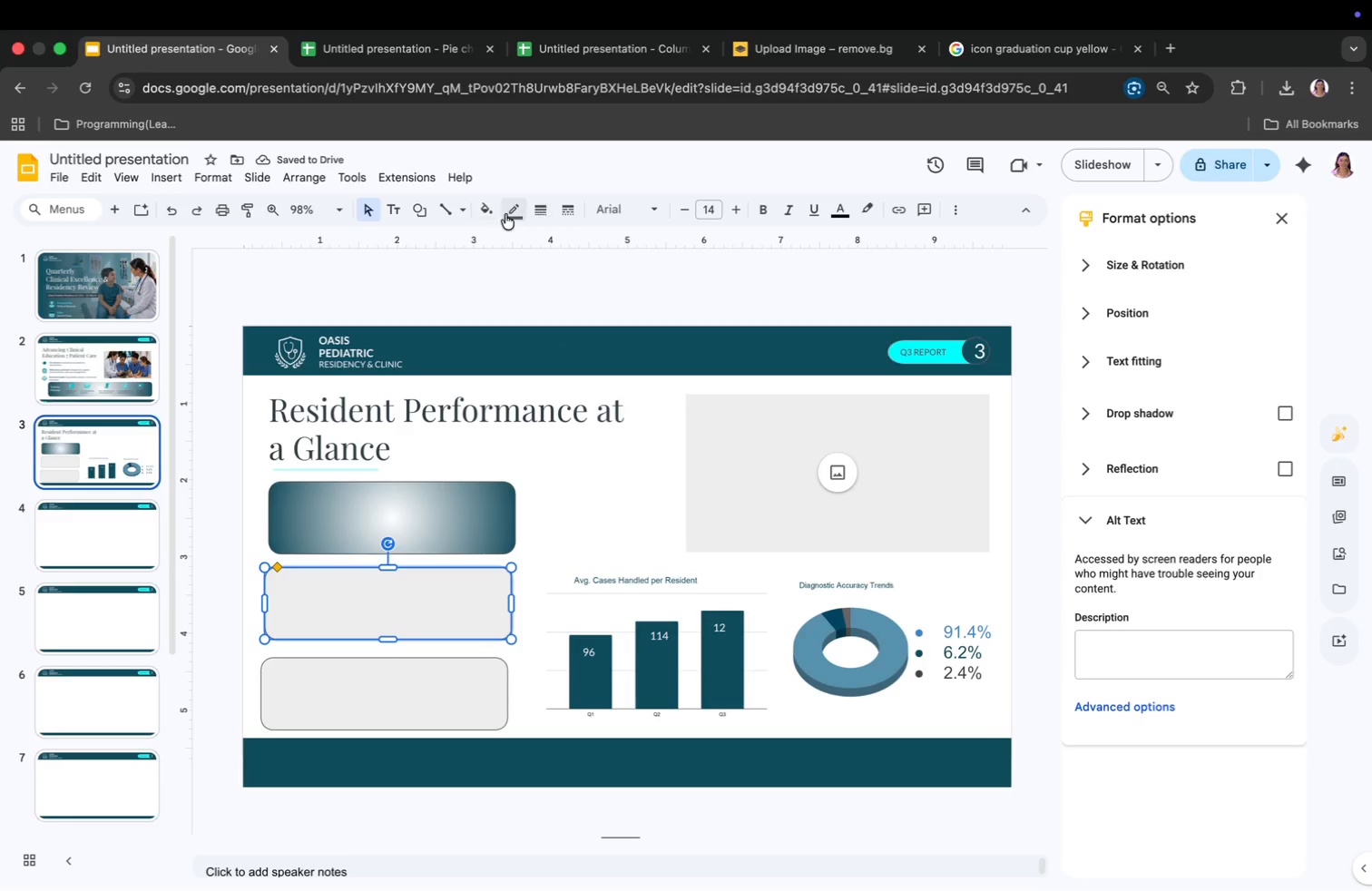 
left_click([478, 214])
 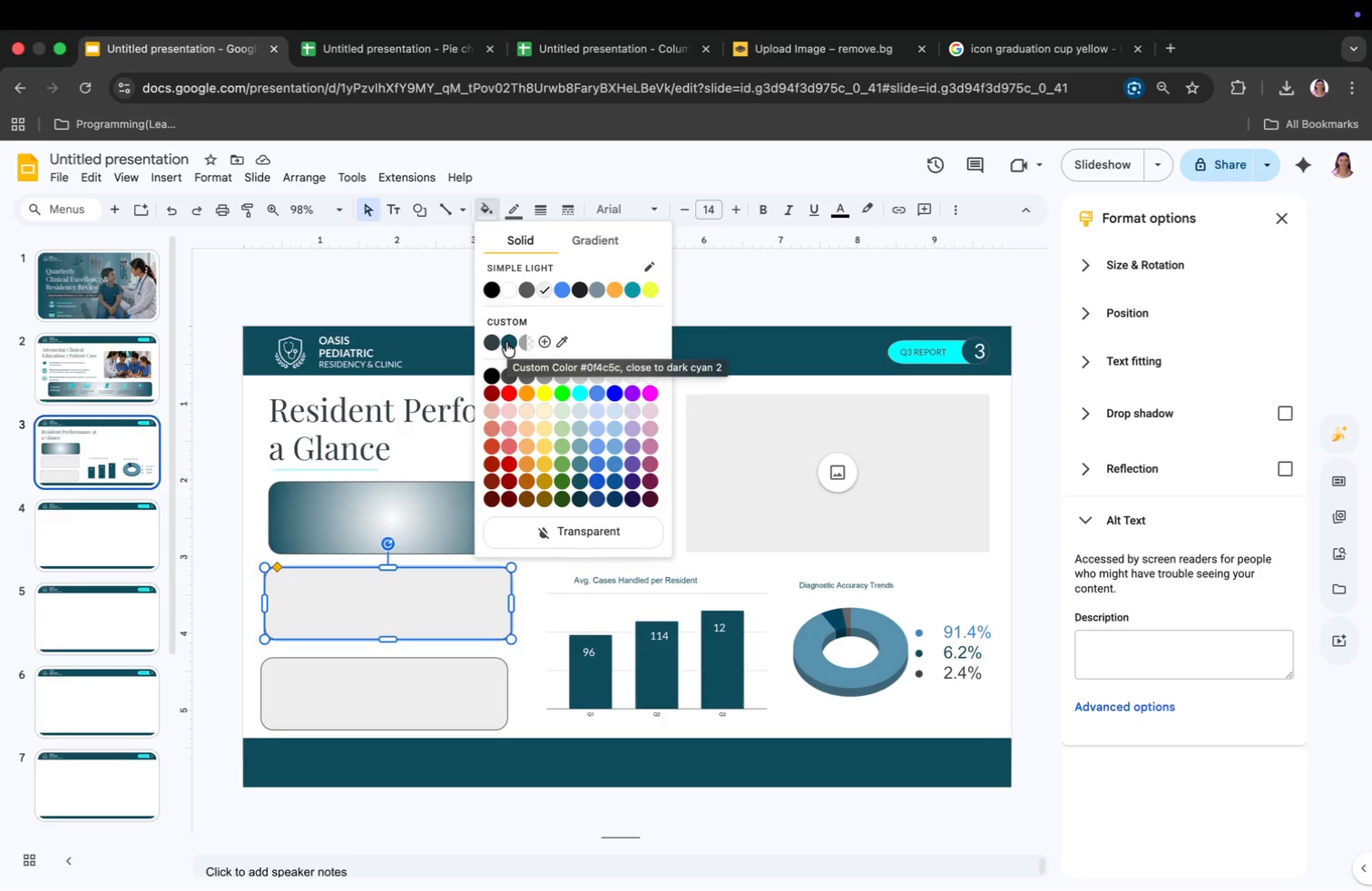 
wait(6.9)
 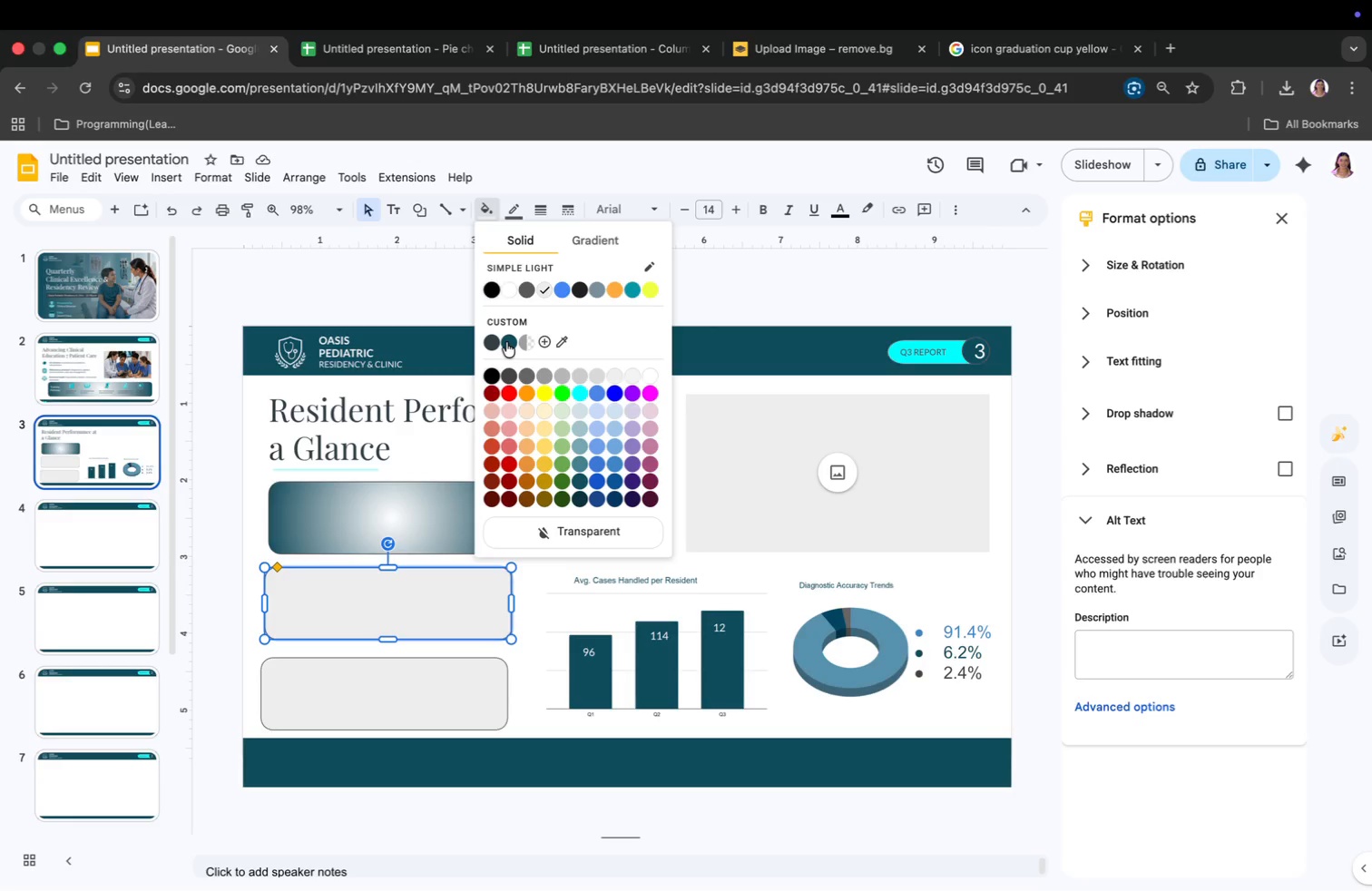 
left_click([429, 511])
 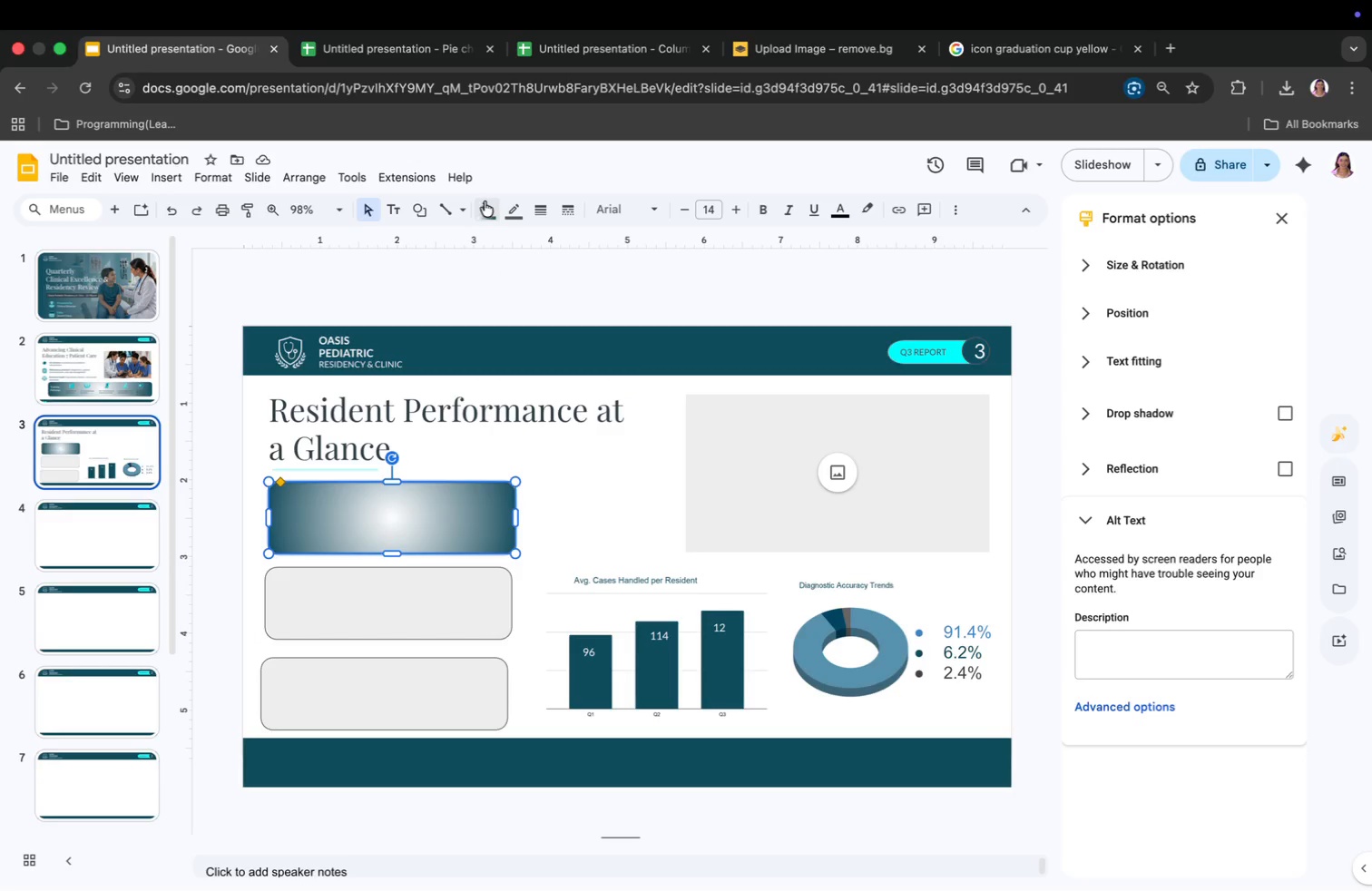 
left_click([485, 202])
 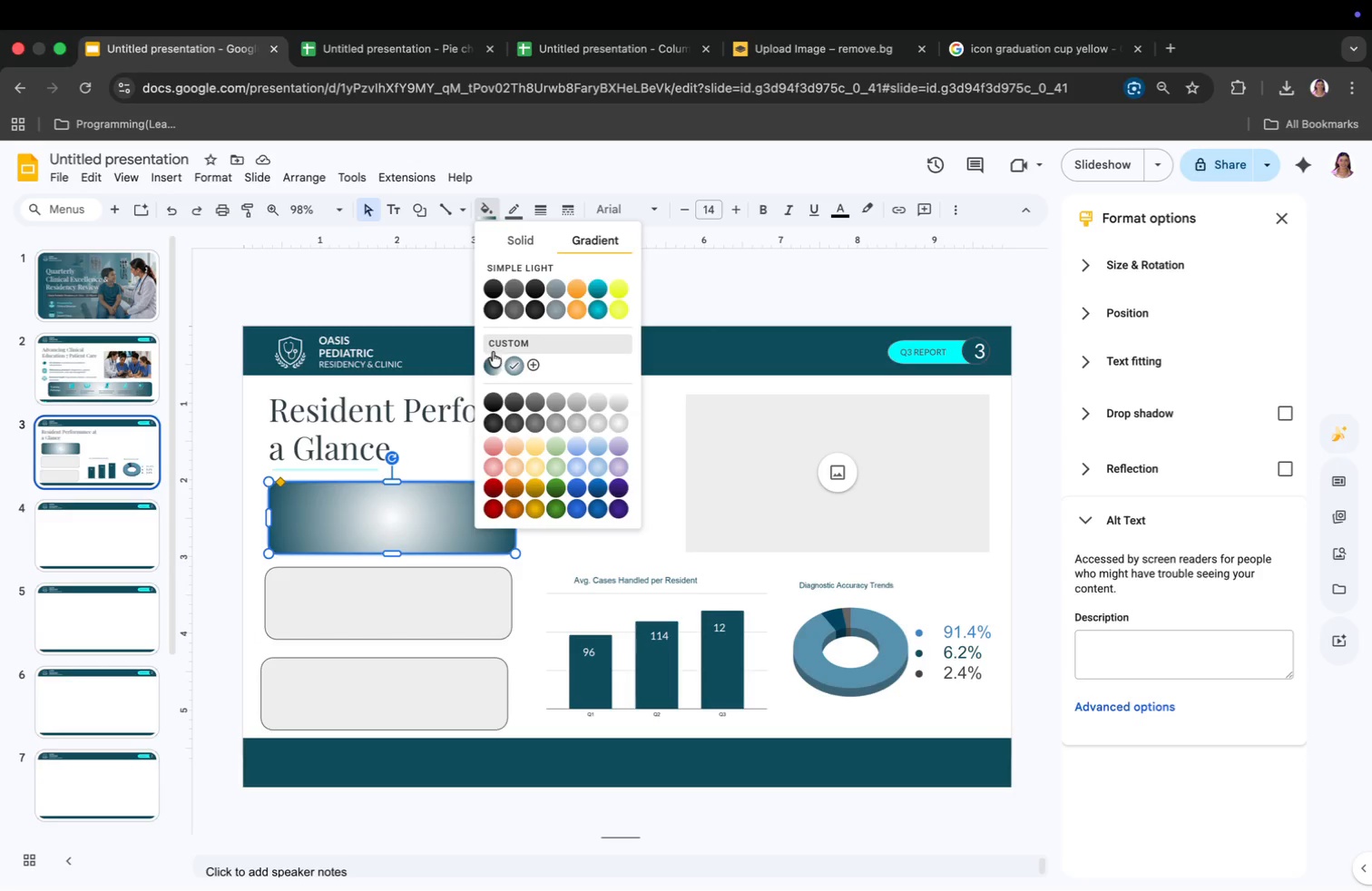 
left_click([493, 352])
 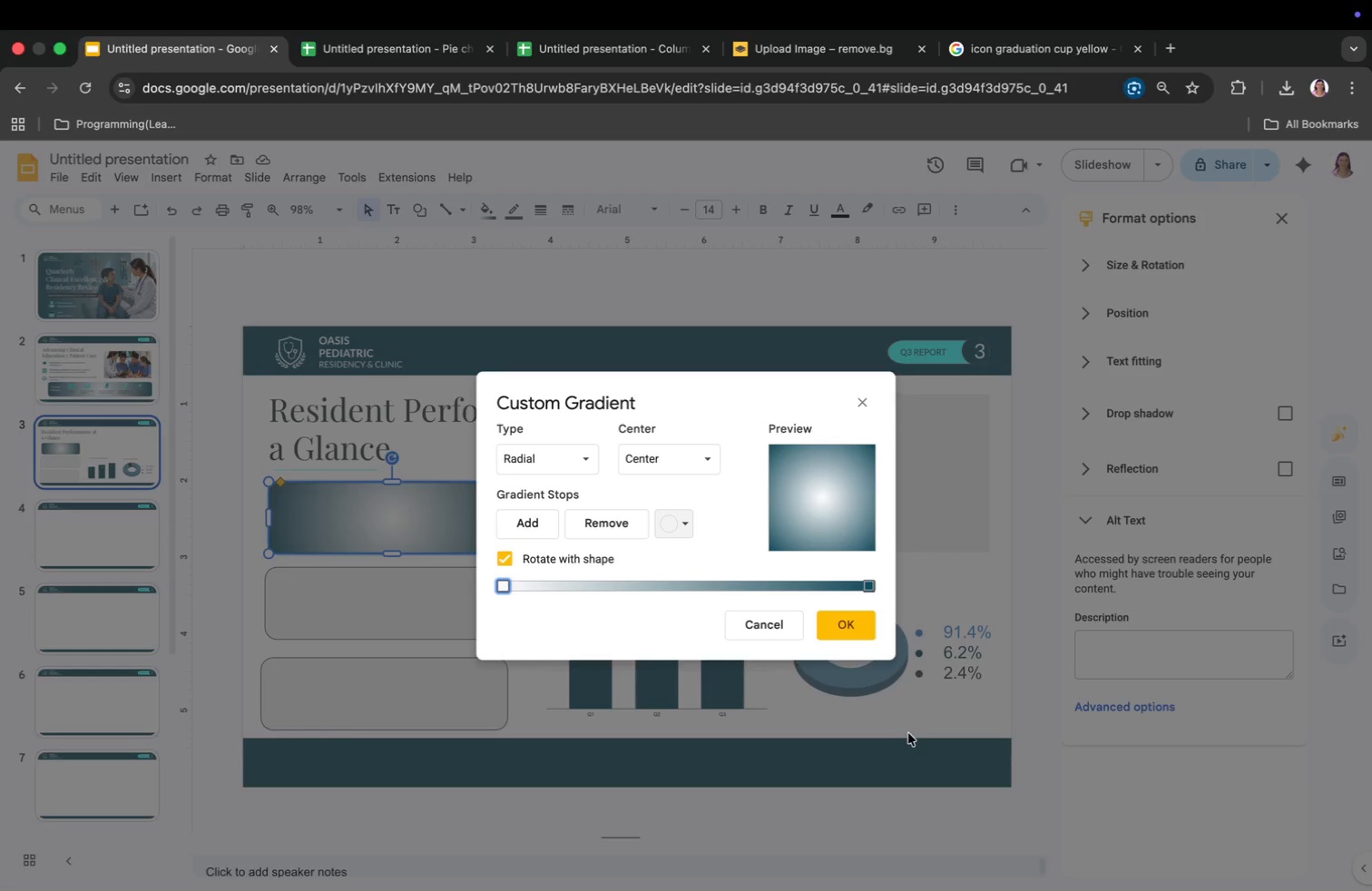 
left_click([826, 612])
 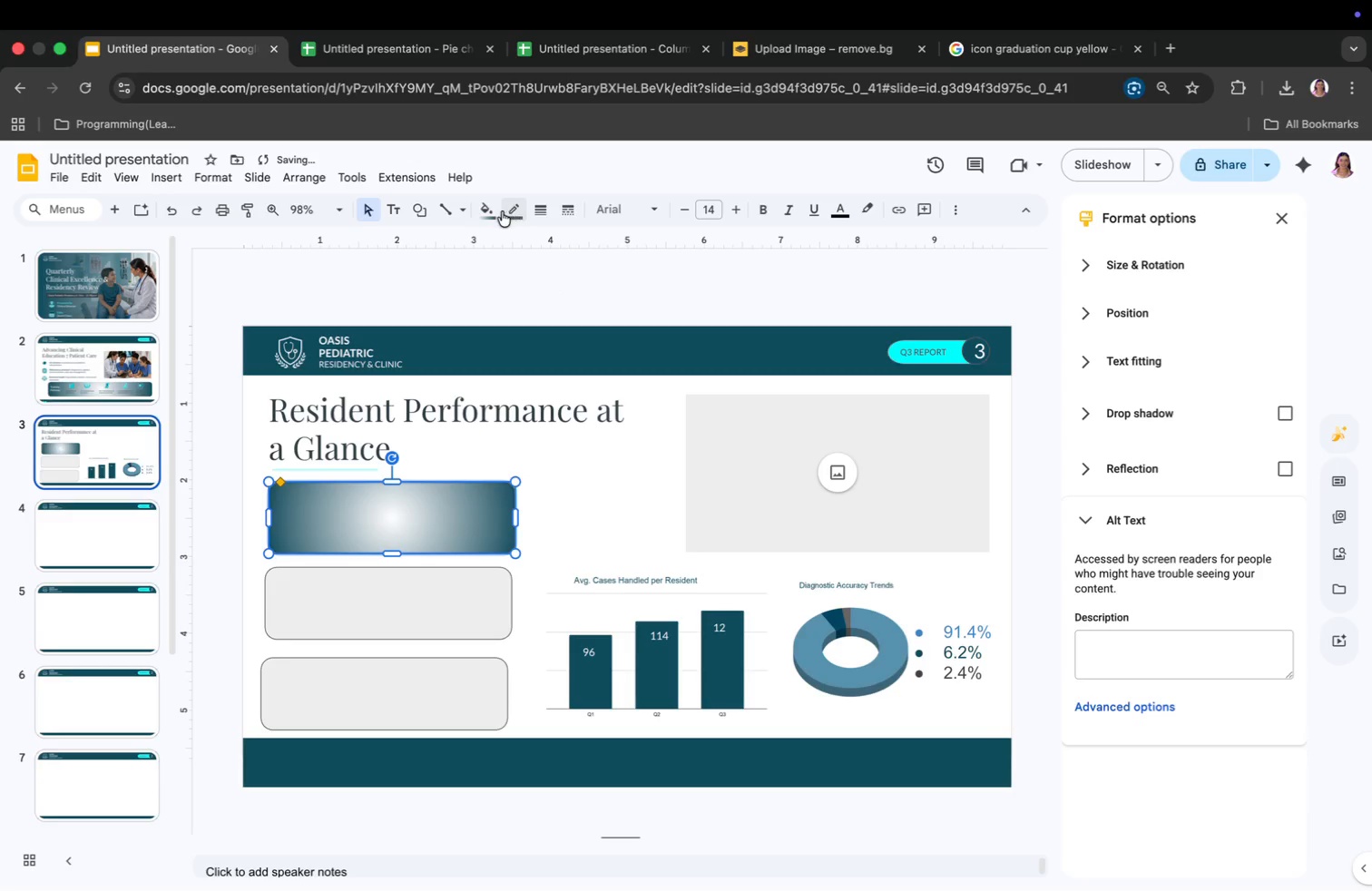 
left_click([493, 216])
 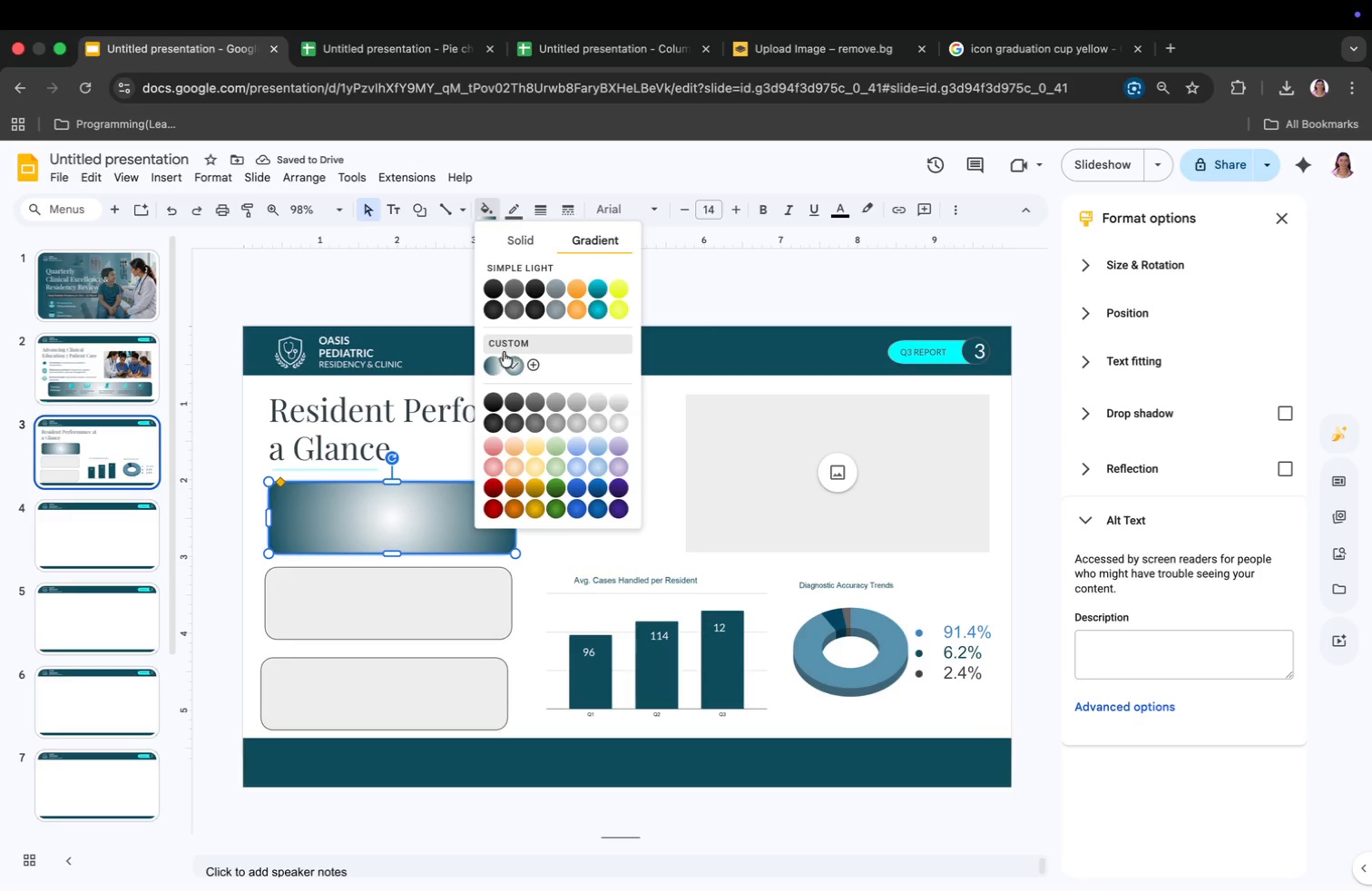 
left_click([491, 362])
 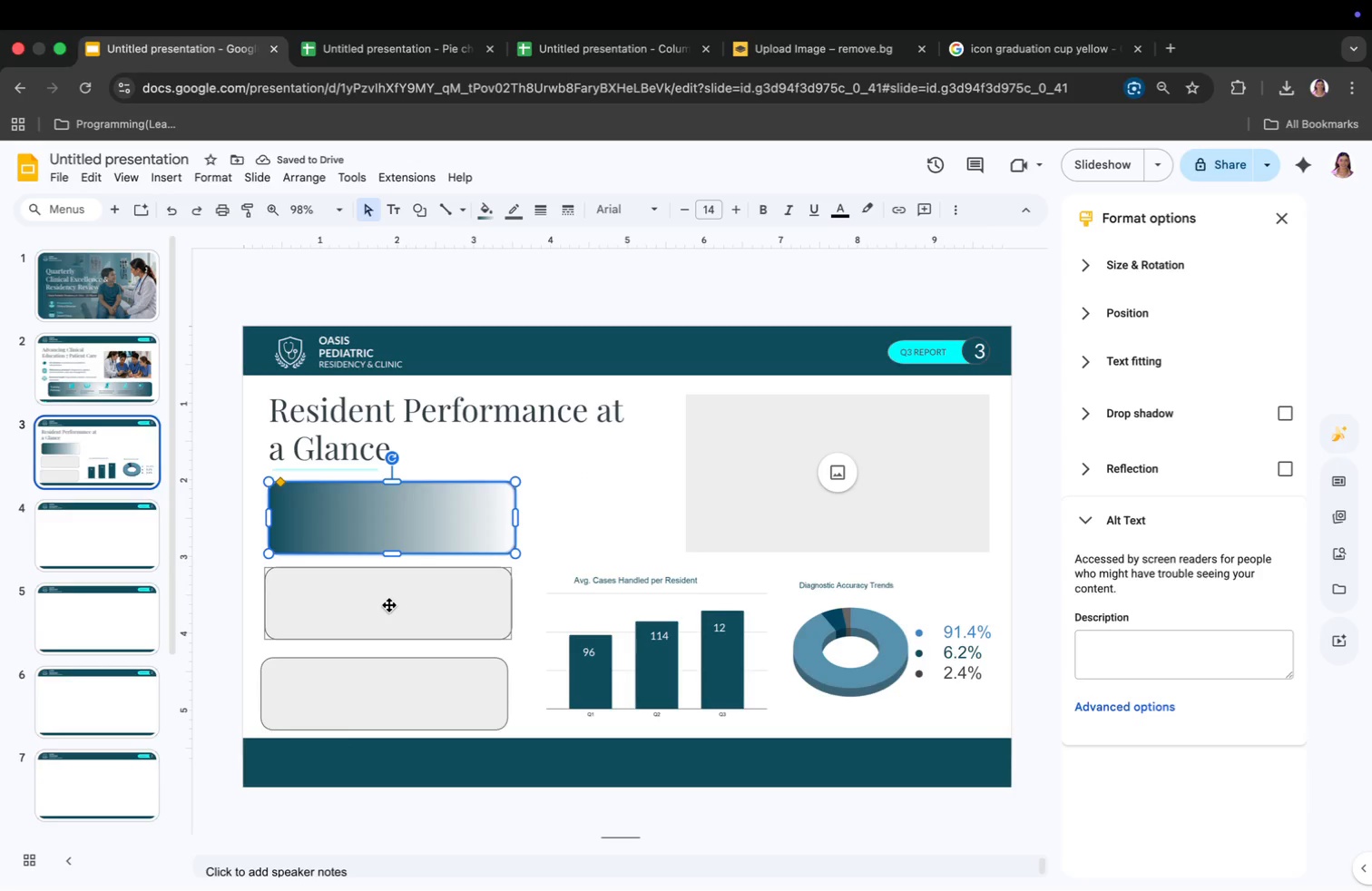 
wait(5.94)
 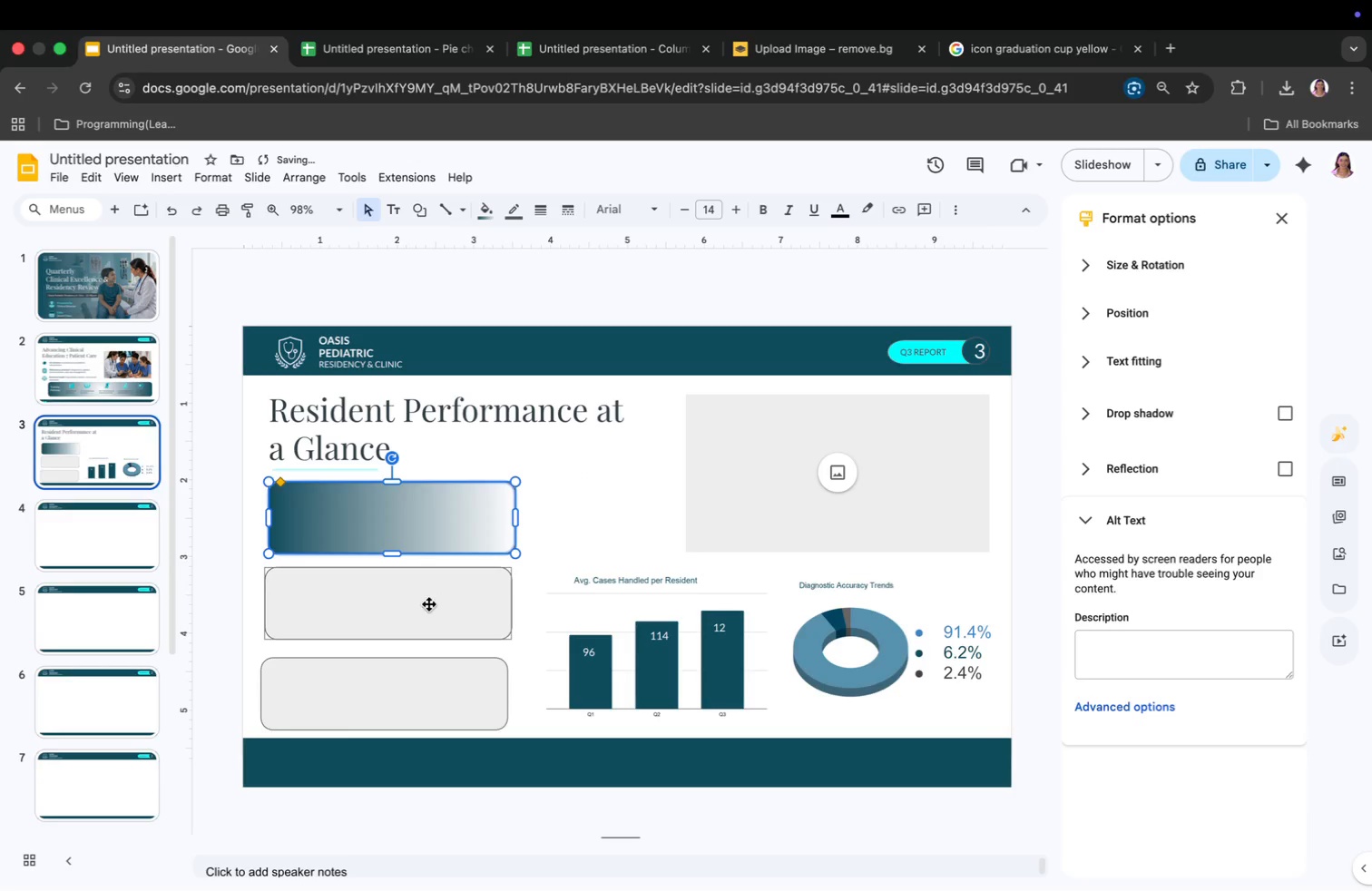 
left_click([432, 538])
 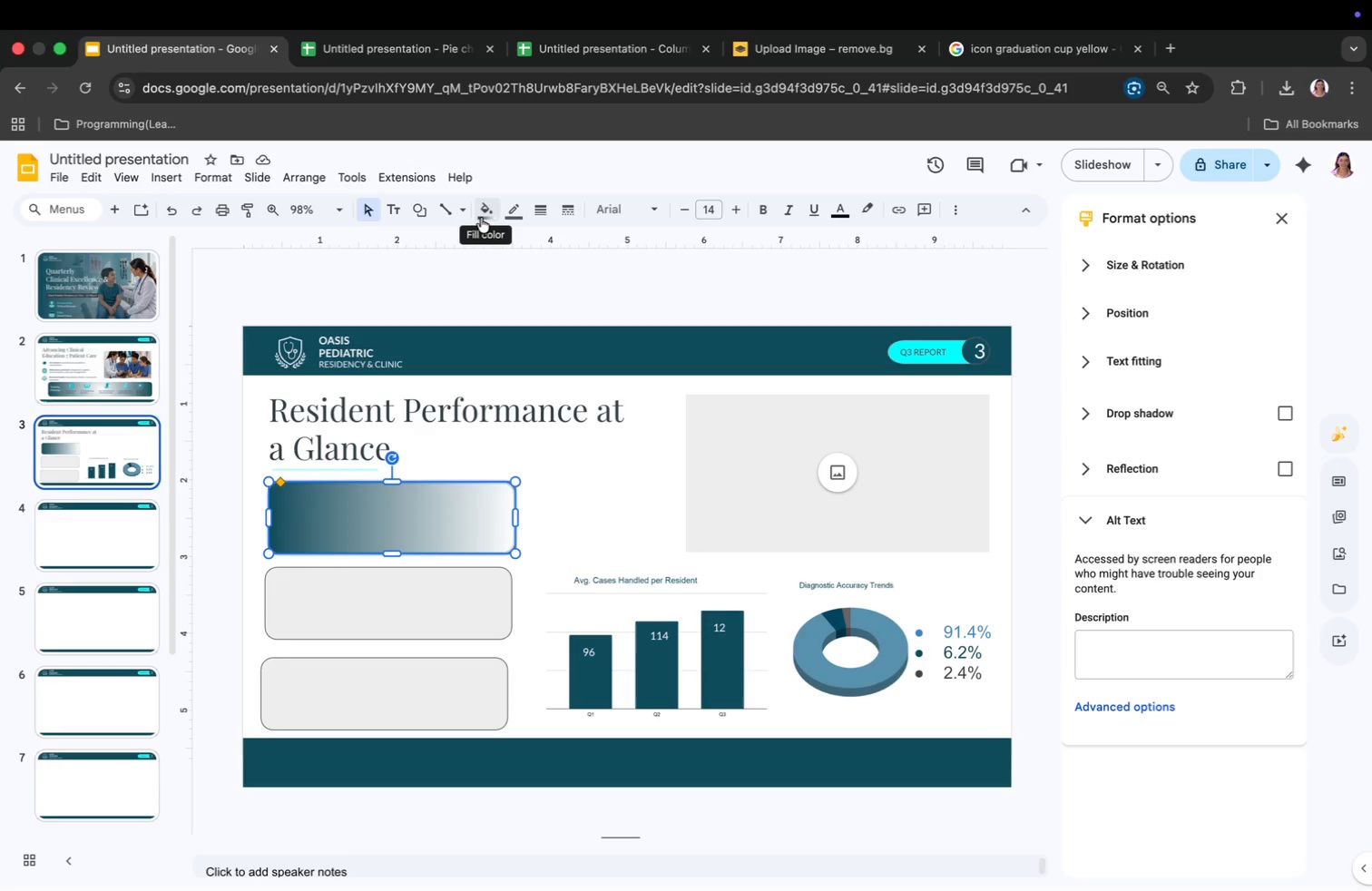 
wait(5.67)
 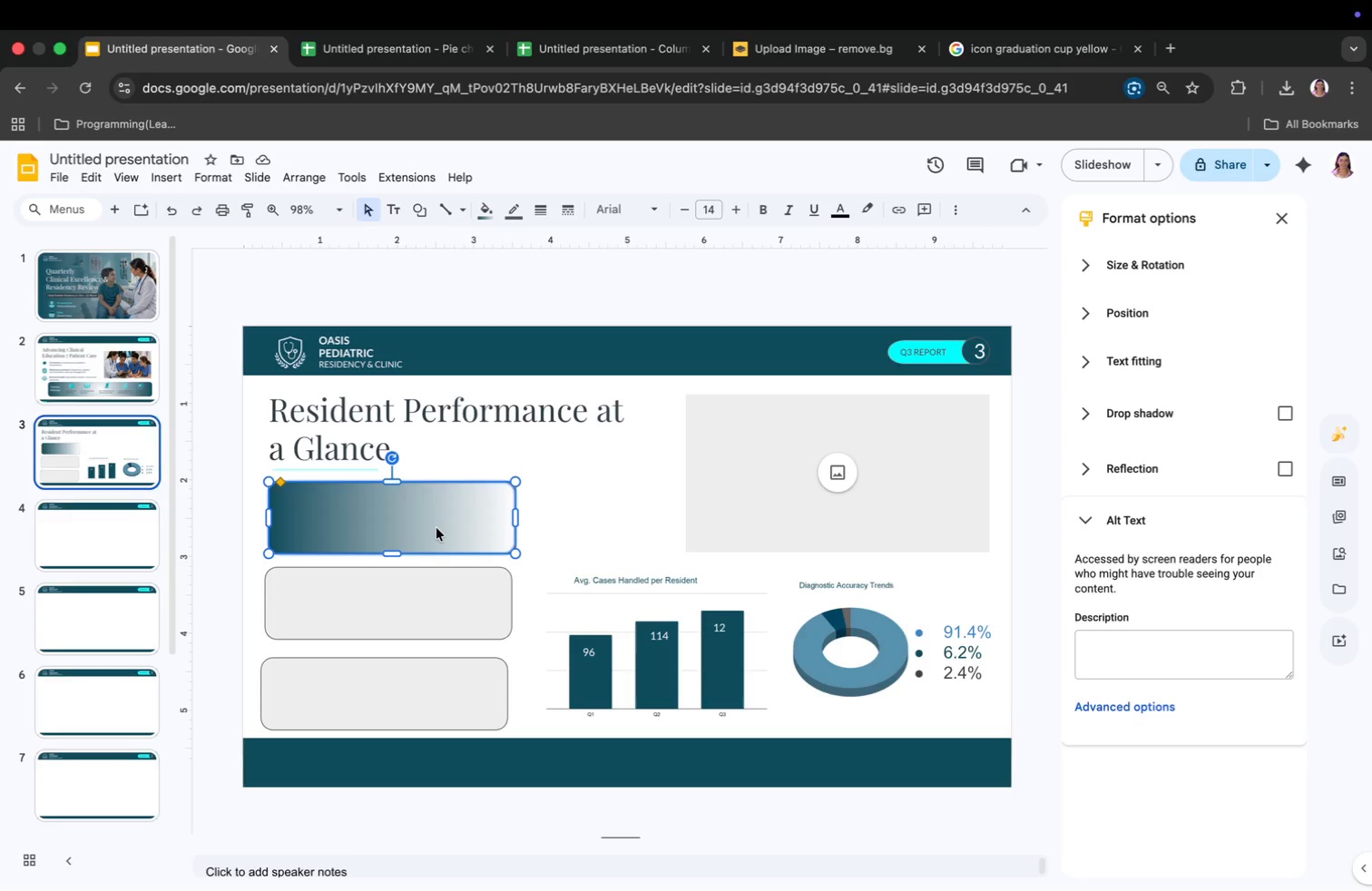 
left_click([481, 218])
 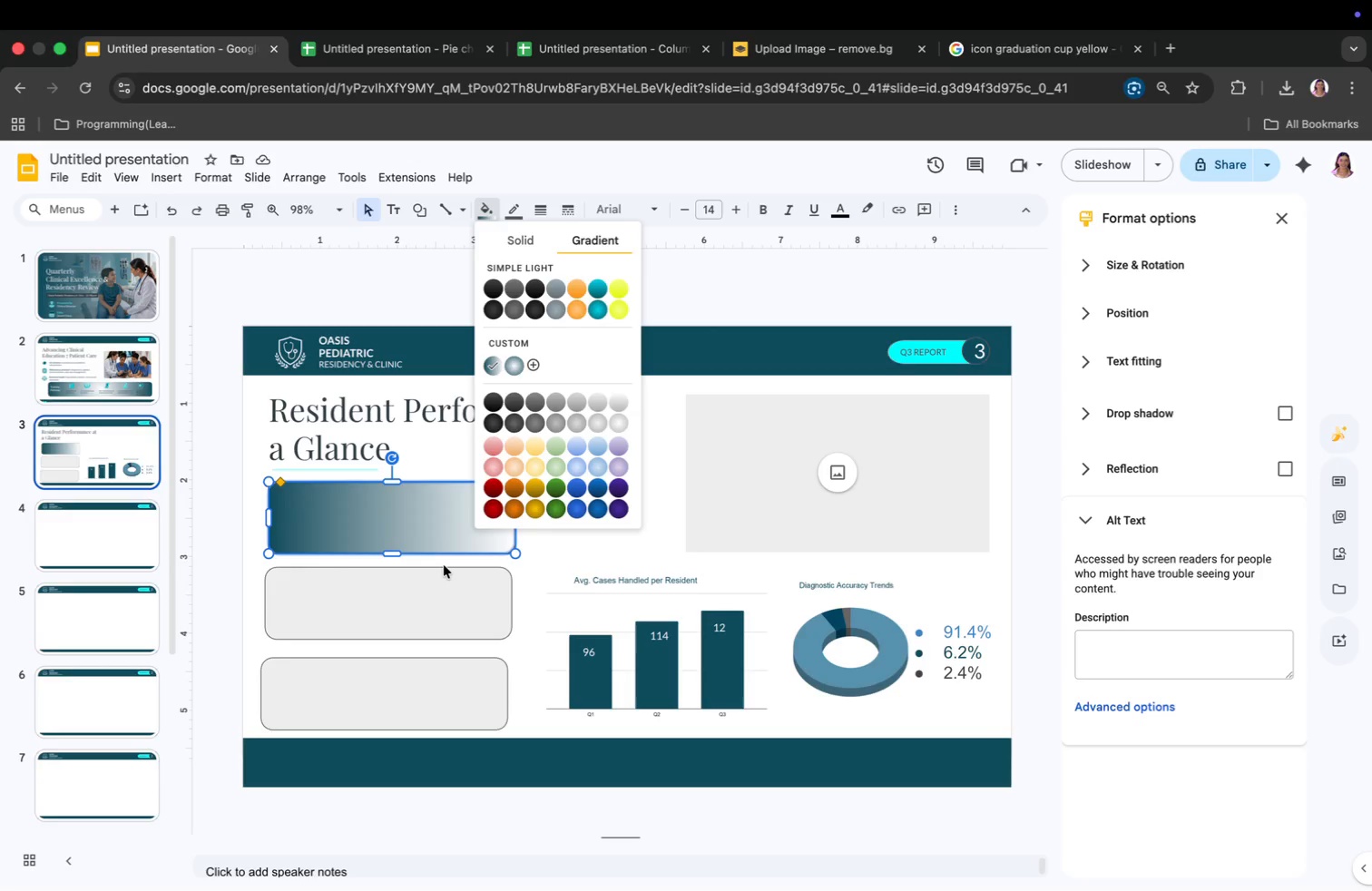 
wait(5.38)
 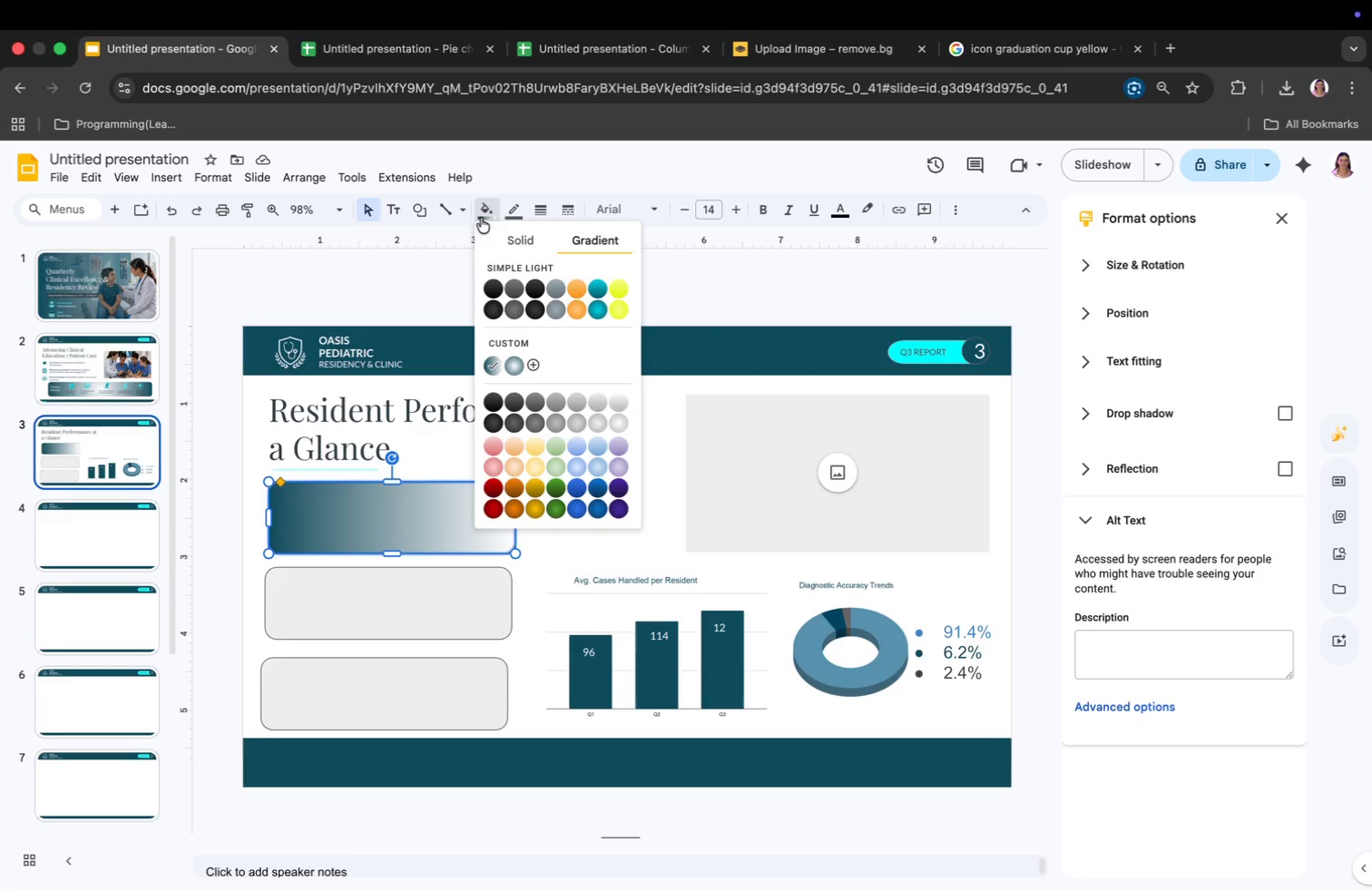 
key(Meta+Z)
 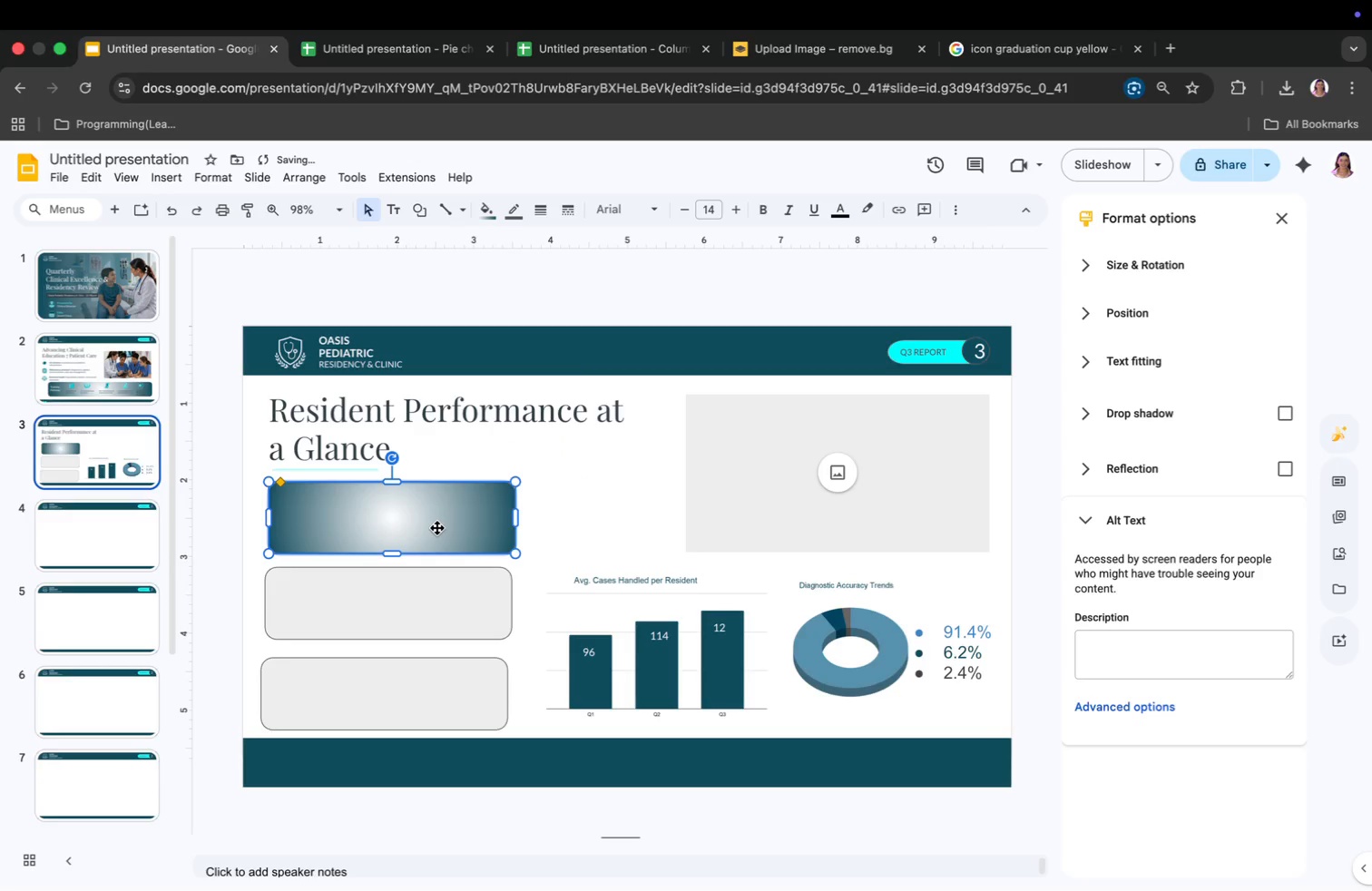 
key(Meta+Z)
 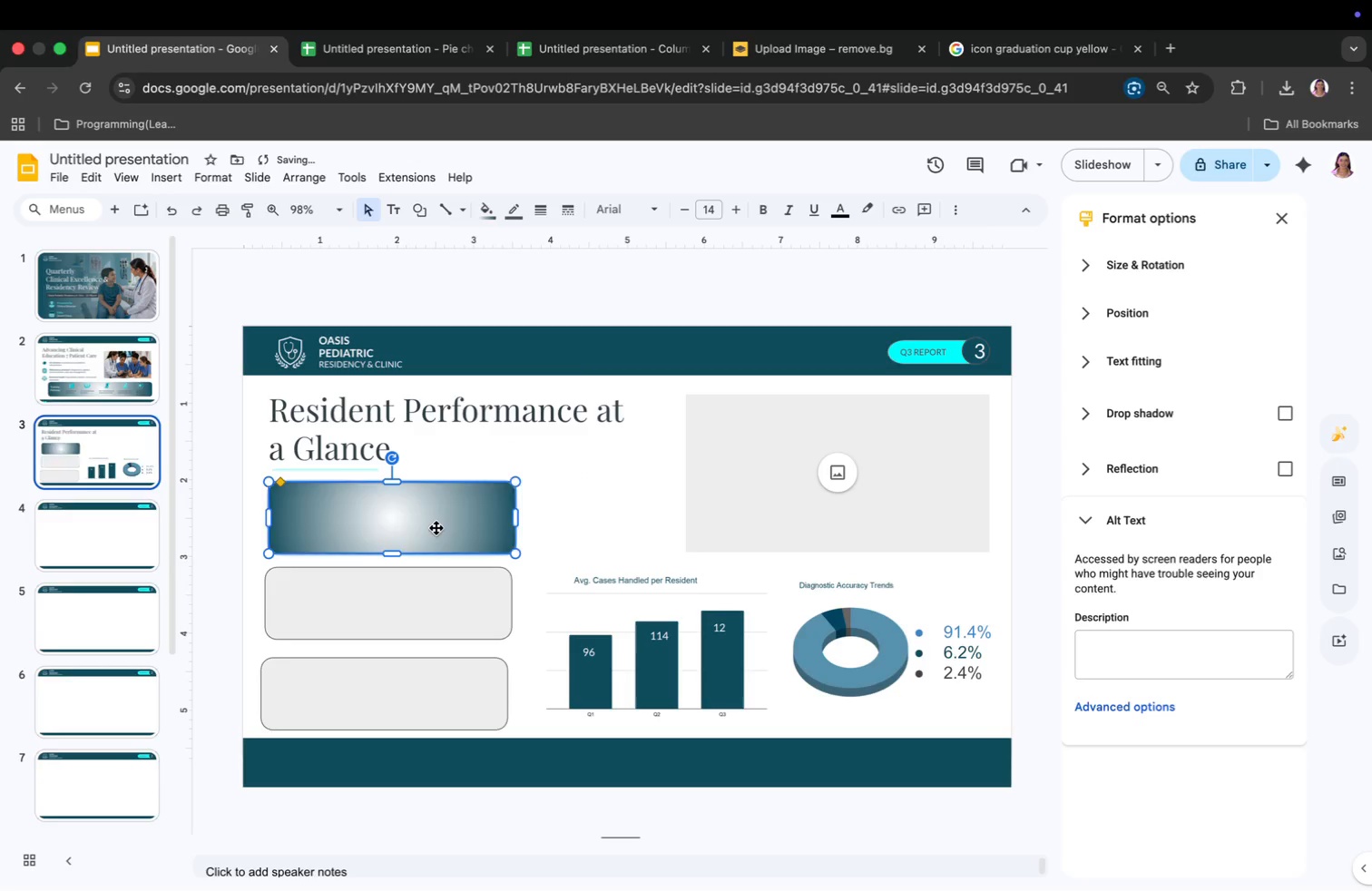 
key(Meta+Z)
 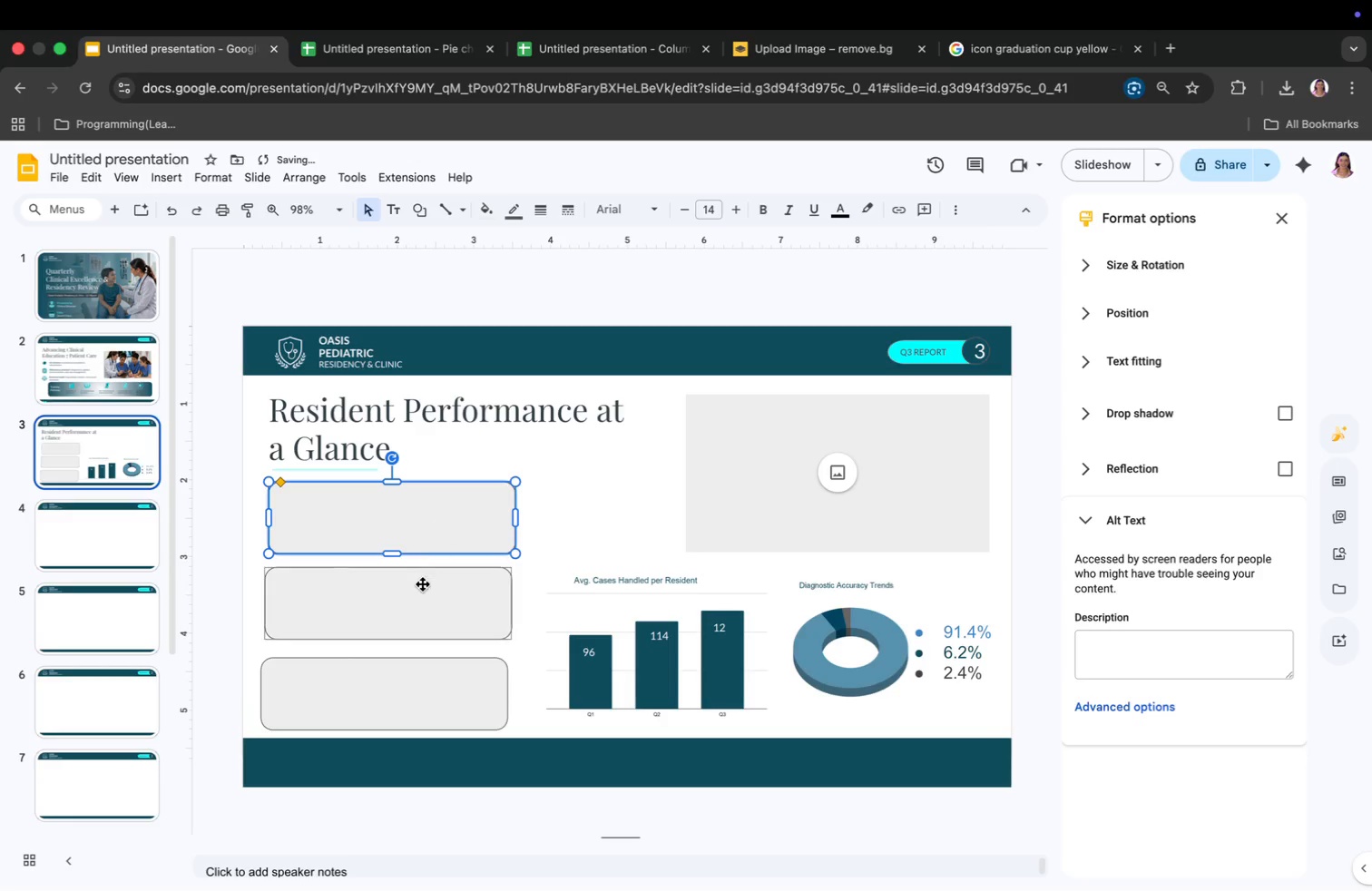 
left_click([418, 591])
 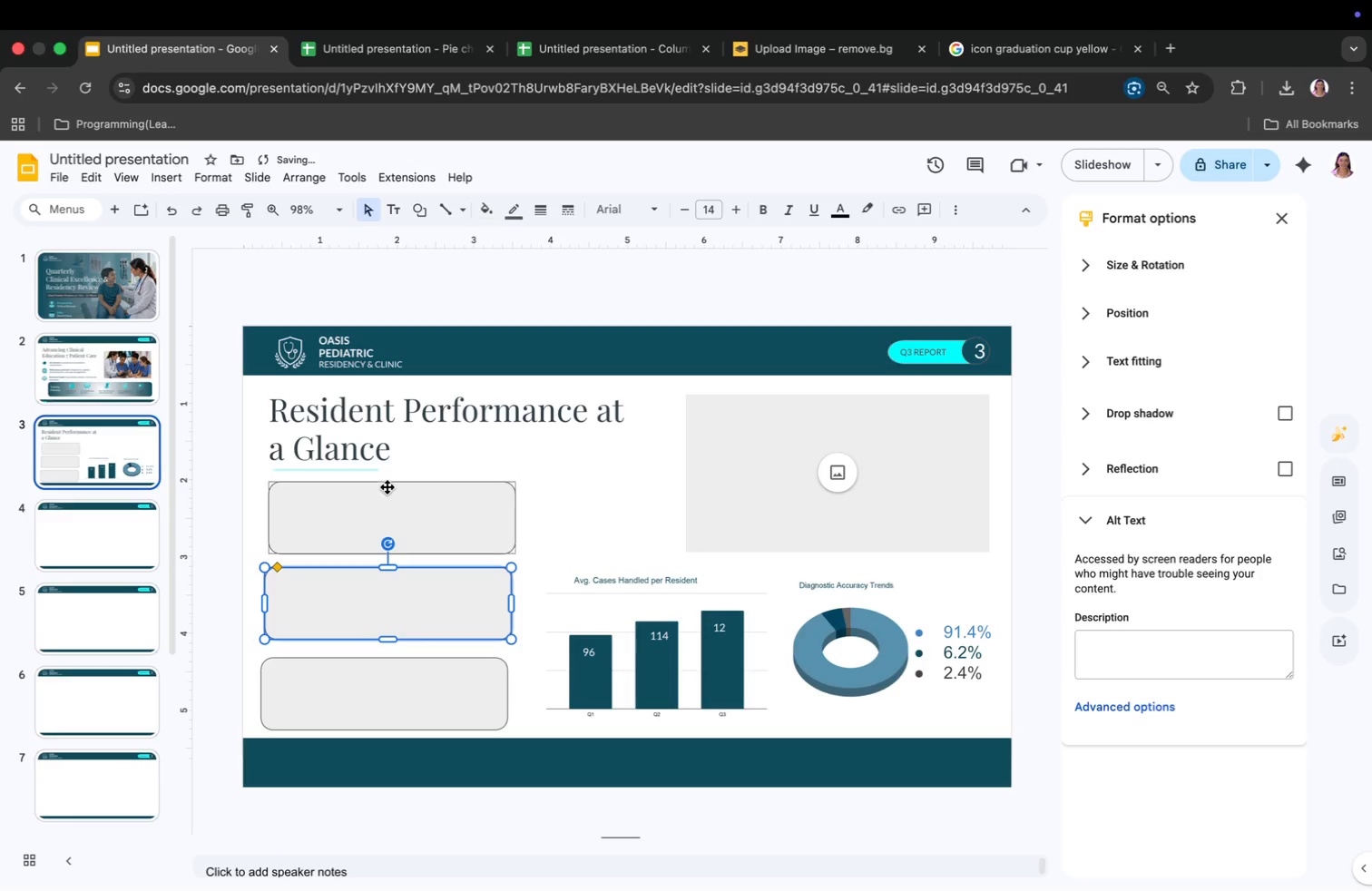 
left_click([387, 503])
 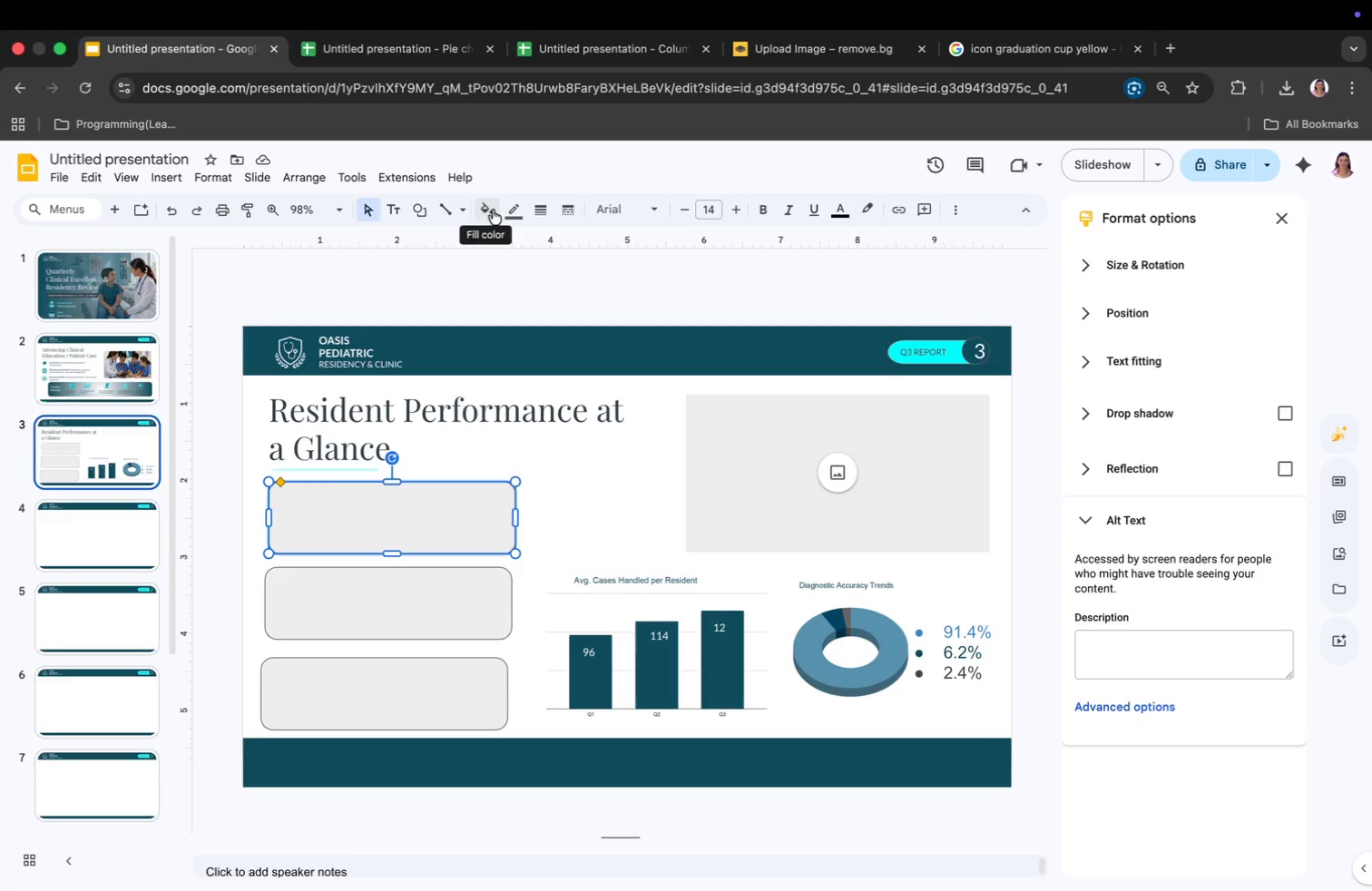 
wait(6.95)
 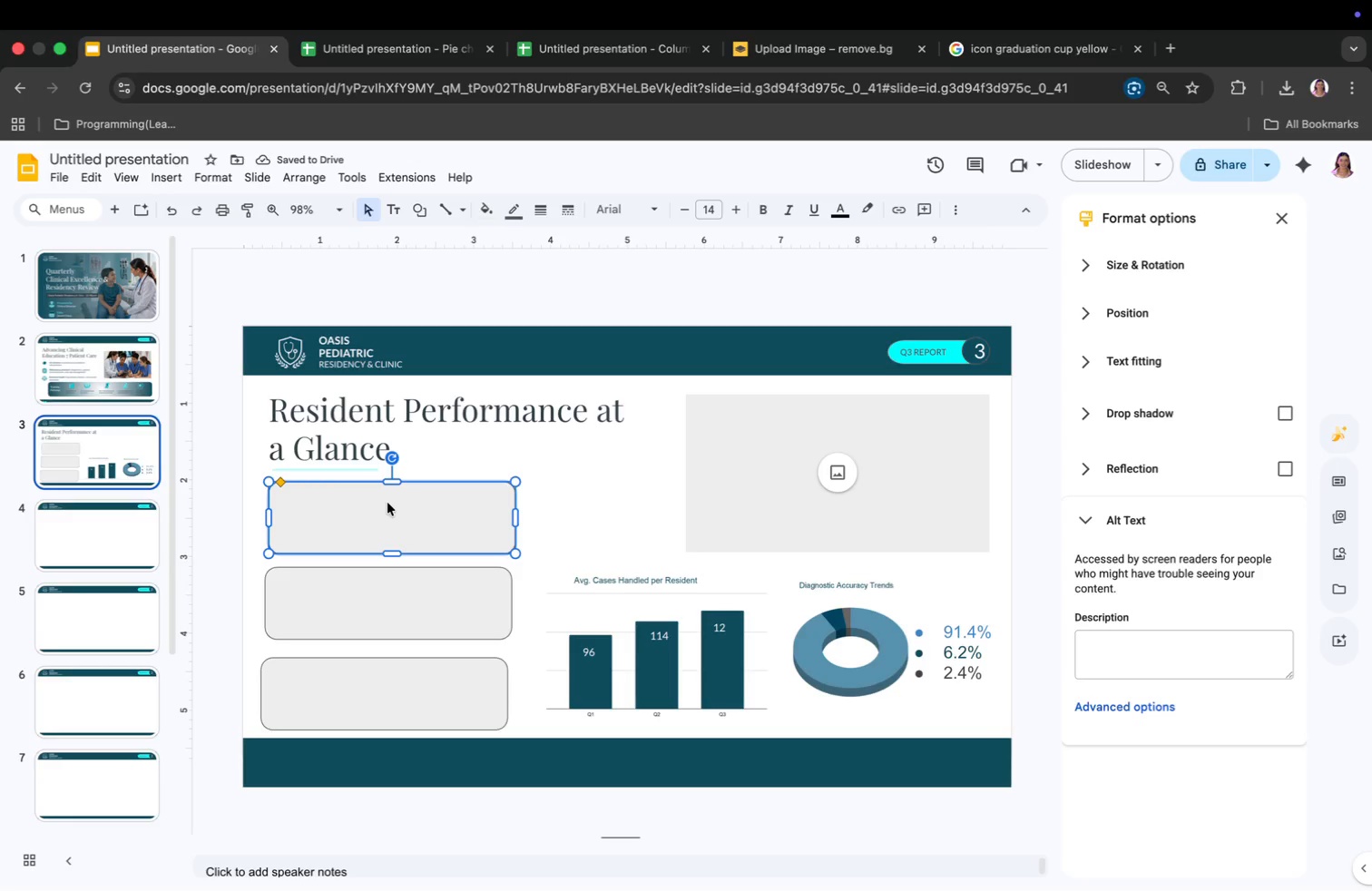 
left_click([83, 393])
 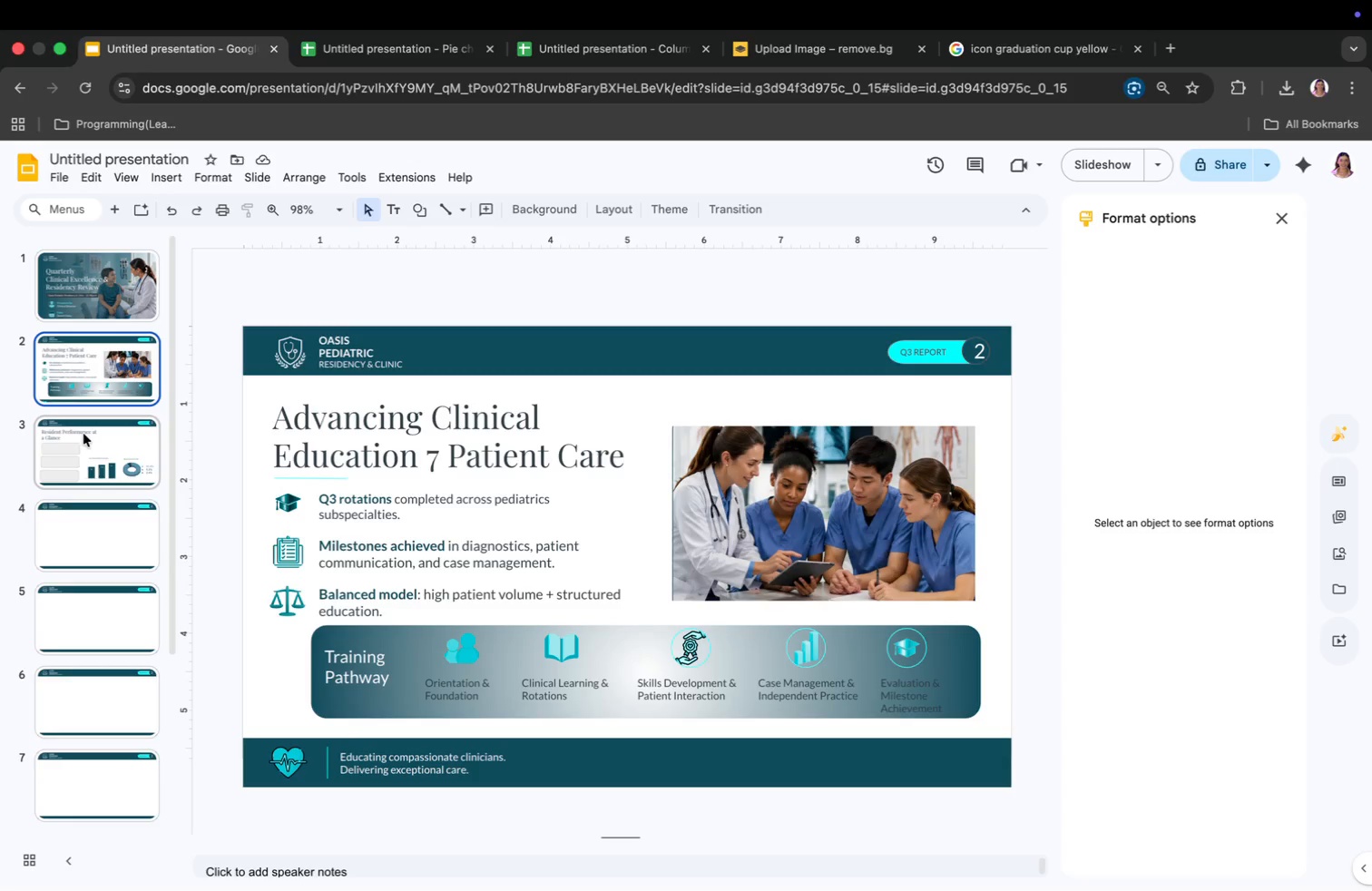 
left_click([83, 436])
 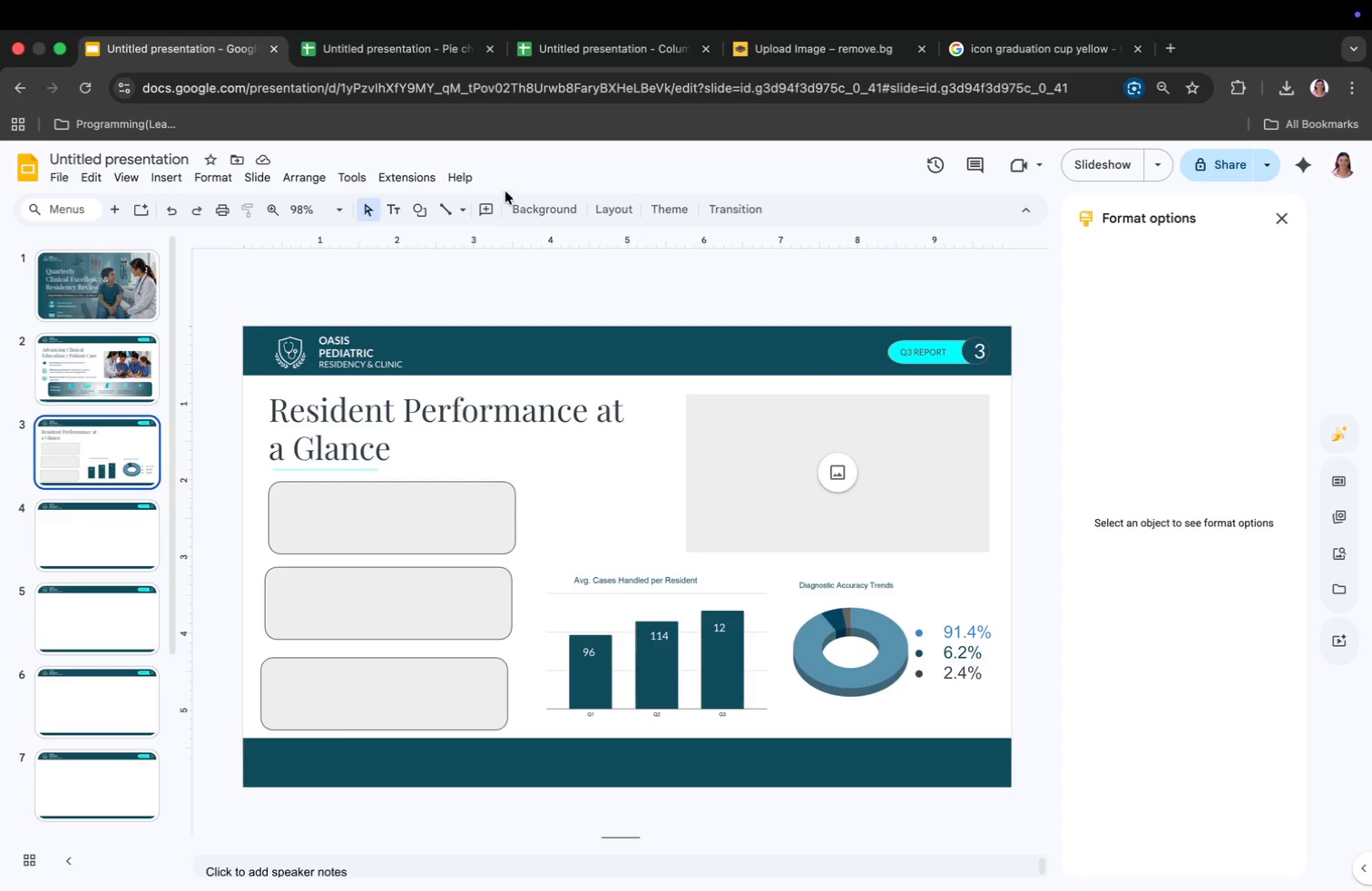 
left_click([423, 515])
 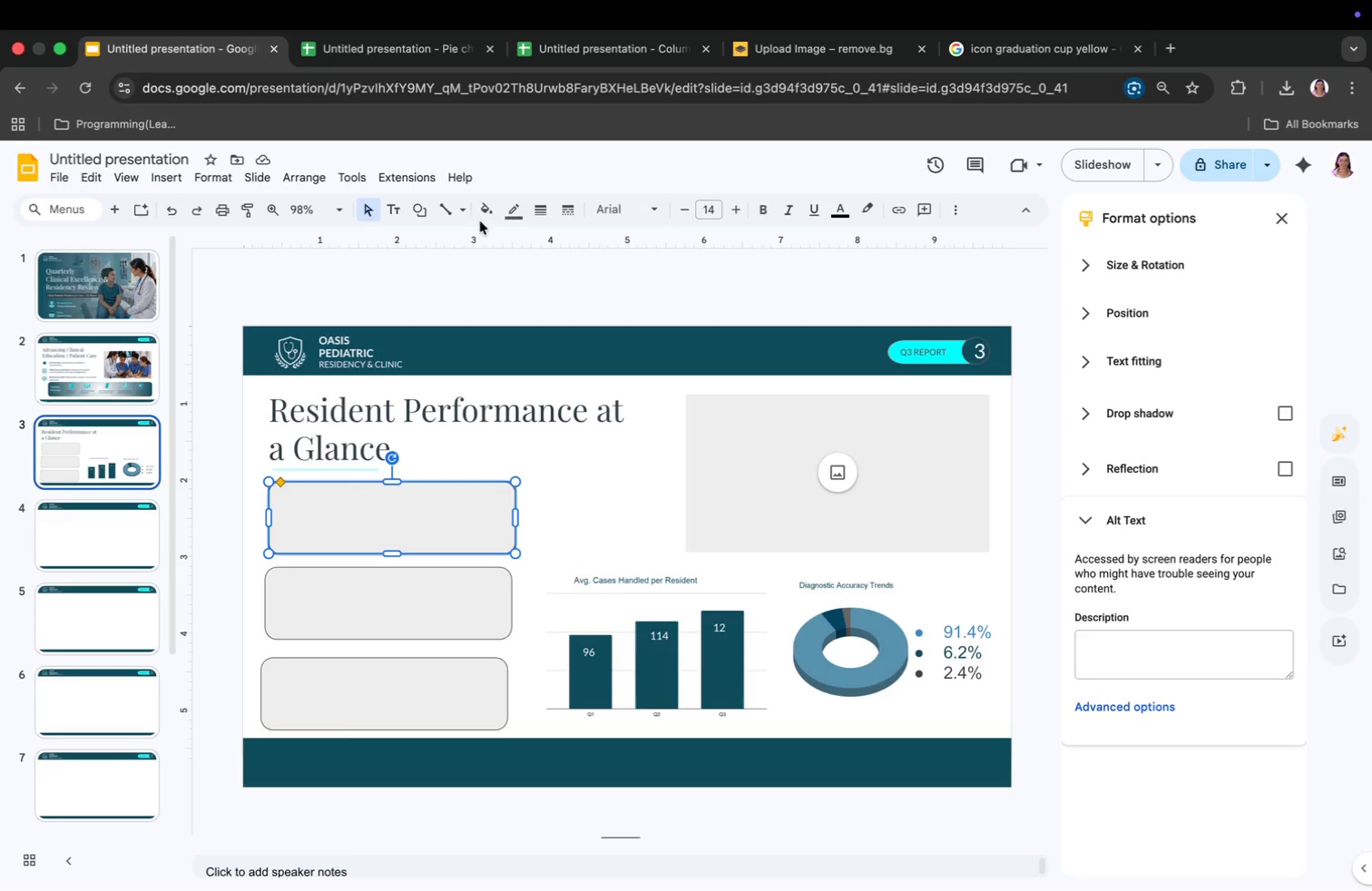 
left_click([480, 208])
 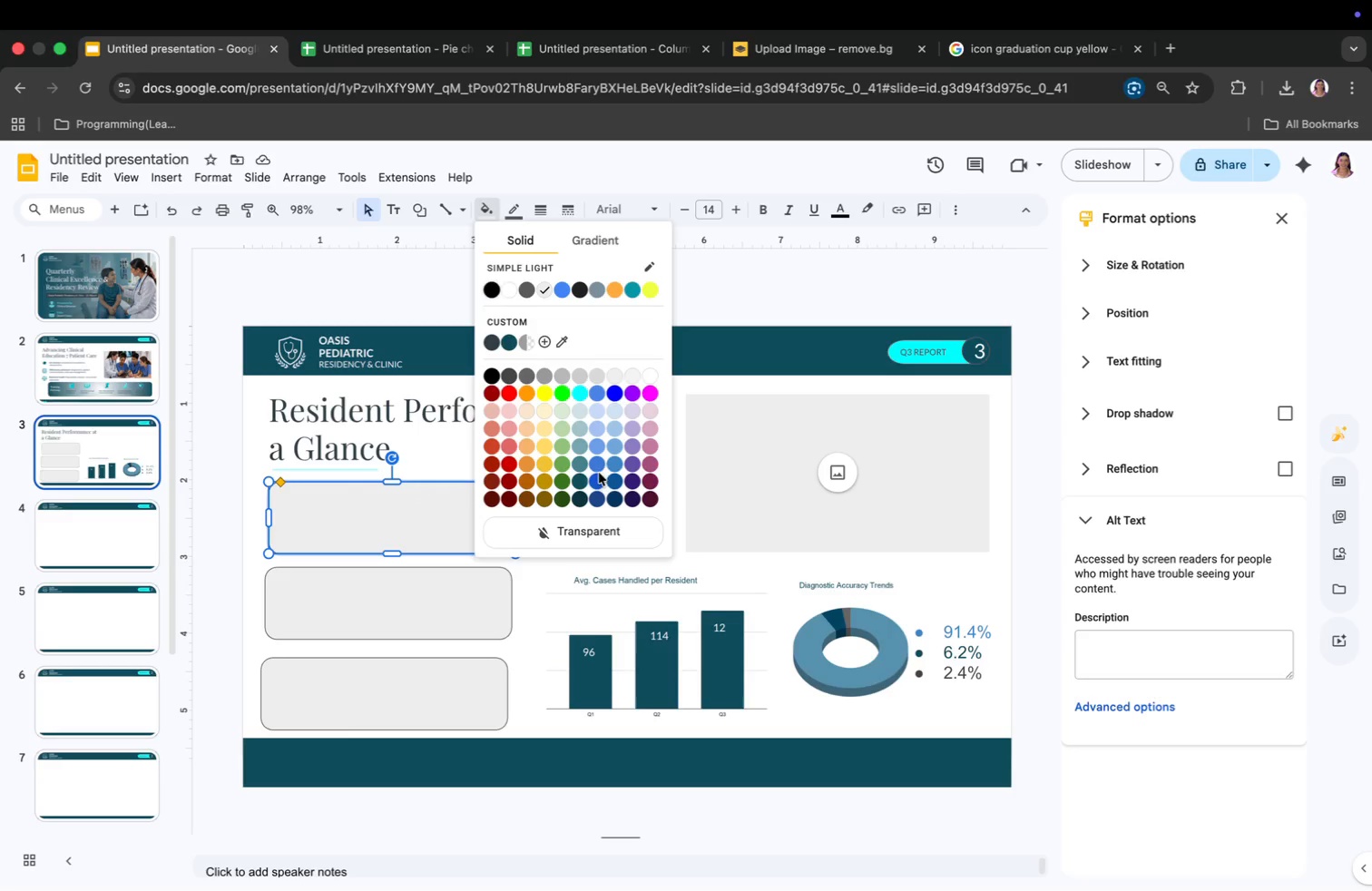 
left_click([611, 464])
 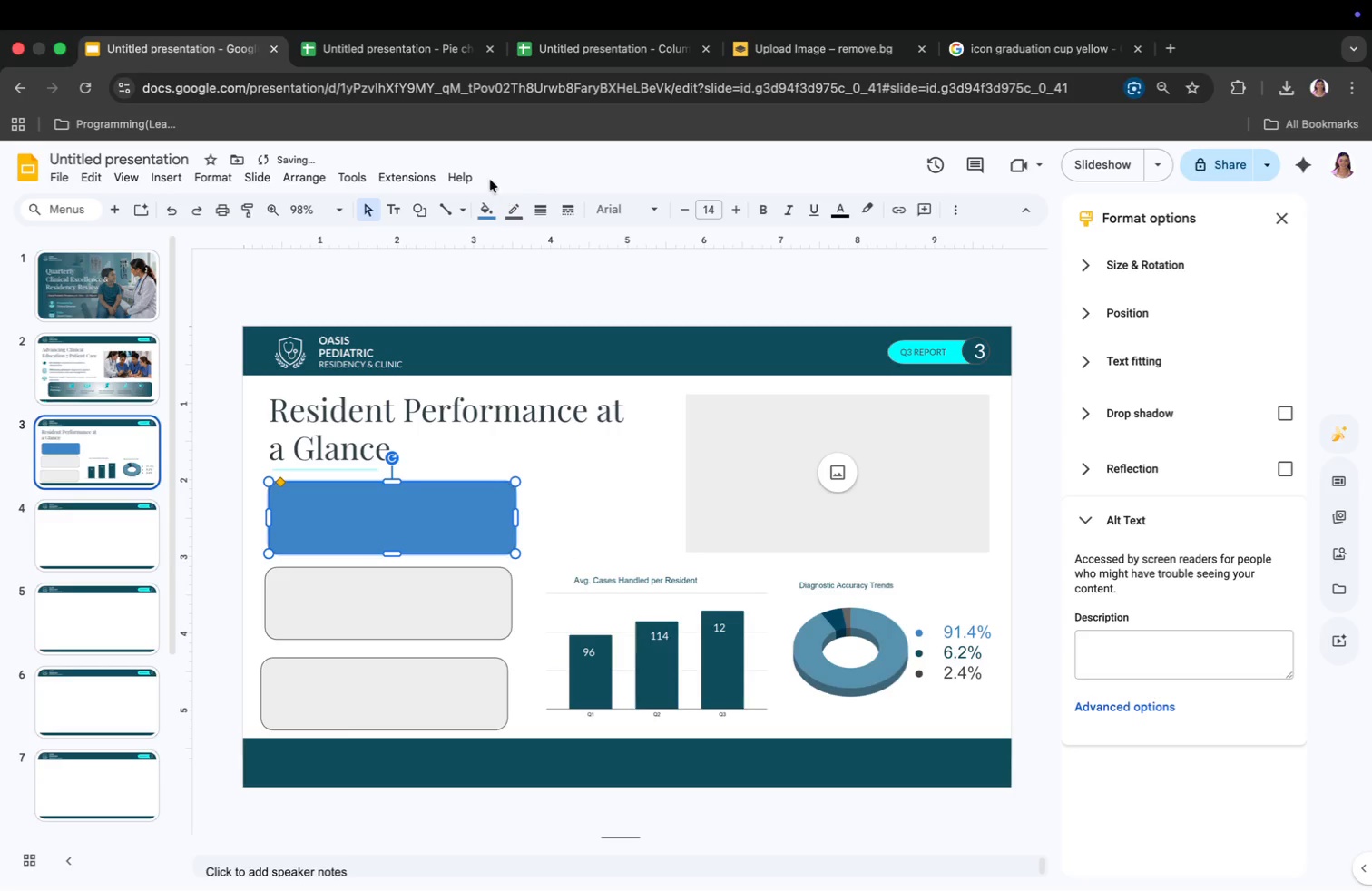 
left_click([485, 202])
 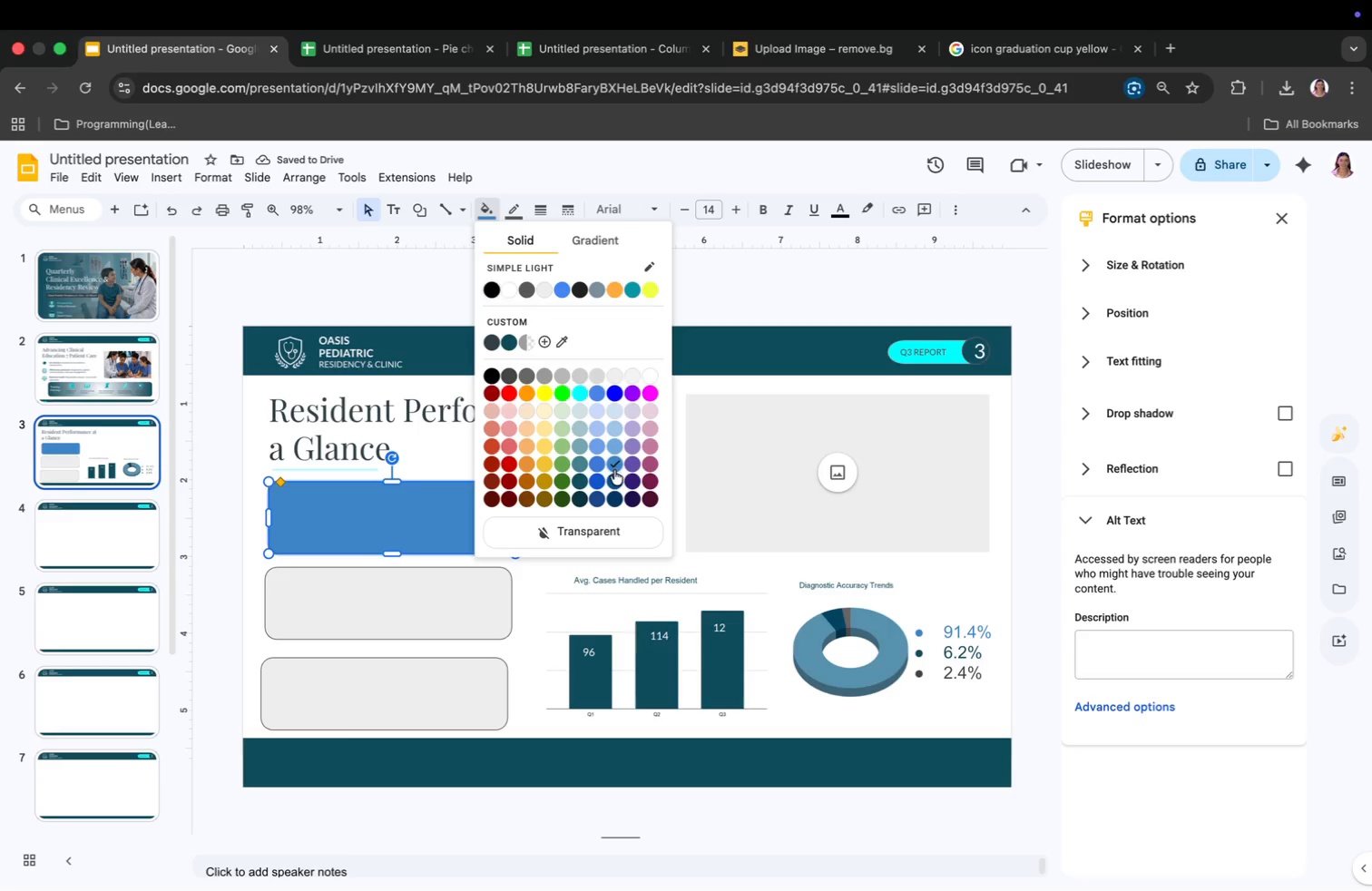 
left_click([616, 443])
 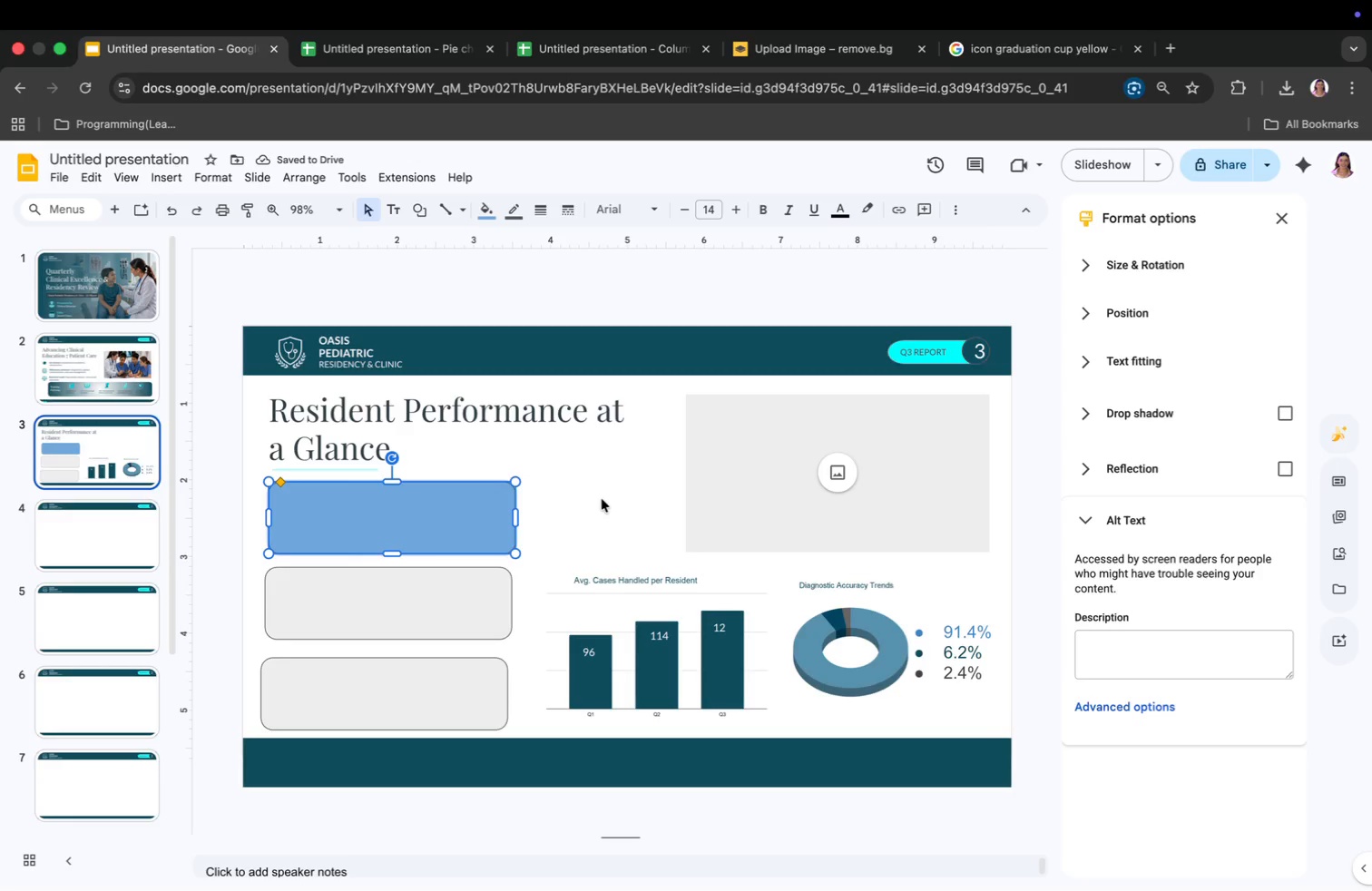 
wait(6.15)
 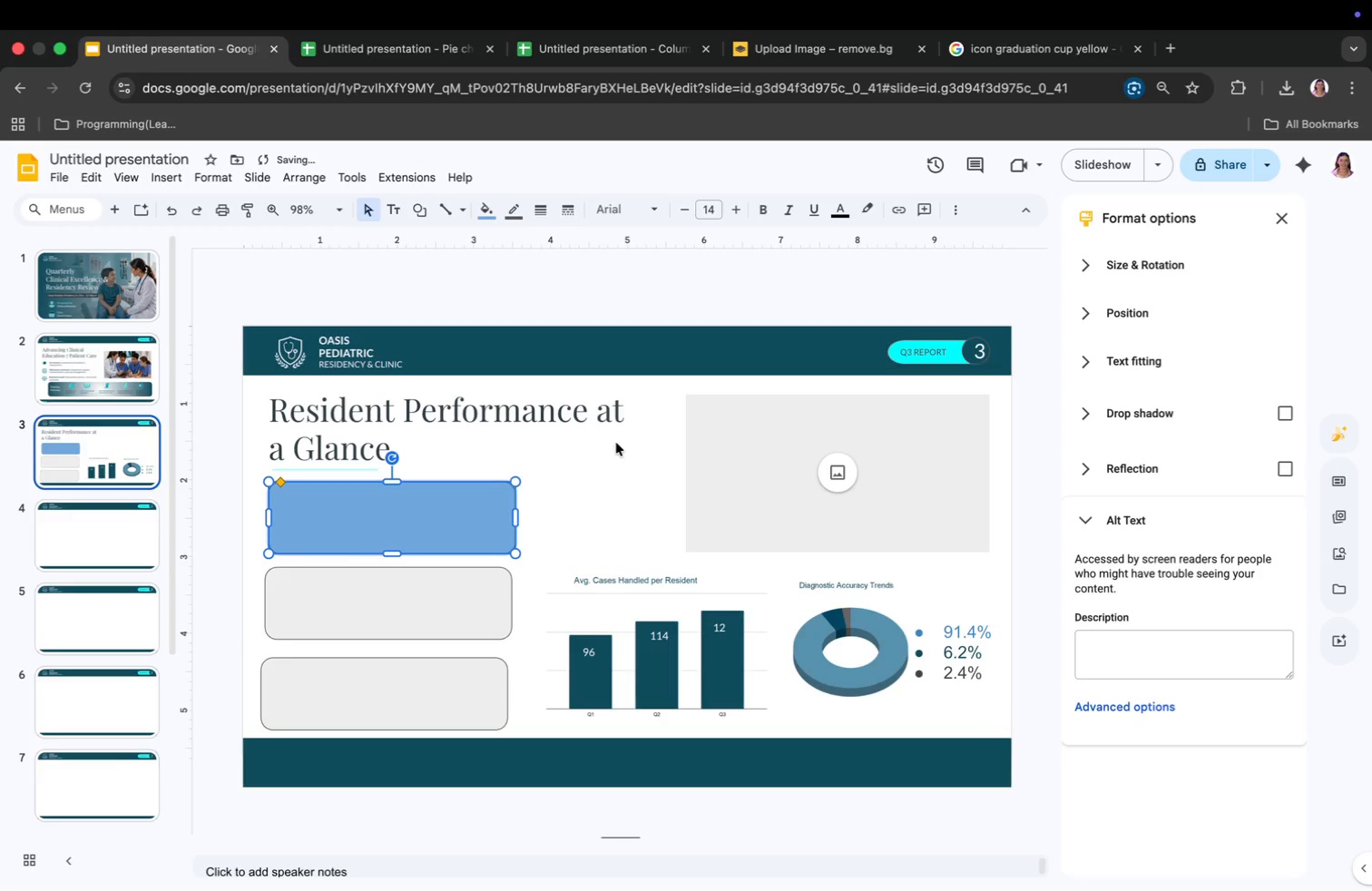 
left_click([455, 505])
 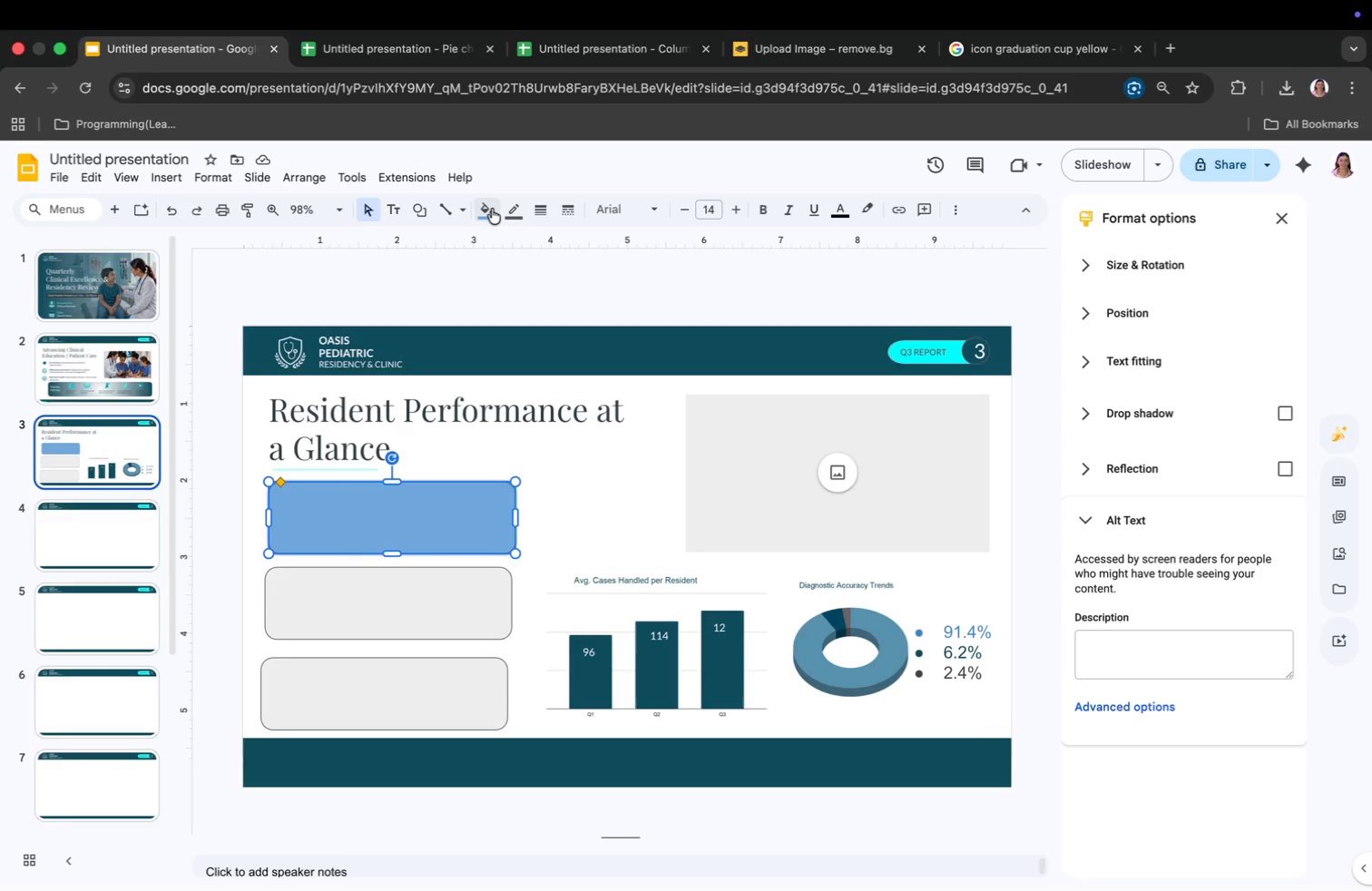 
left_click([492, 209])
 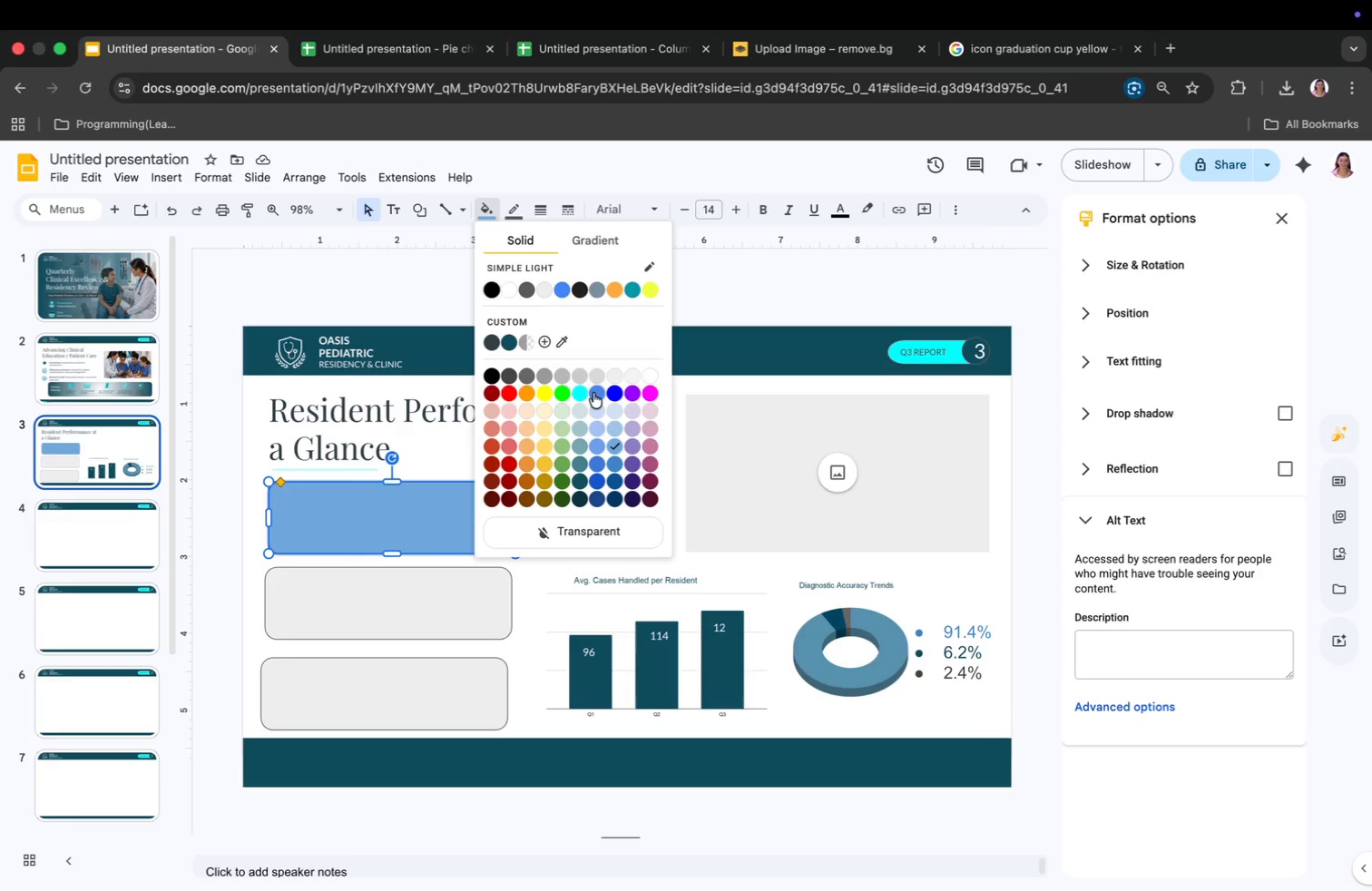 
left_click([593, 393])
 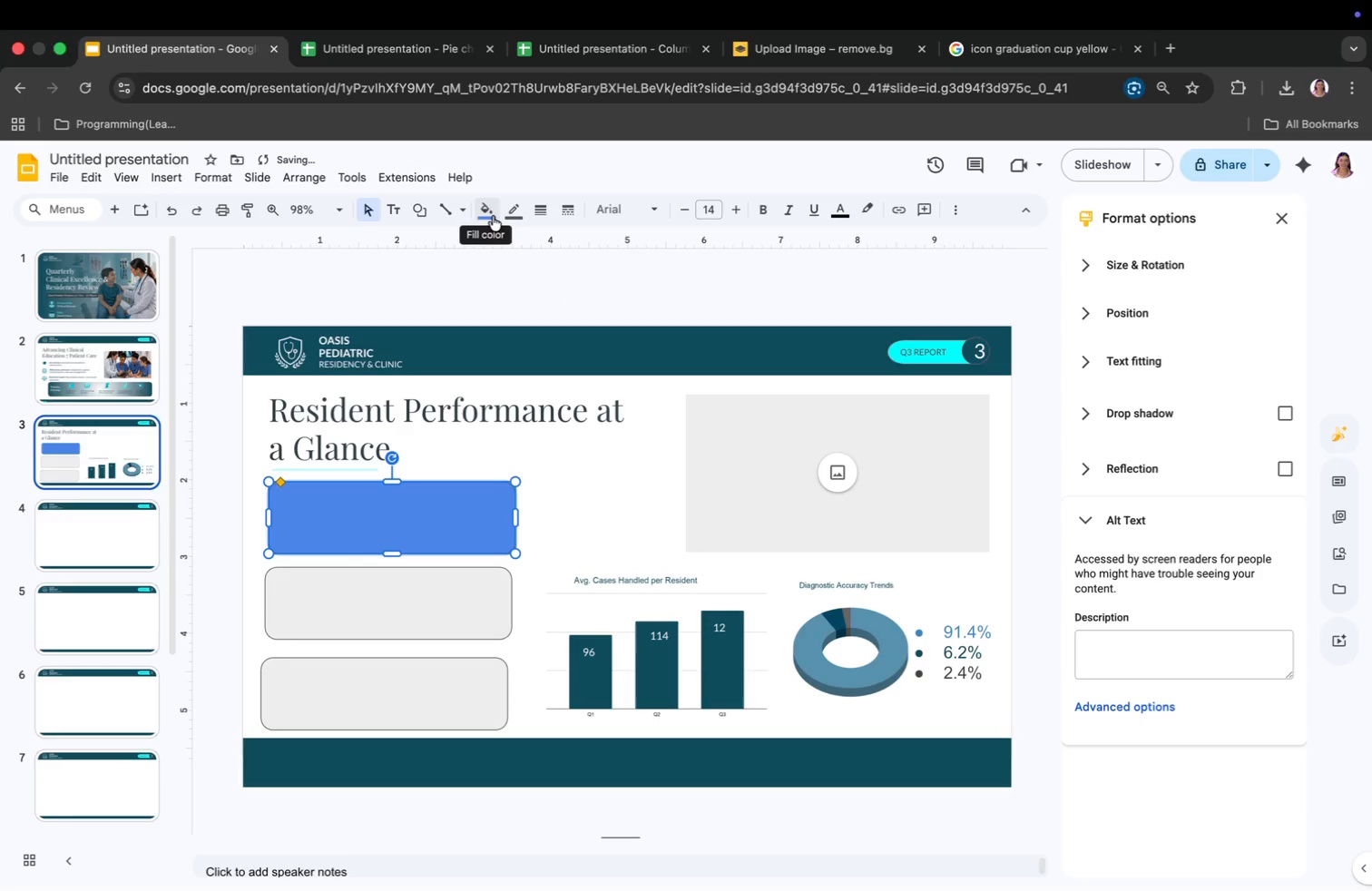 
left_click([491, 215])
 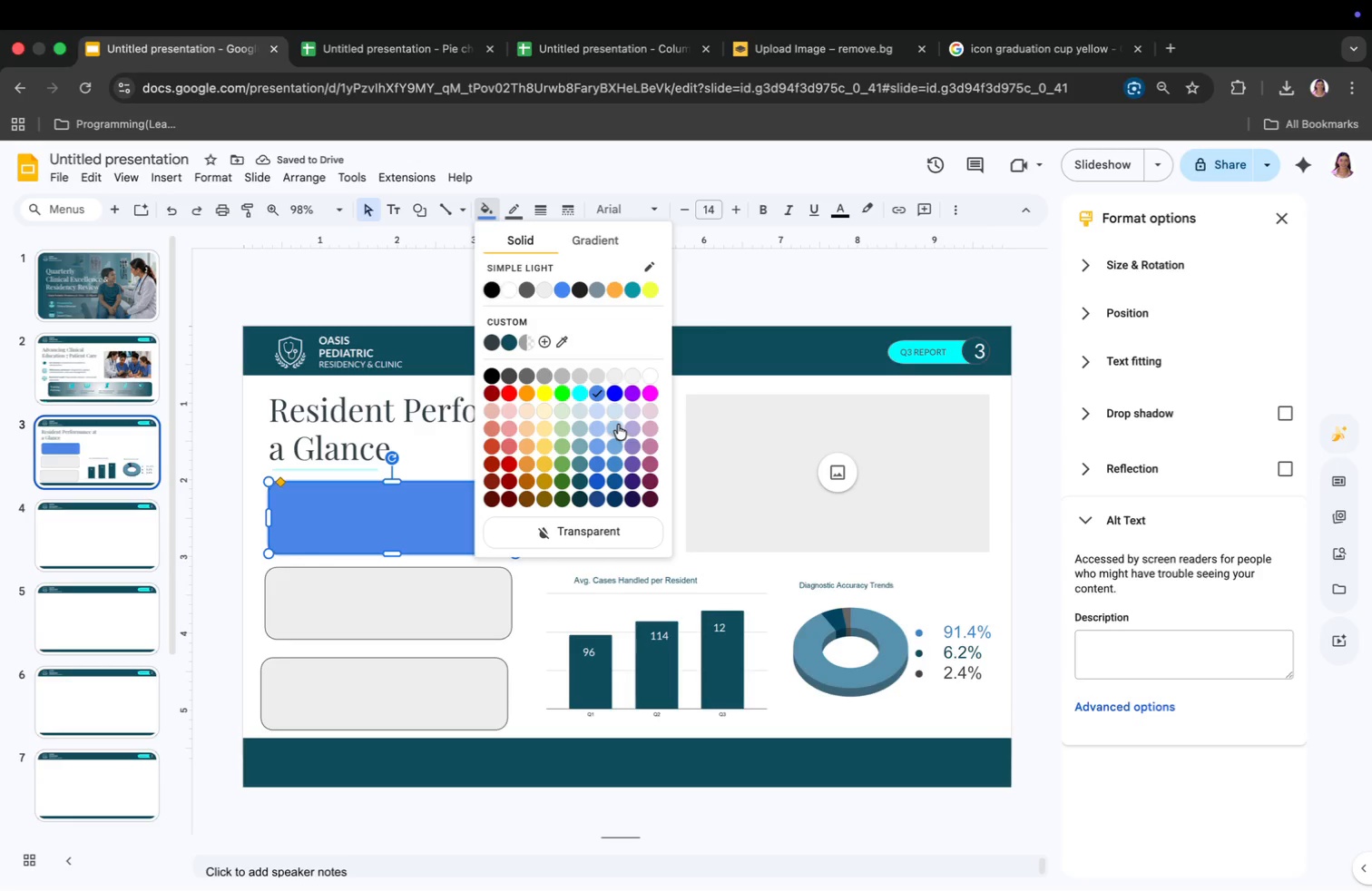 
left_click([617, 422])
 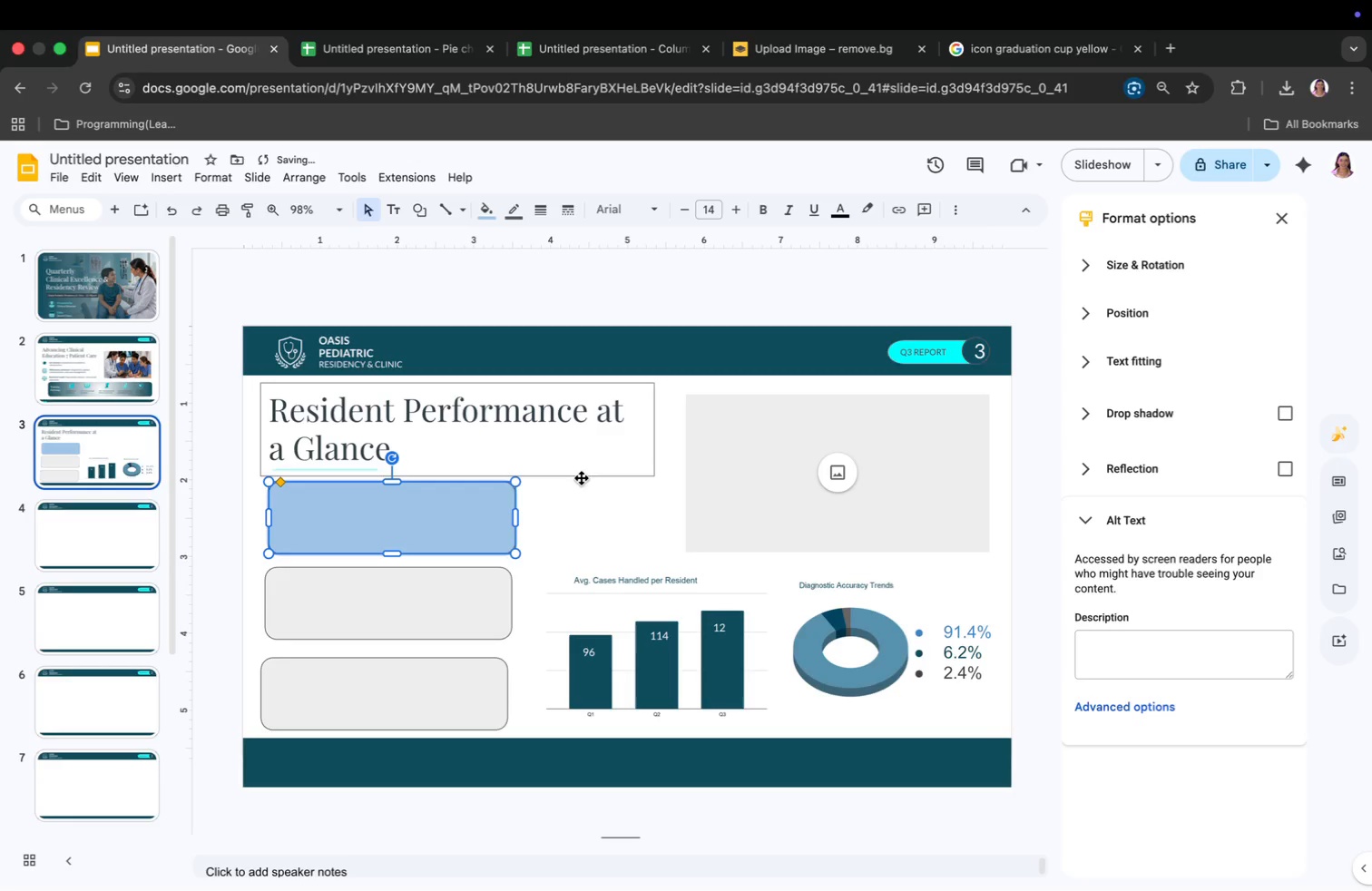 
left_click([546, 513])
 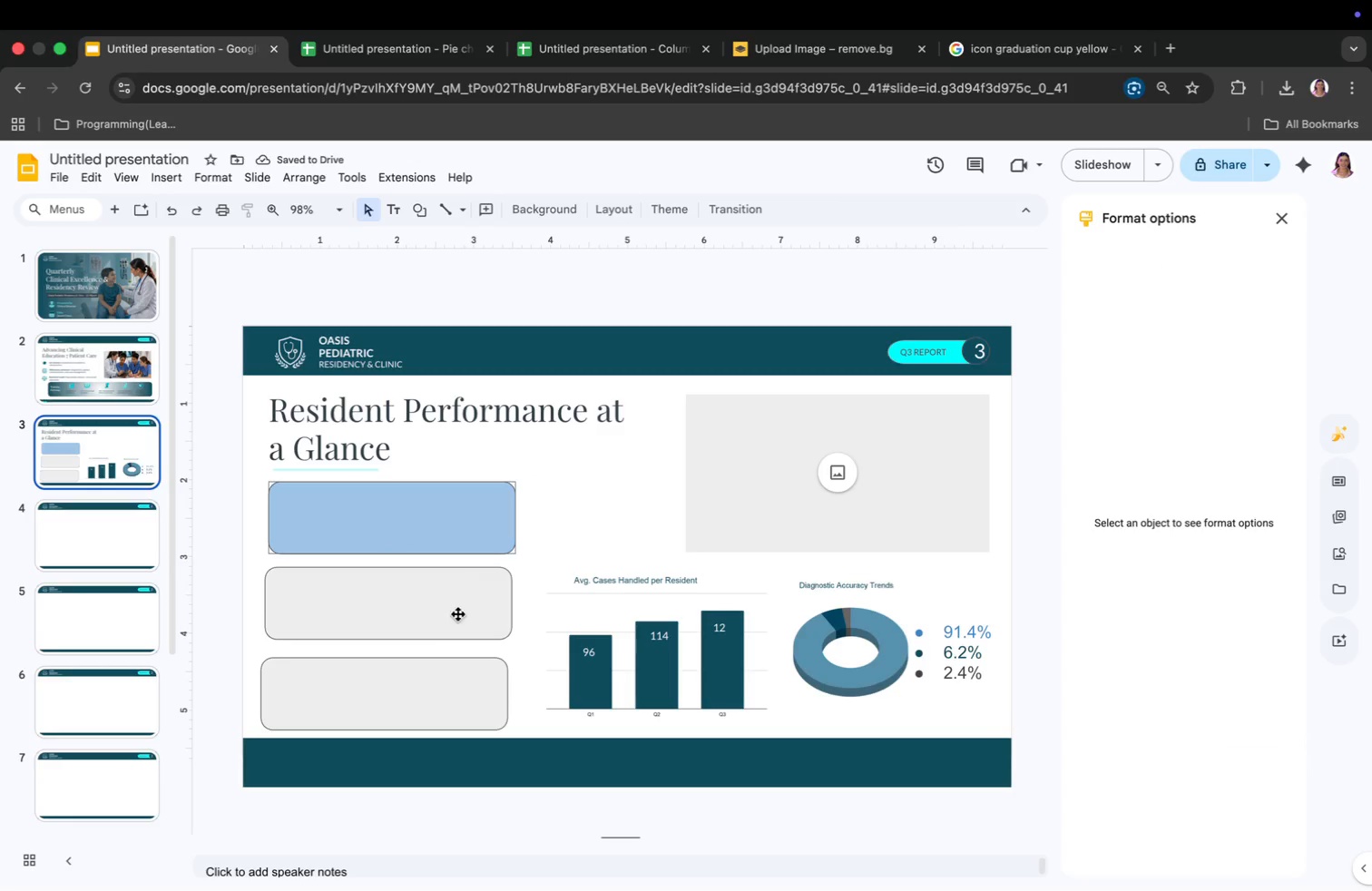 
left_click([428, 643])
 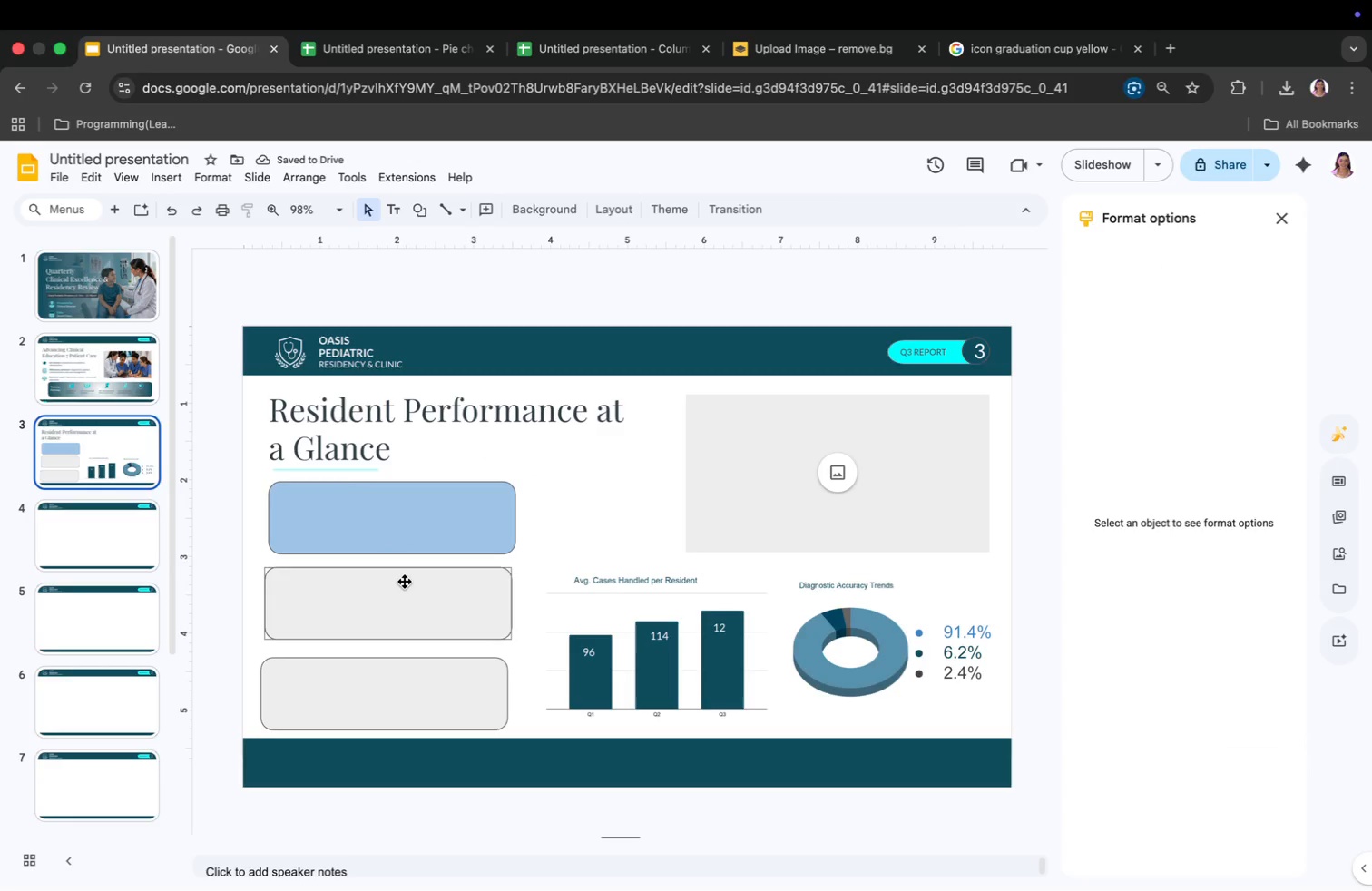 
left_click([396, 613])
 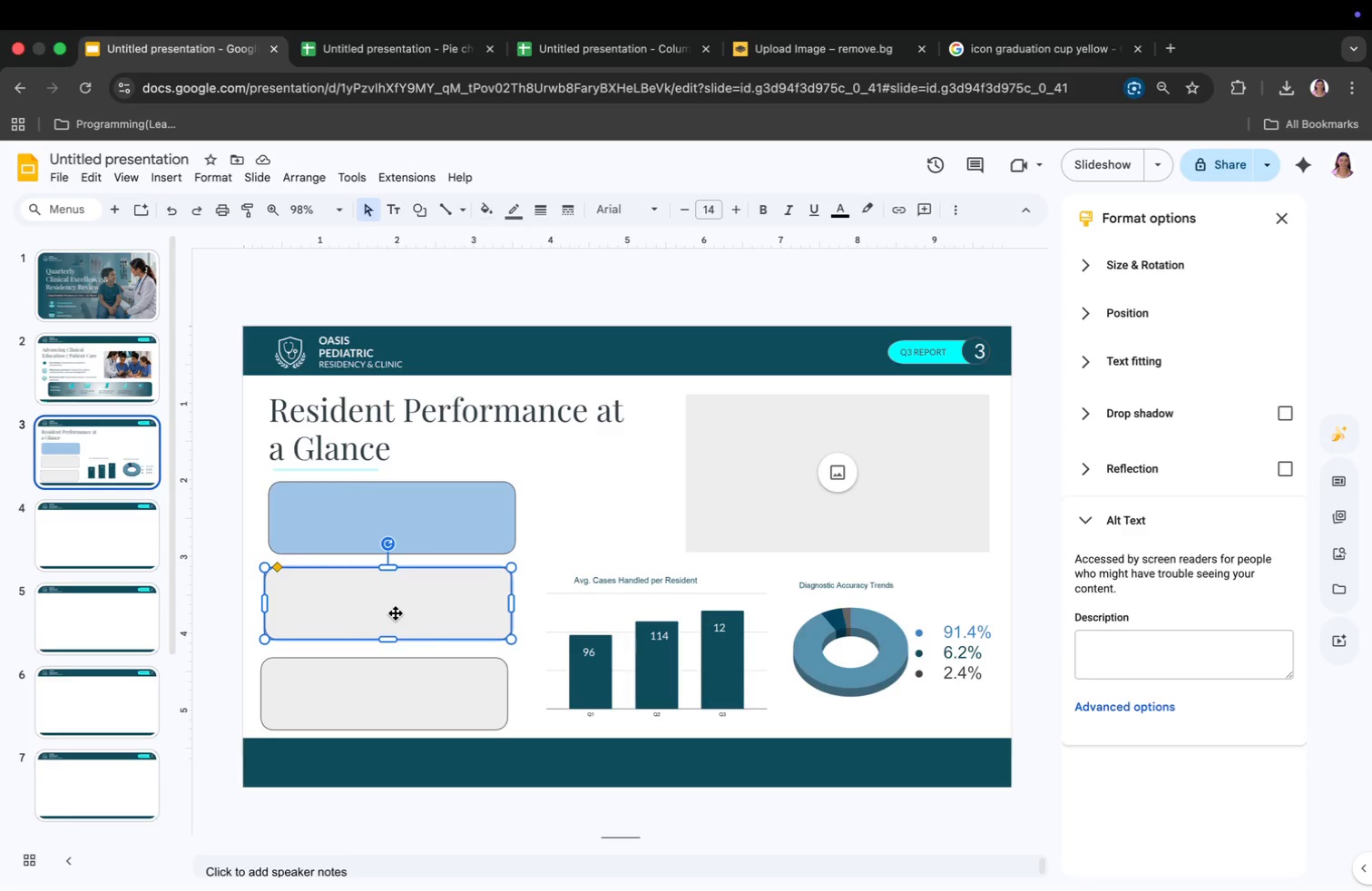 
key(Backspace)
 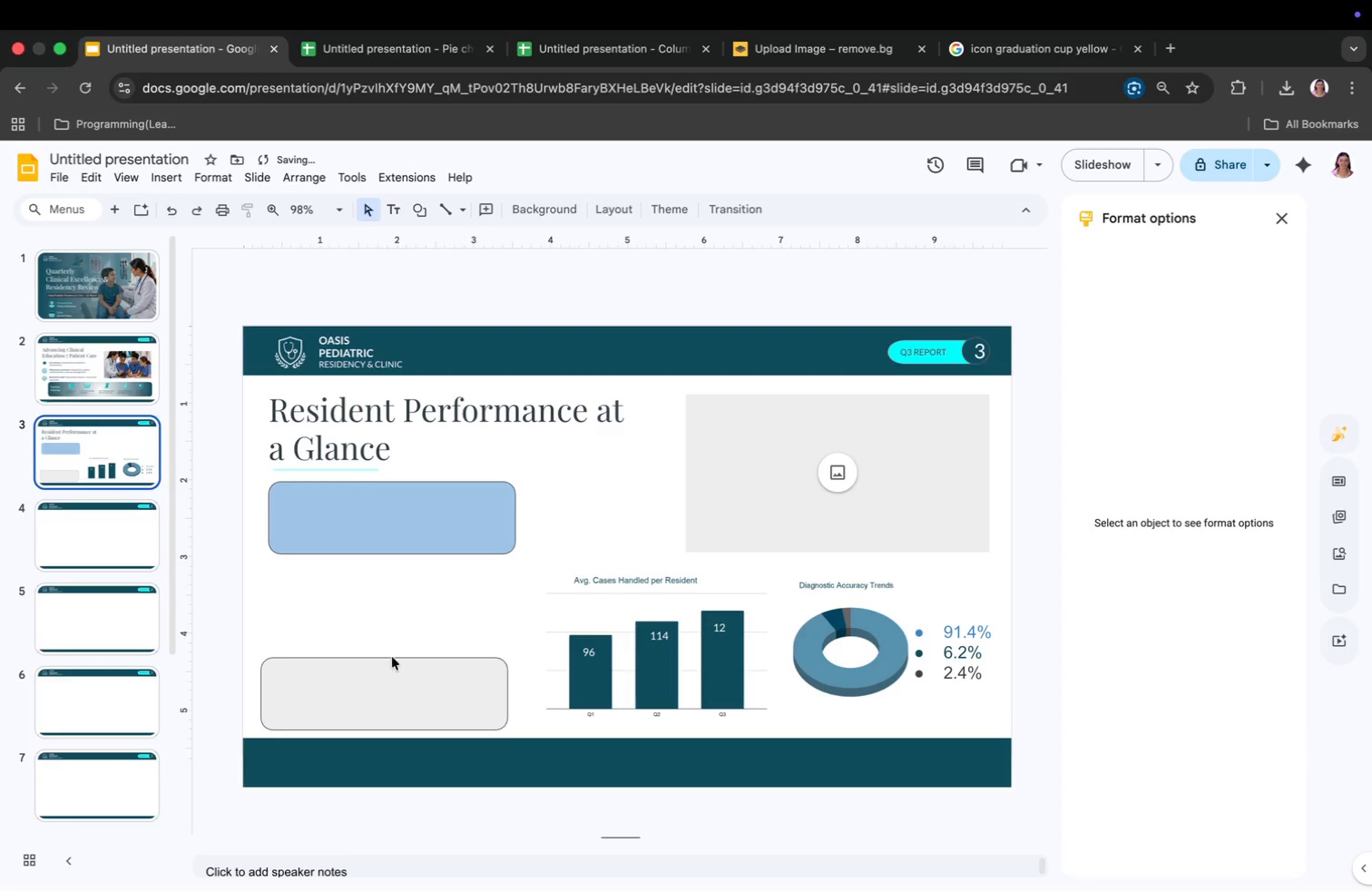 
left_click([392, 682])
 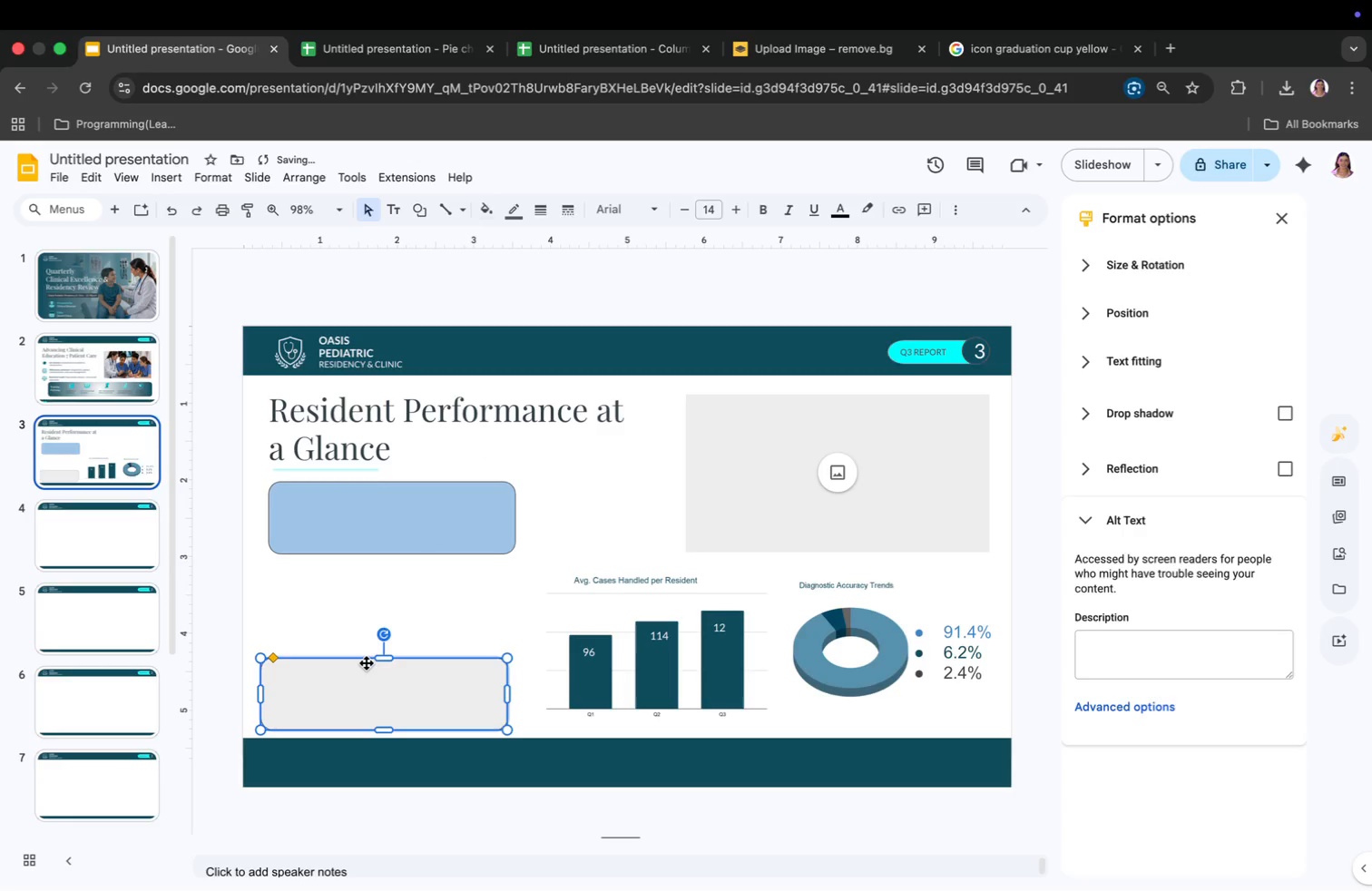 
key(Backspace)
 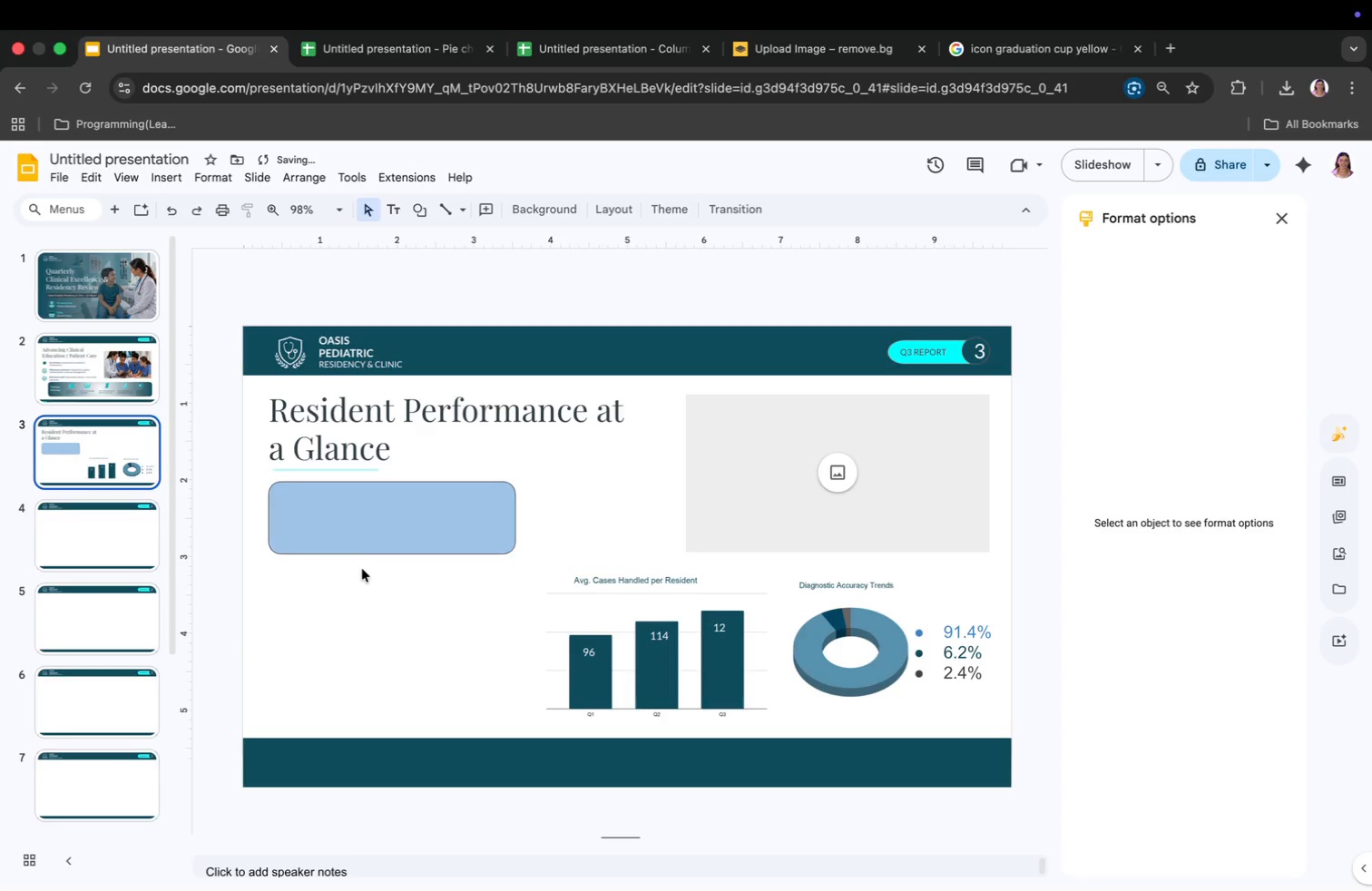 
right_click([360, 546])
 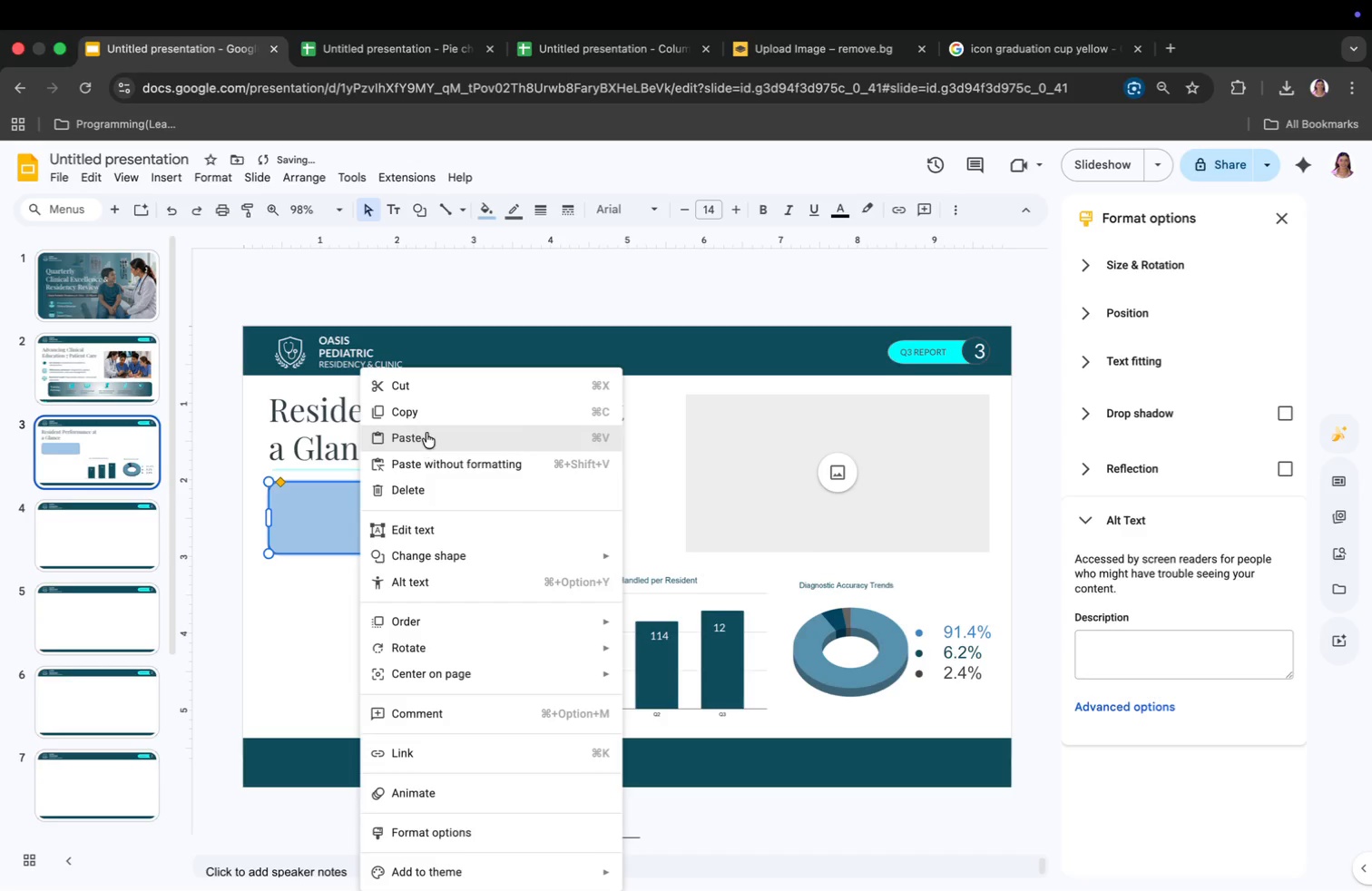 
left_click([427, 419])
 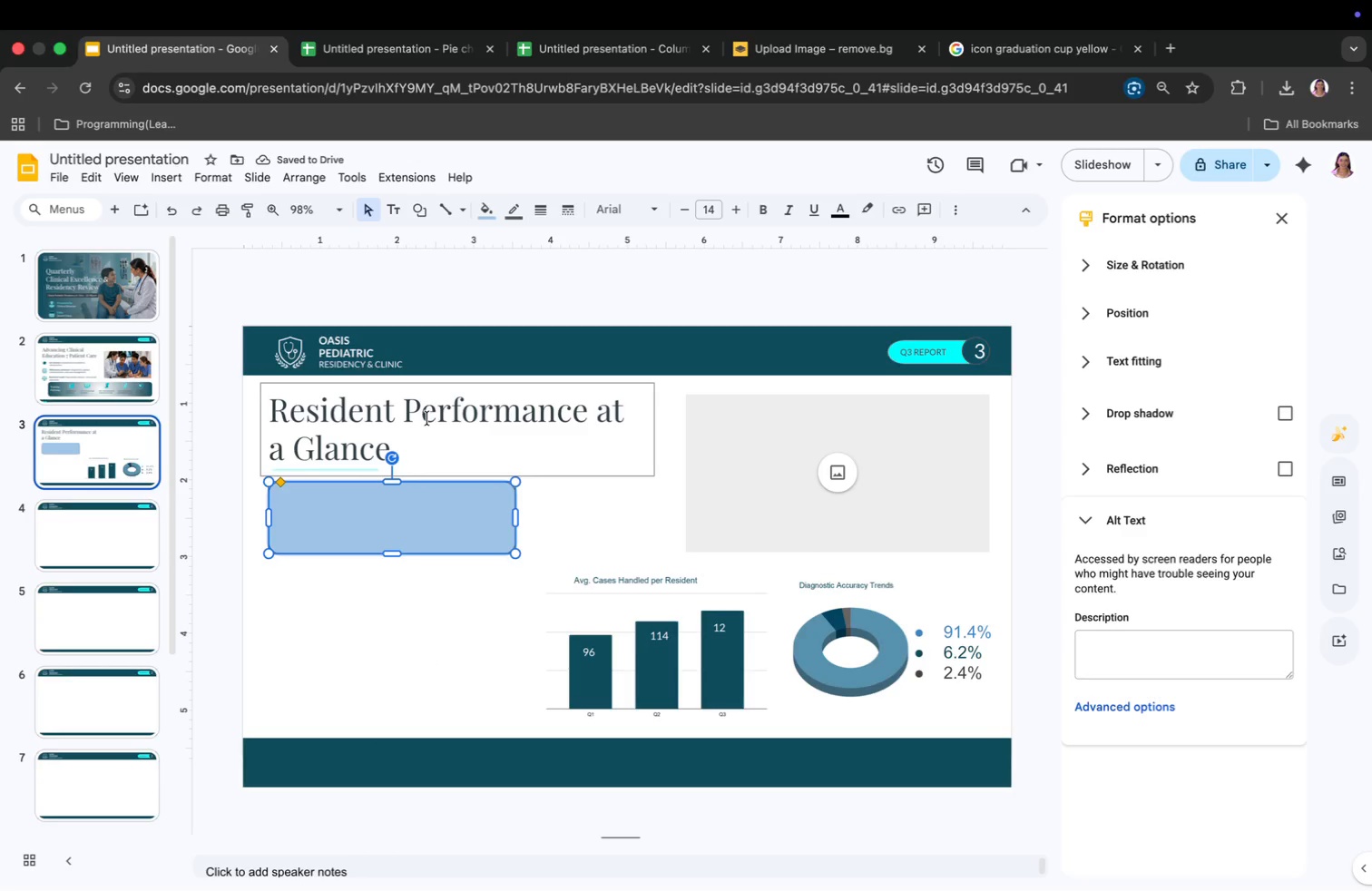 
key(Meta+V)
 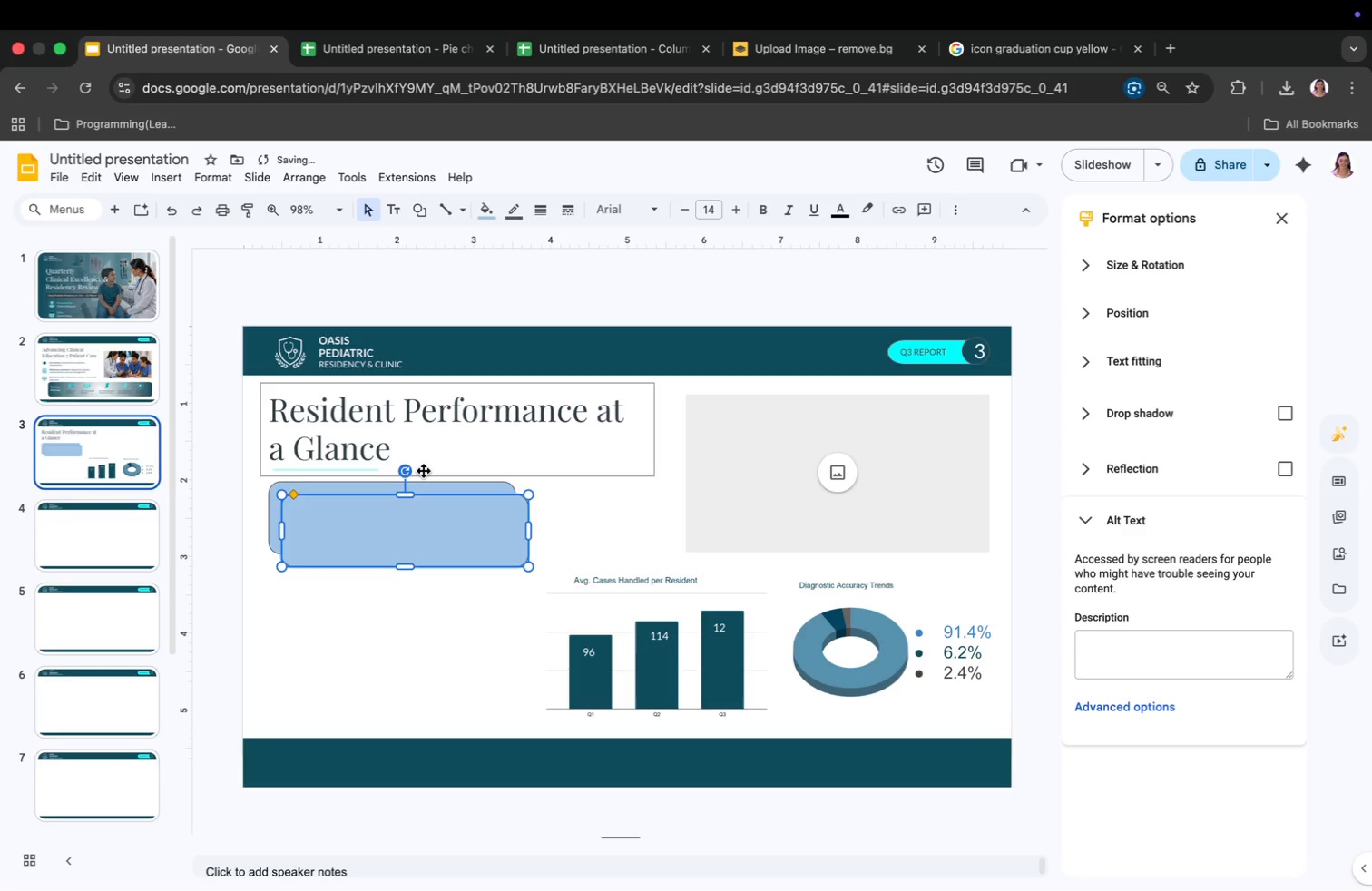 
key(Meta+V)
 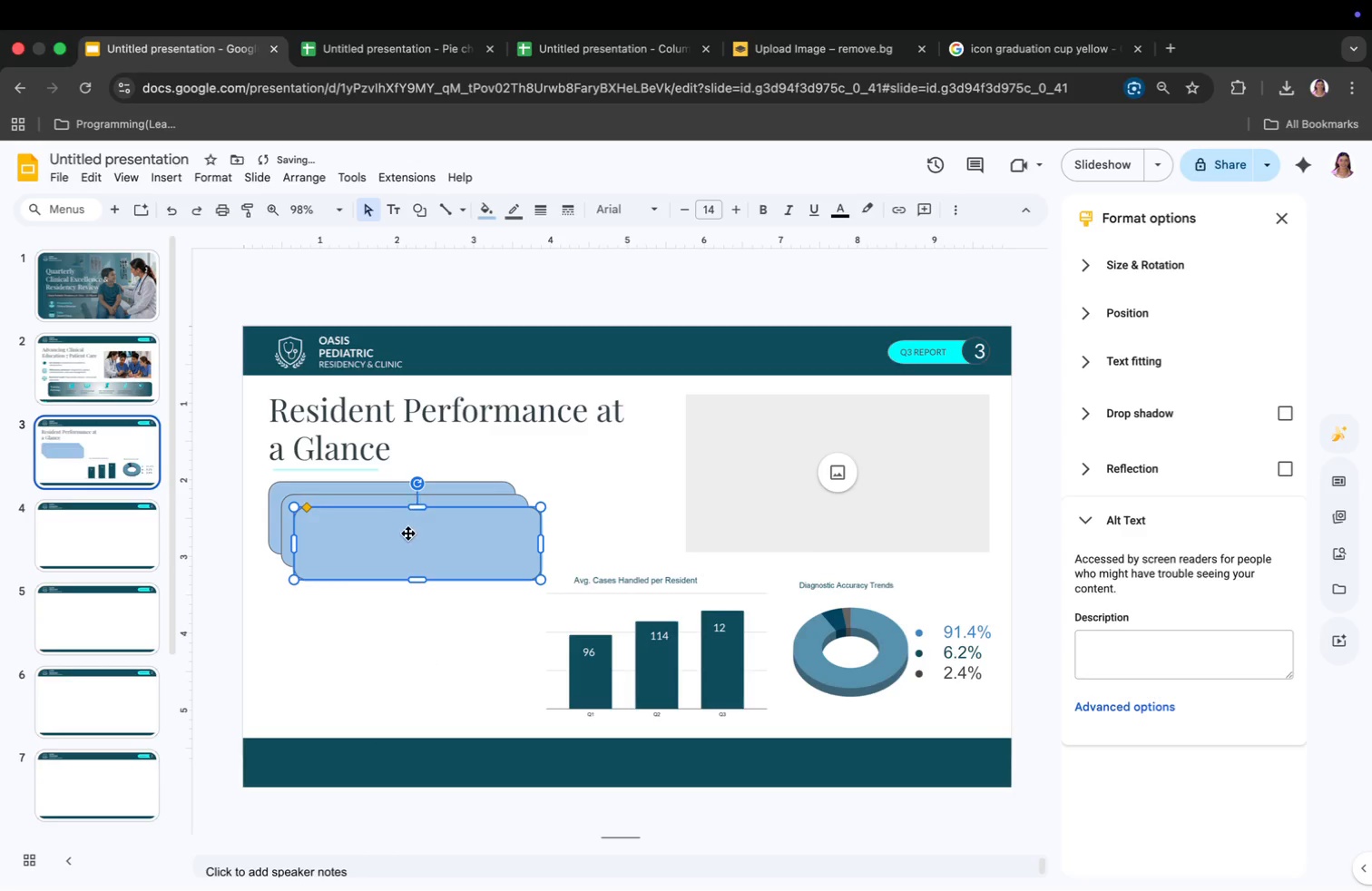 
left_click_drag(start_coordinate=[408, 535], to_coordinate=[387, 675])
 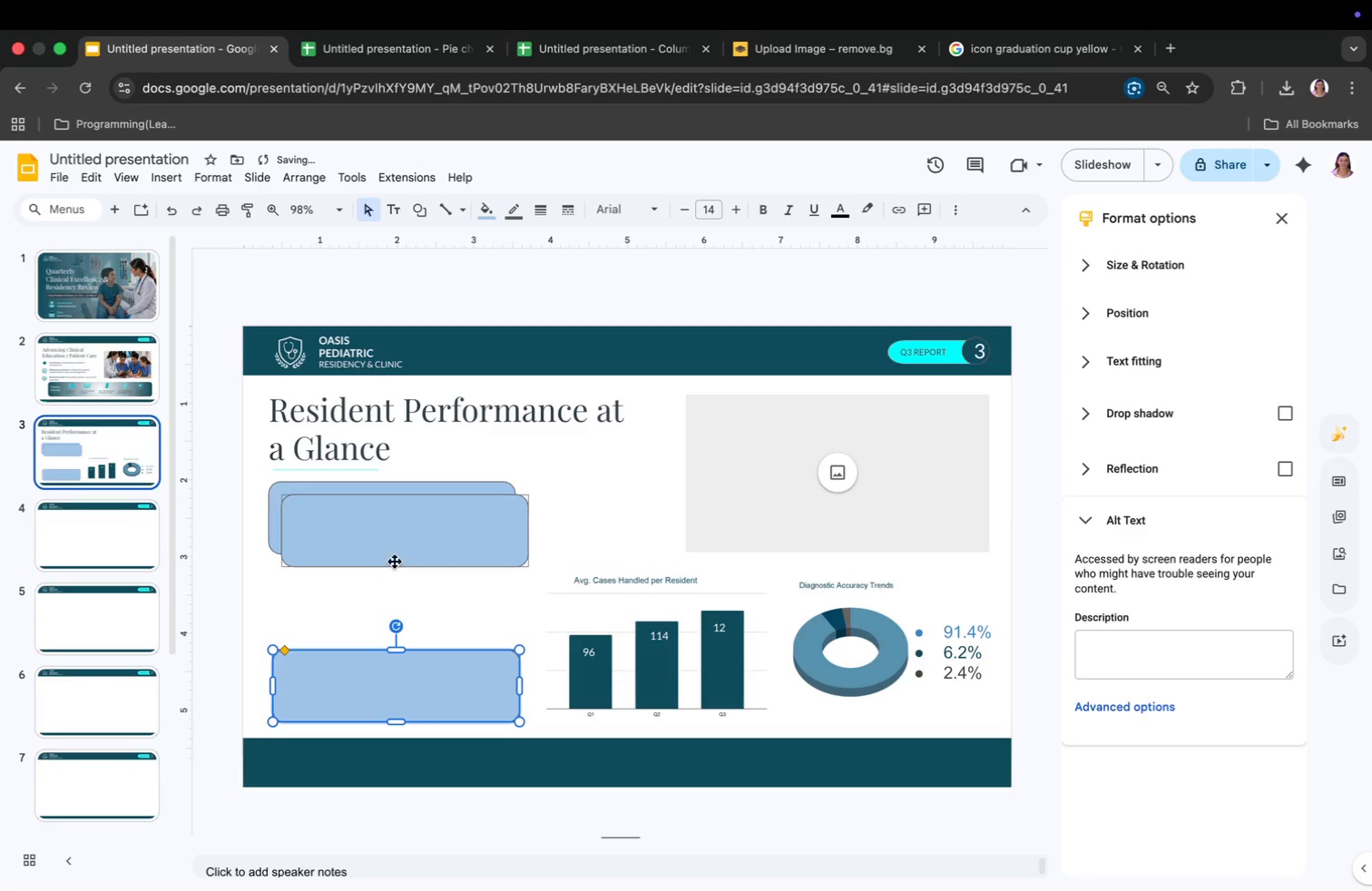 
left_click_drag(start_coordinate=[397, 539], to_coordinate=[387, 610])
 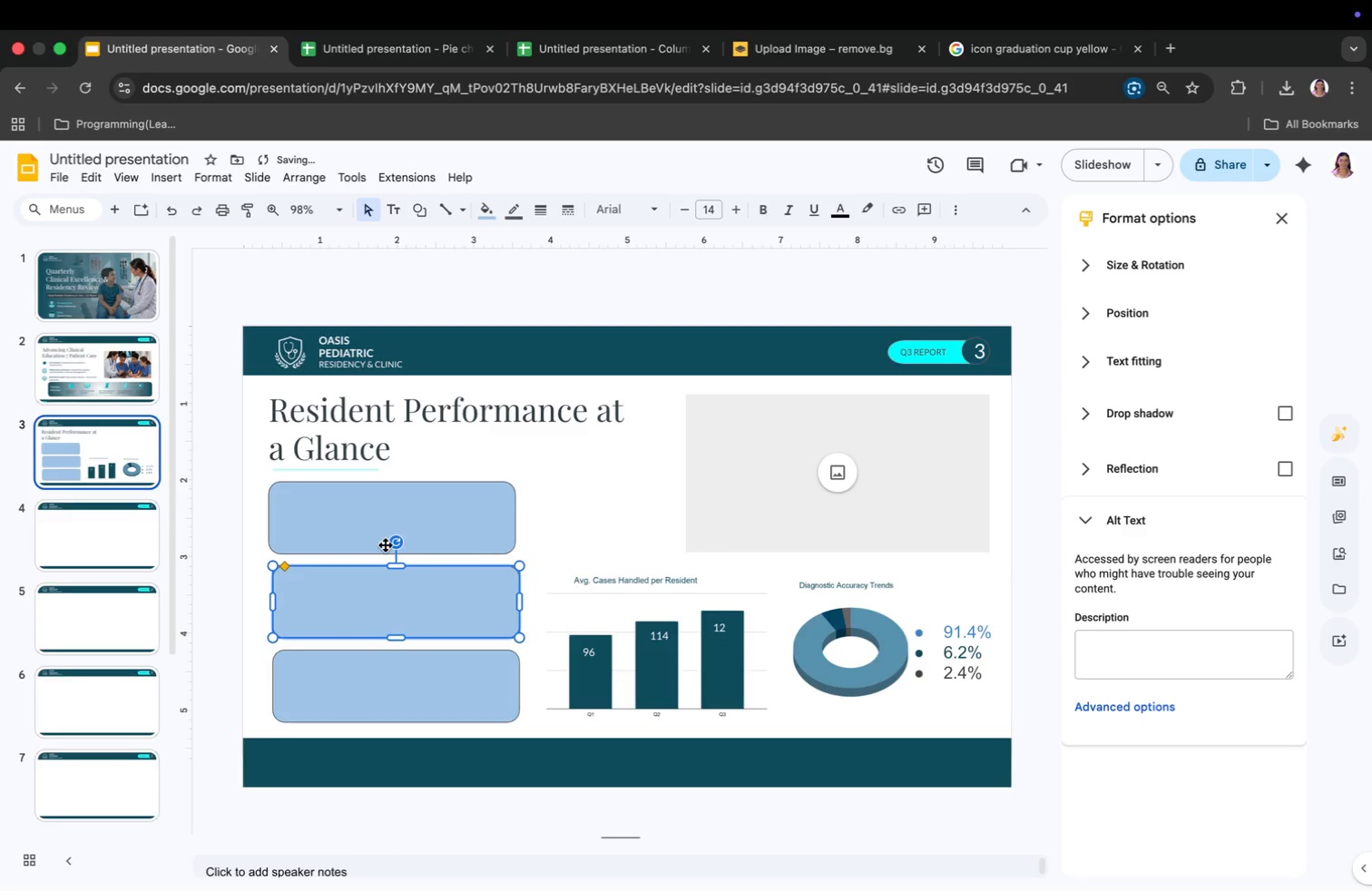 
left_click_drag(start_coordinate=[376, 520], to_coordinate=[380, 520])
 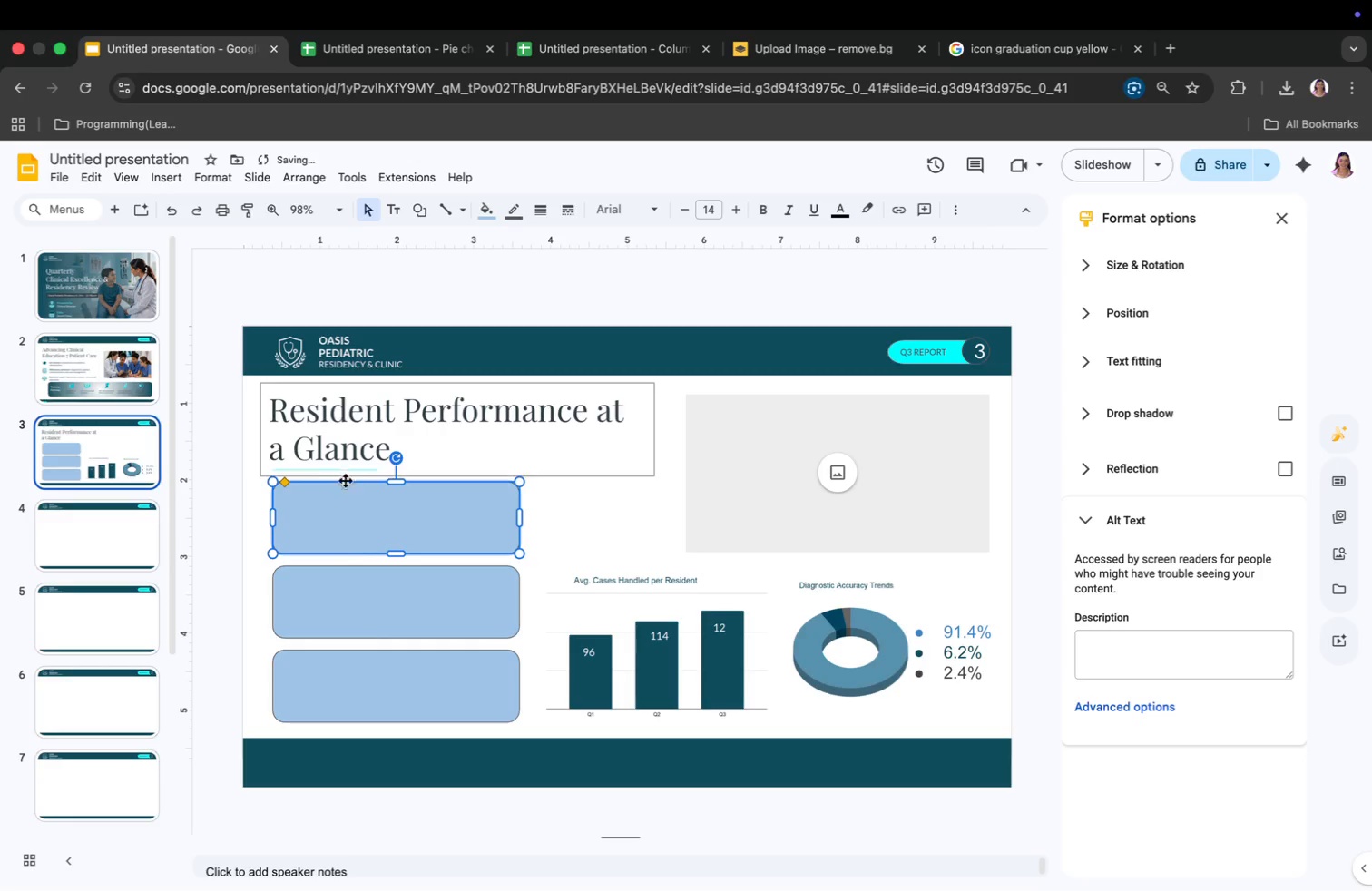 
double_click([349, 514])
 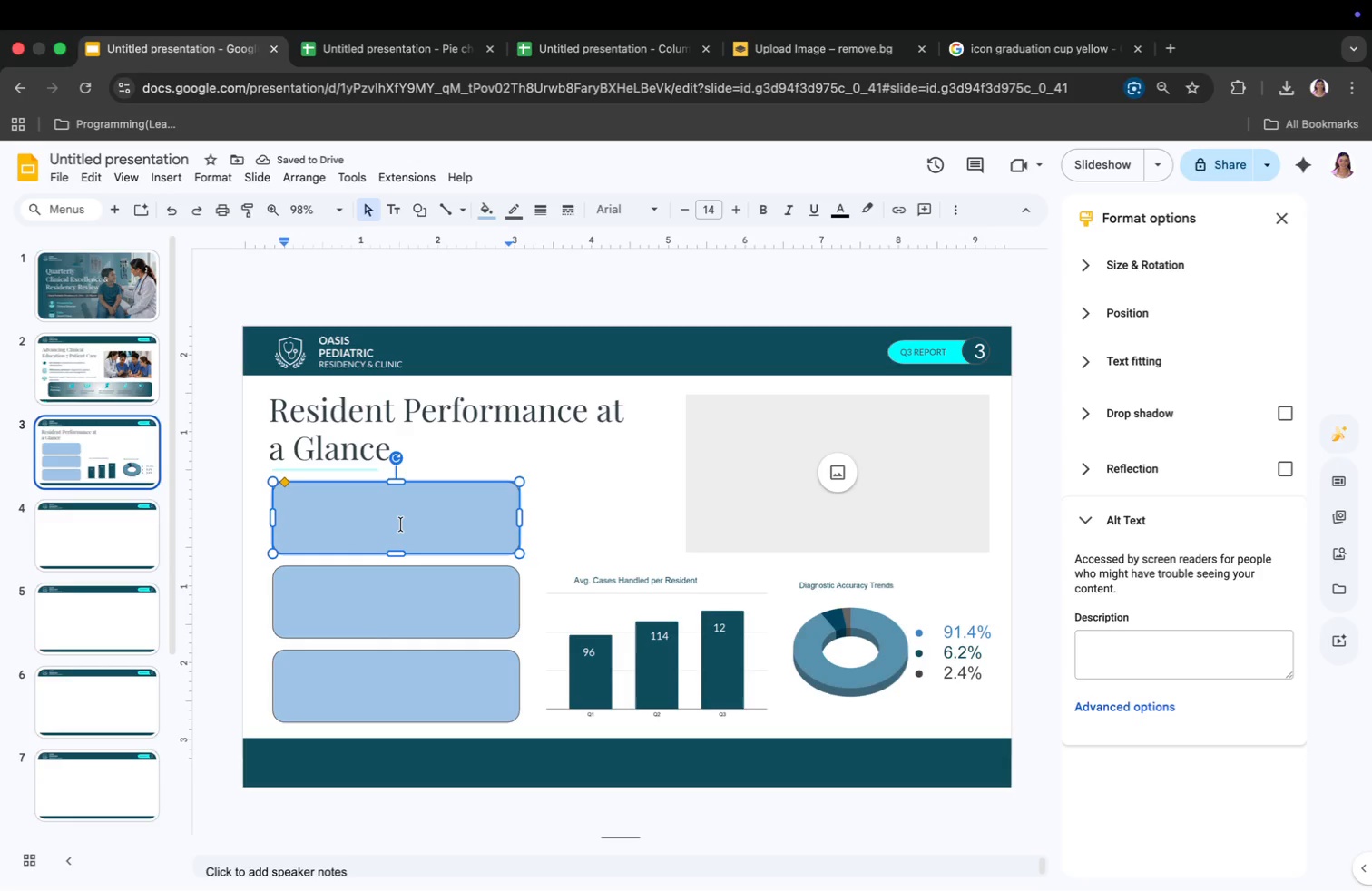 
type(Avg. casa)
key(Backspace)
key(Backspace)
key(Backspace)
key(Backspace)
type(Cases G)
key(Backspace)
type(Handled)
 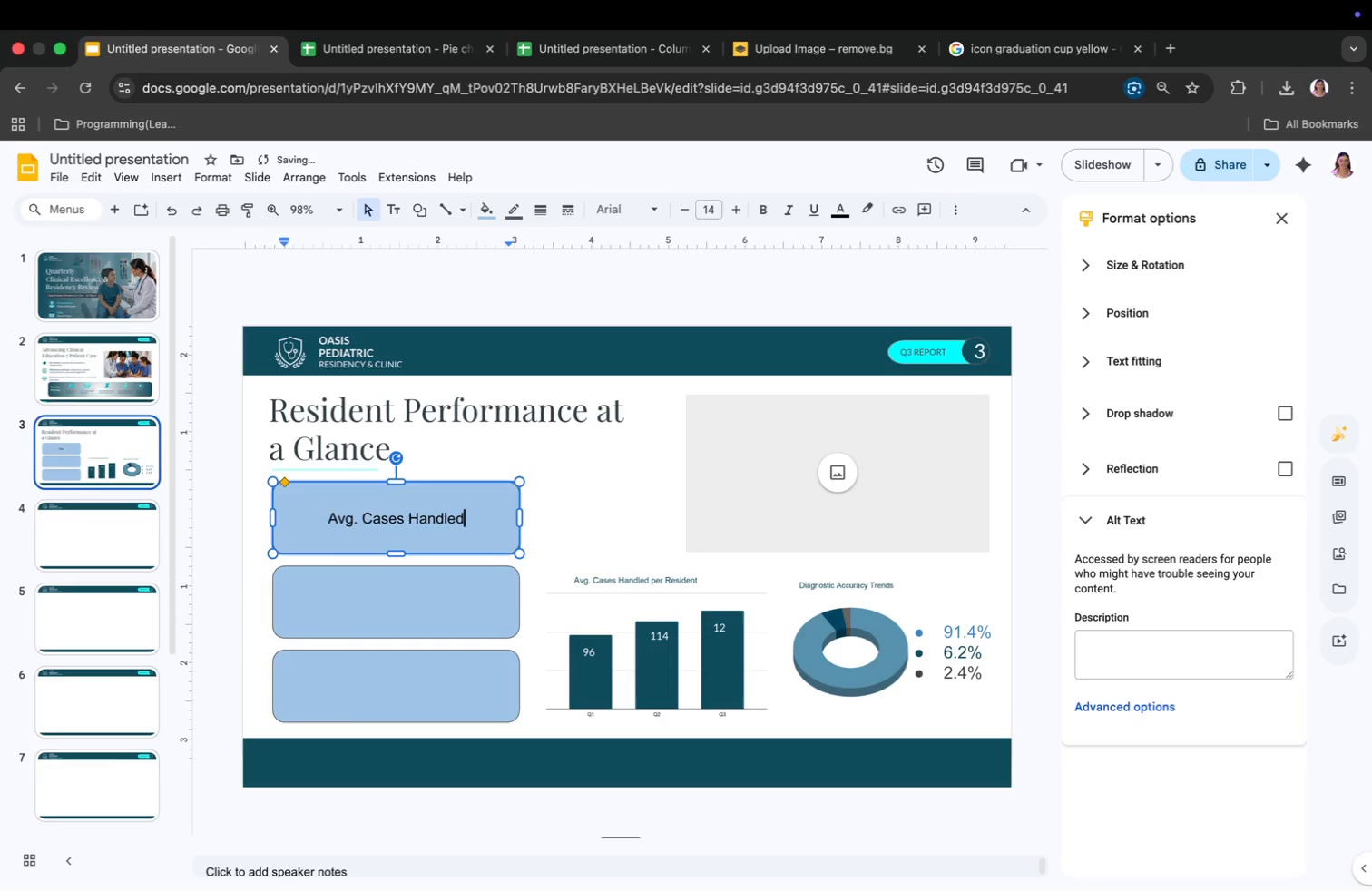 
key(Enter)
 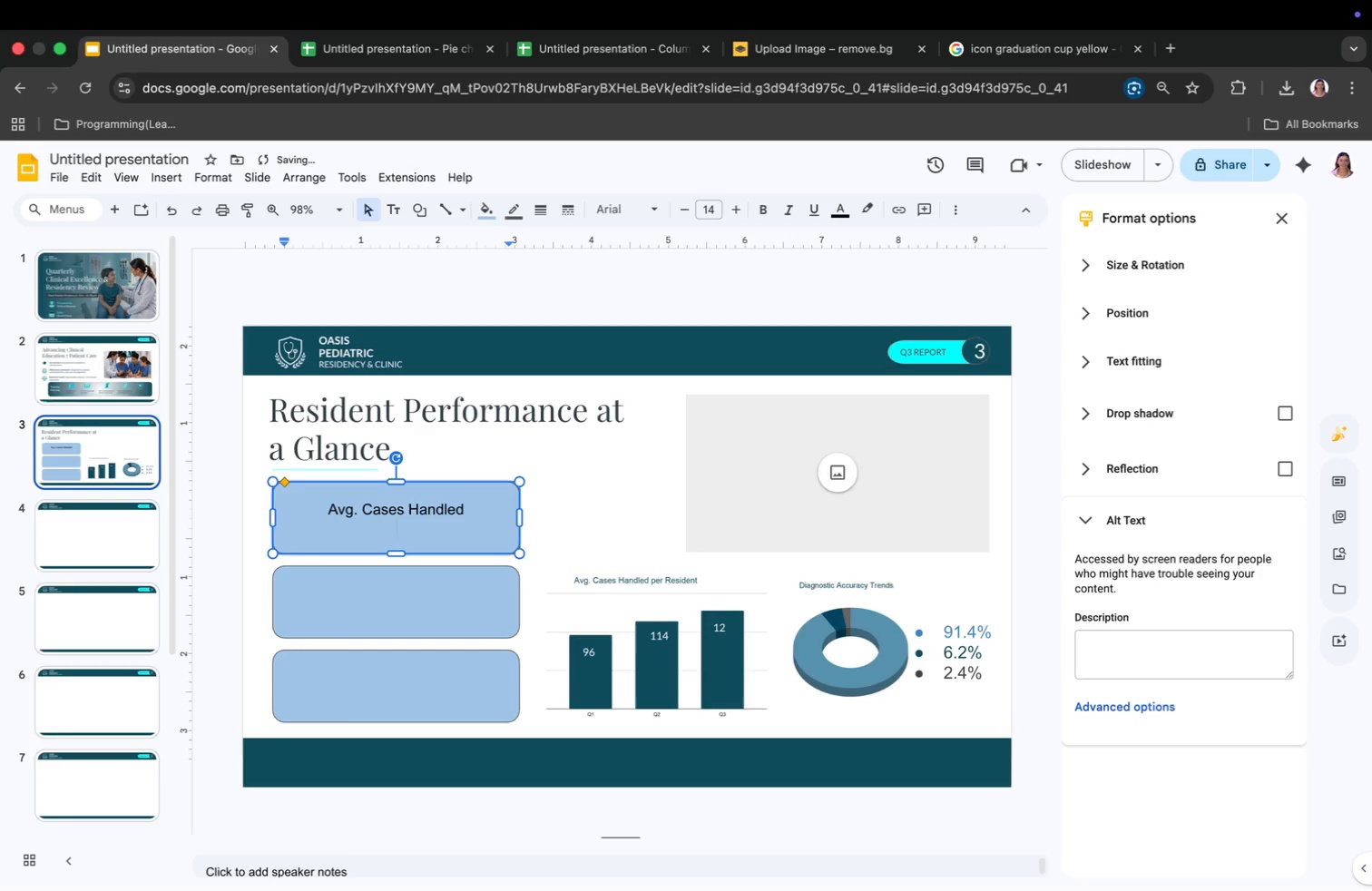 
key(Meta+CommandLeft)
 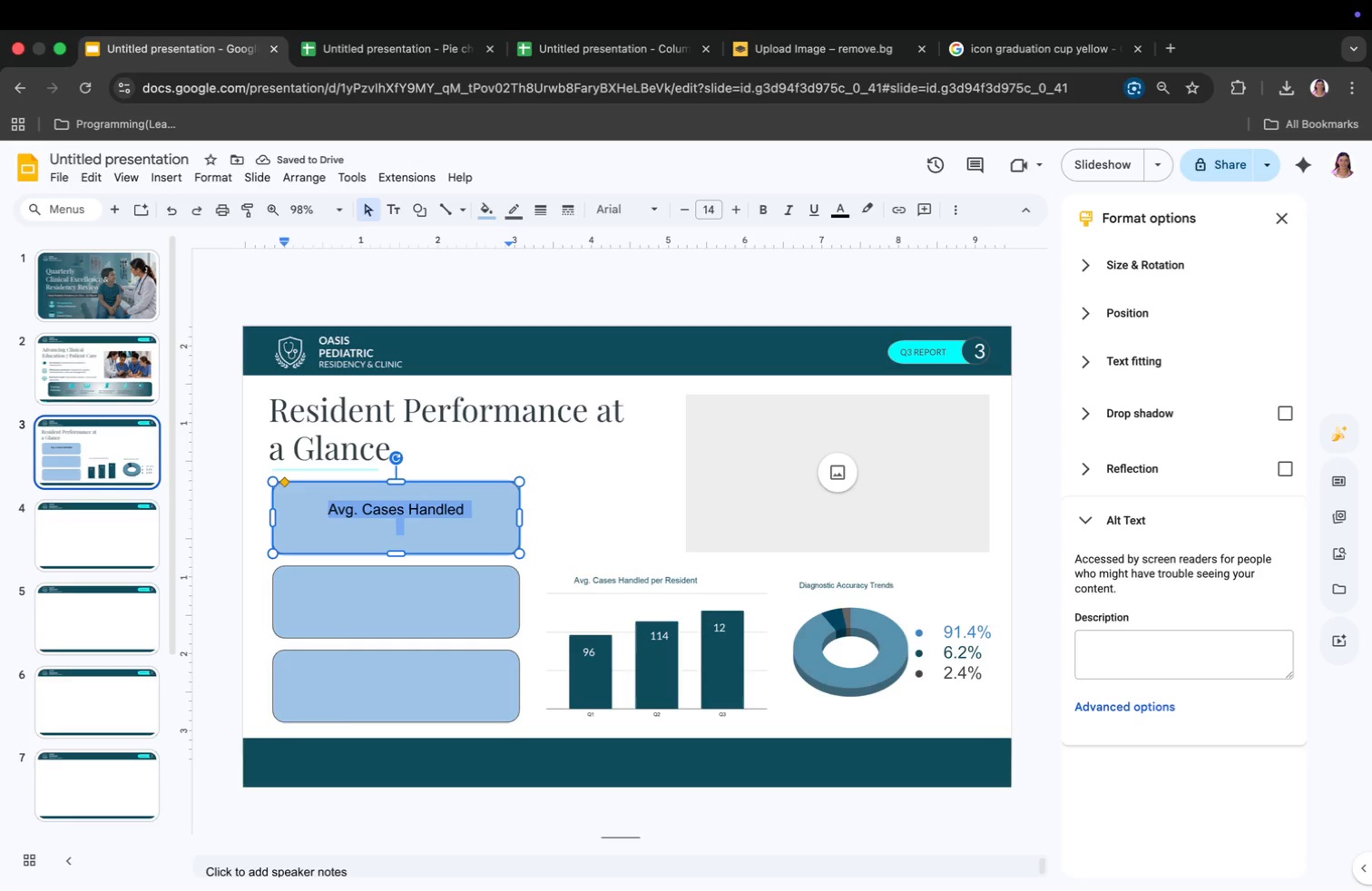 
key(Meta+A)
 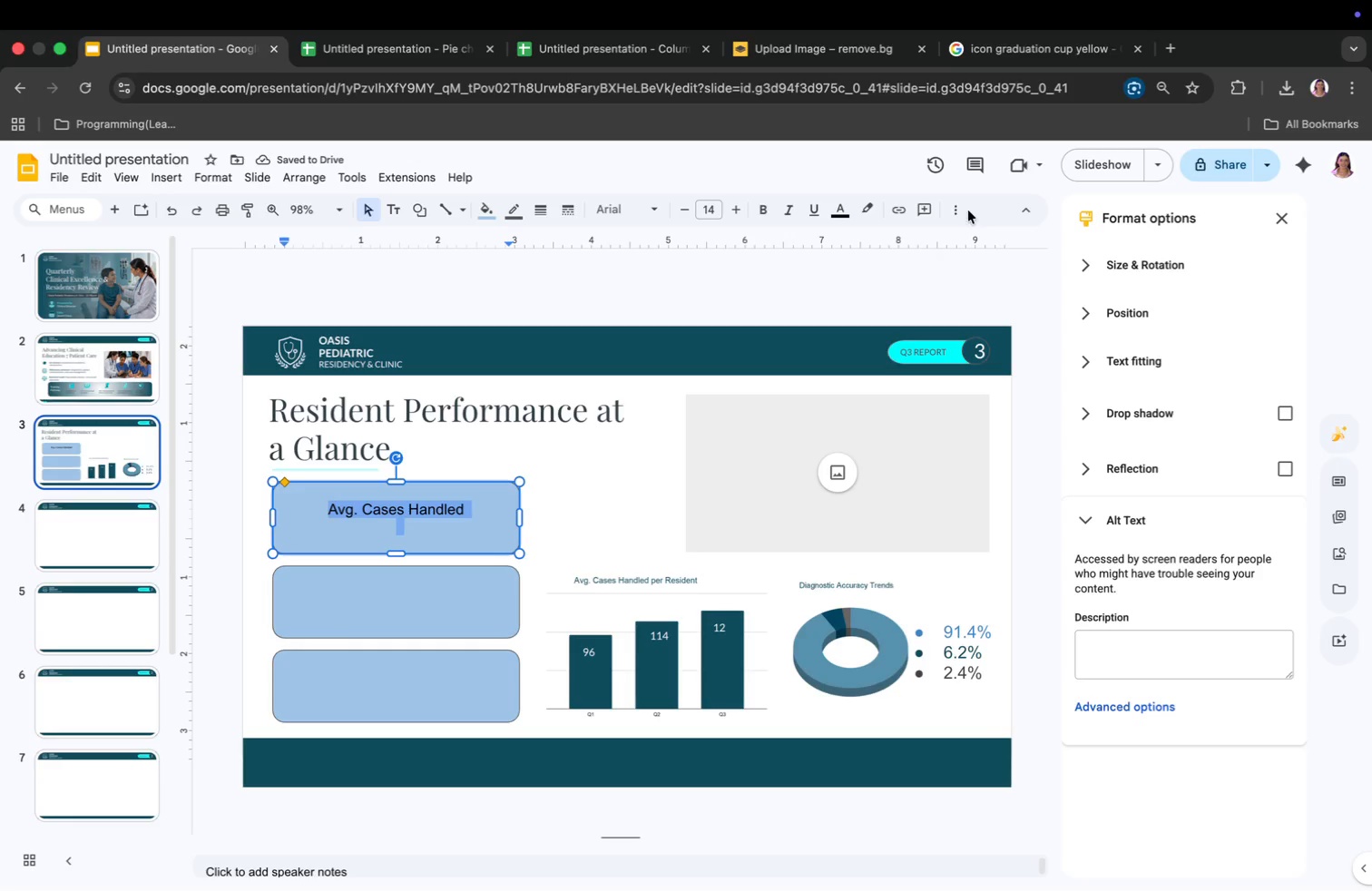 
left_click([962, 209])
 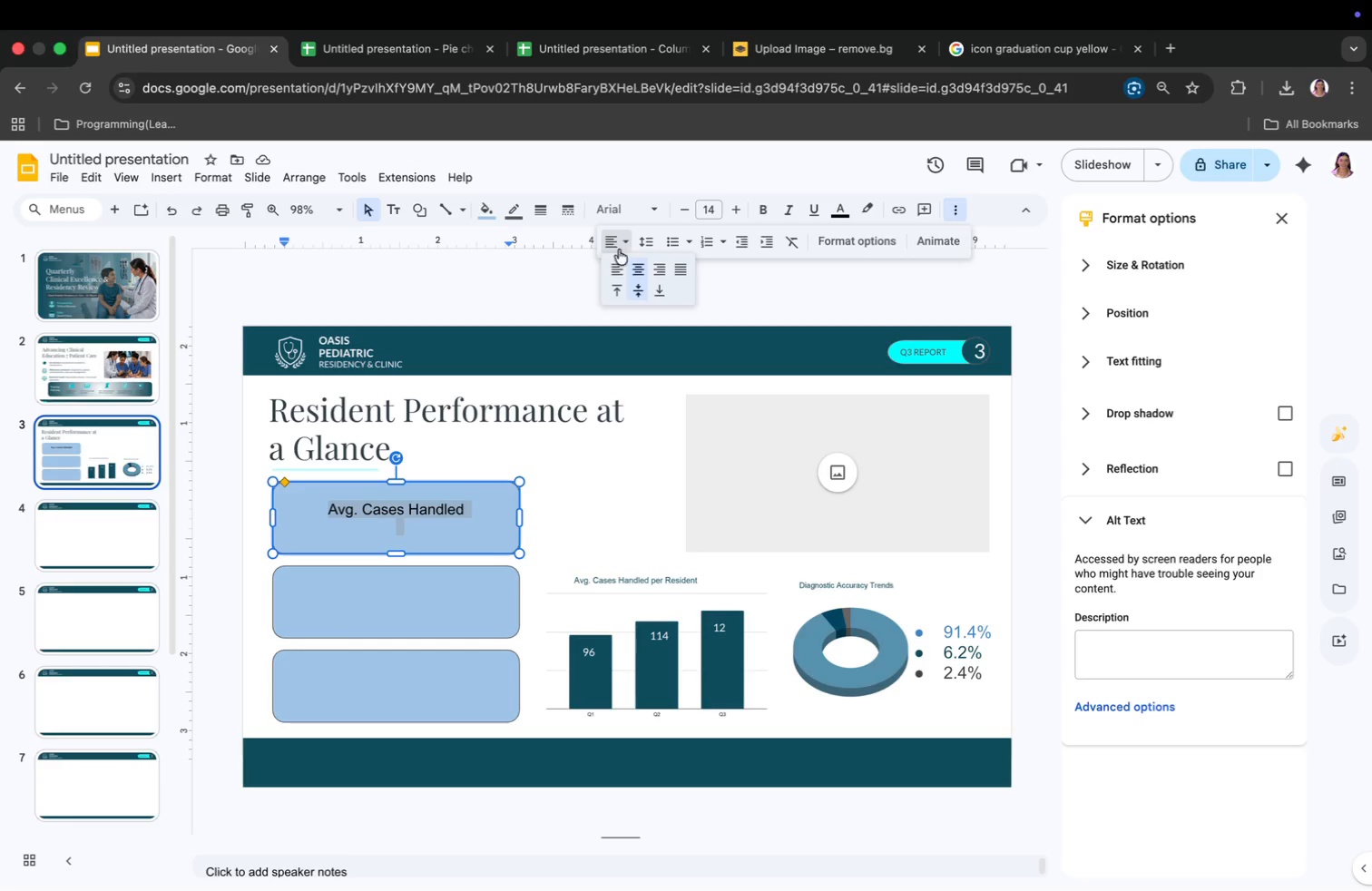 
left_click([614, 265])
 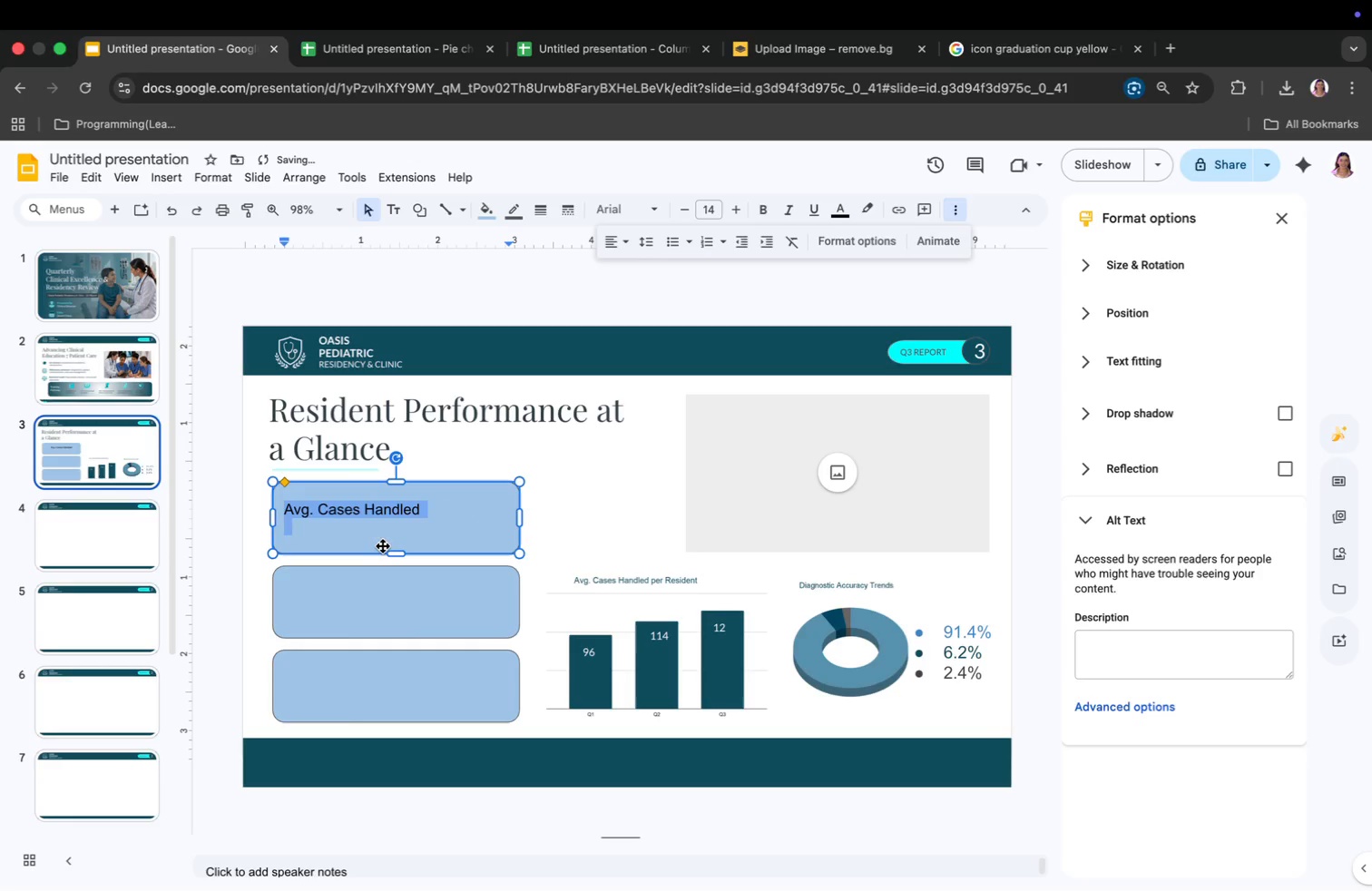 
left_click([352, 521])
 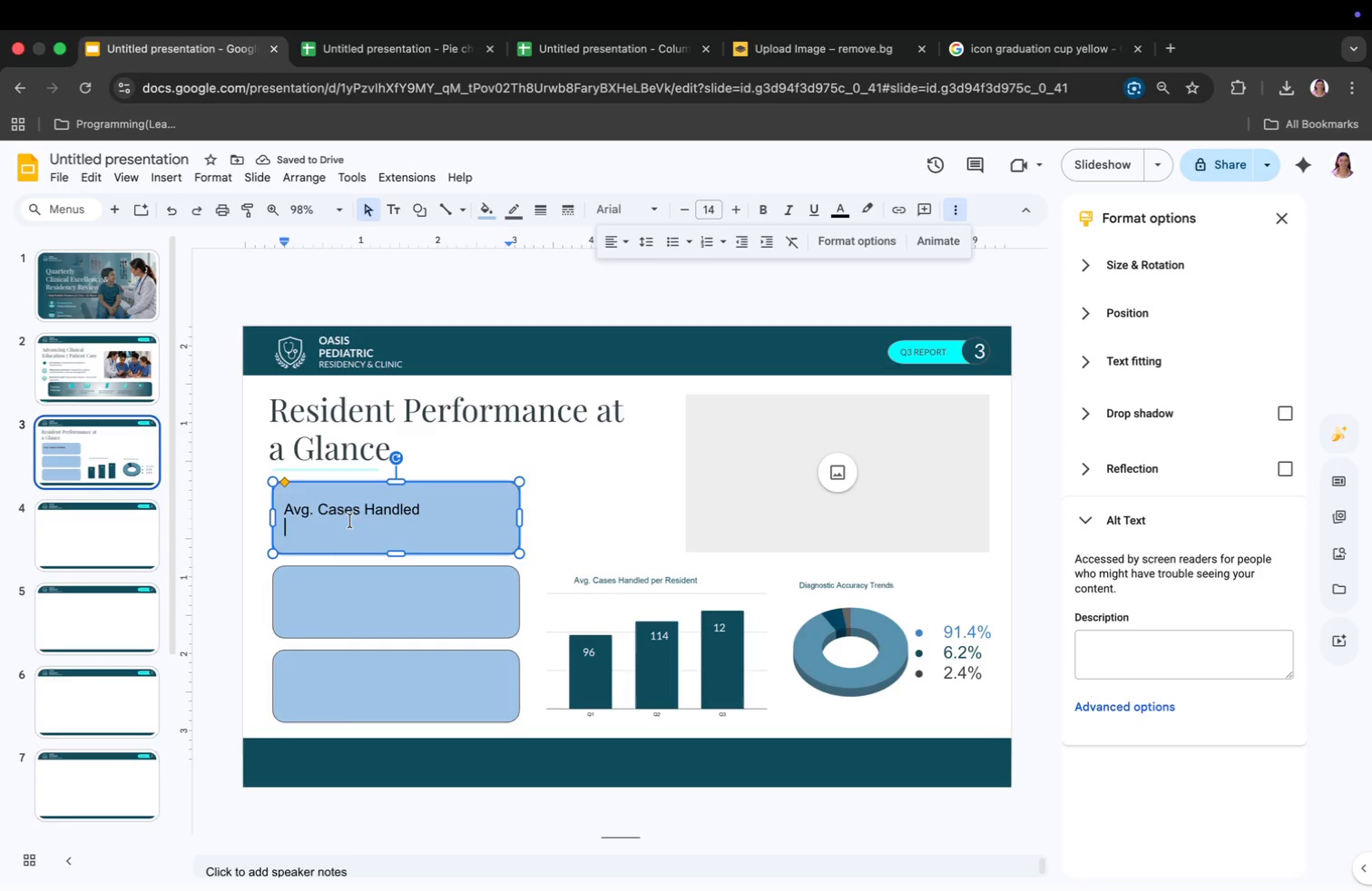 
type(per Resident)
 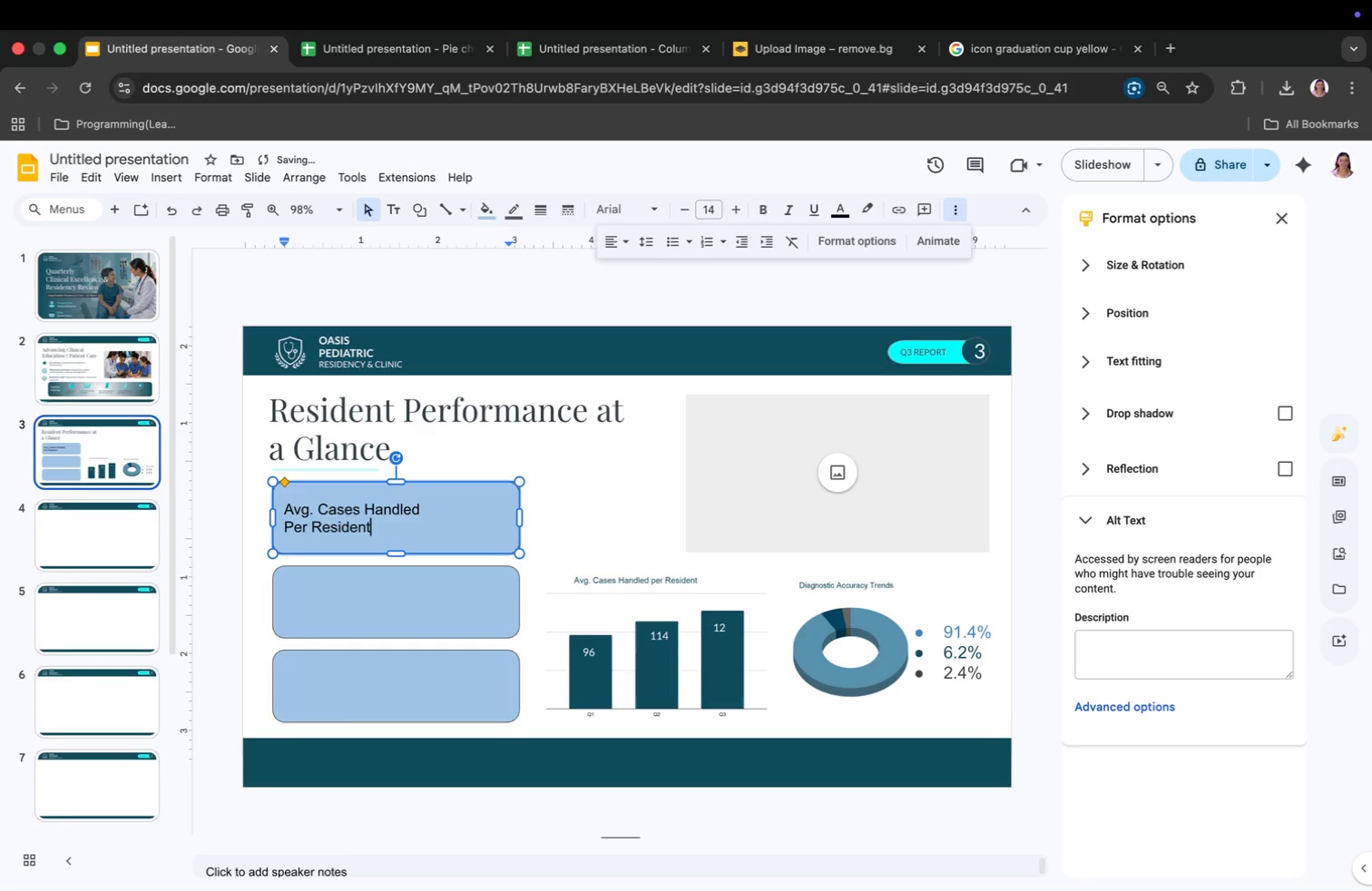 
key(Enter)
 